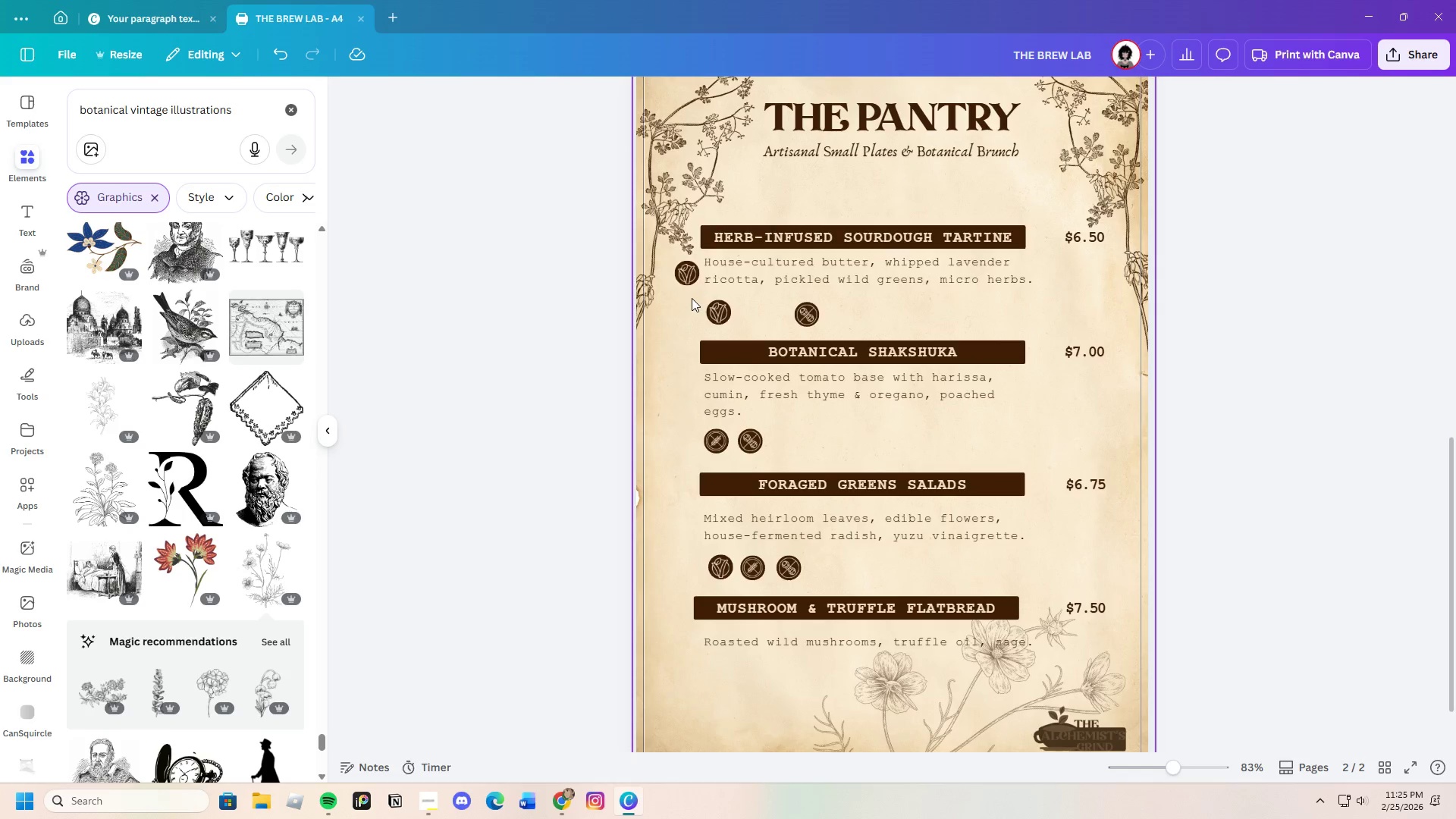 
left_click_drag(start_coordinate=[692, 298], to_coordinate=[692, 276])
 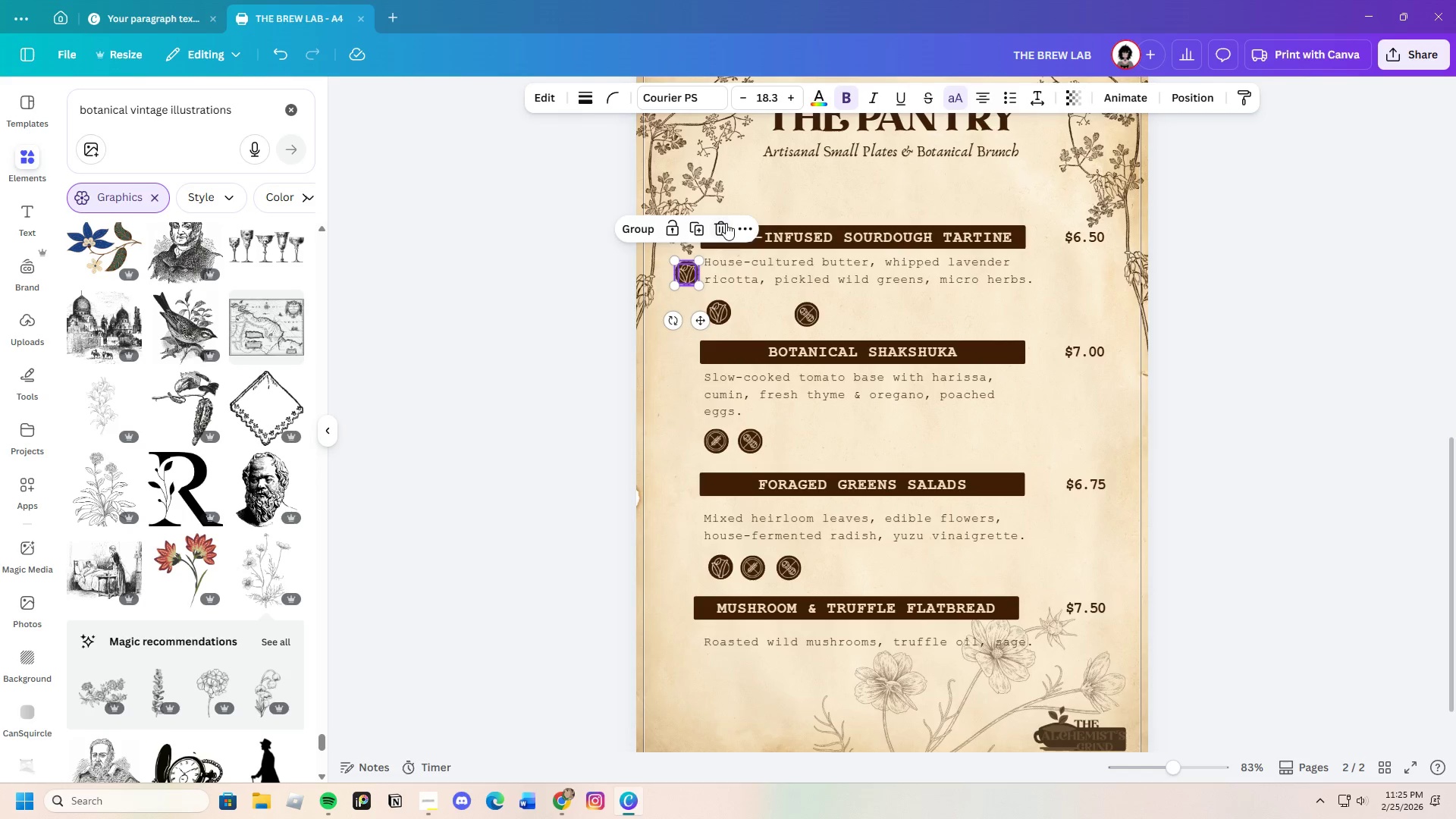 
left_click([726, 228])
 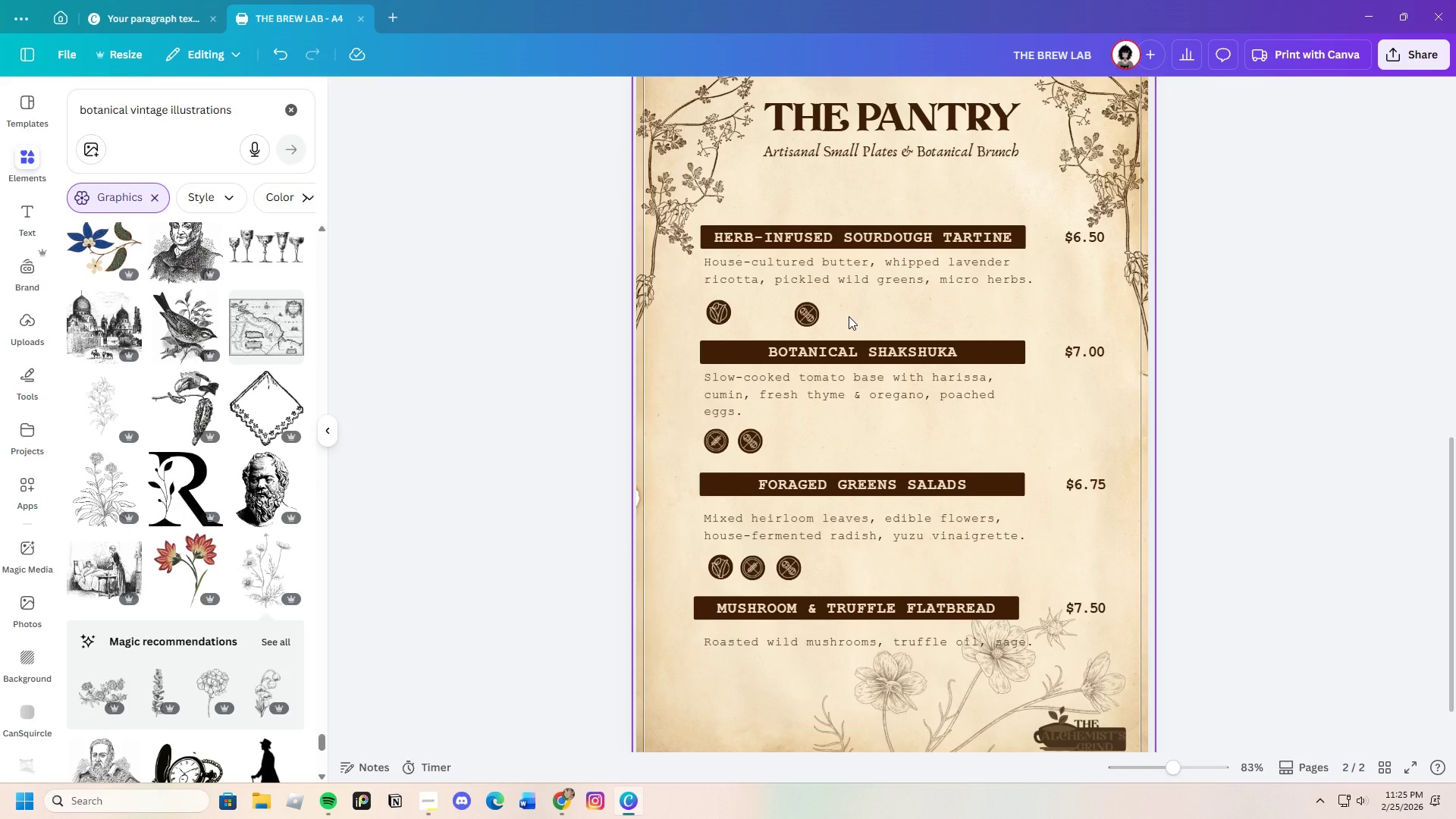 
left_click_drag(start_coordinate=[843, 295], to_coordinate=[793, 317])
 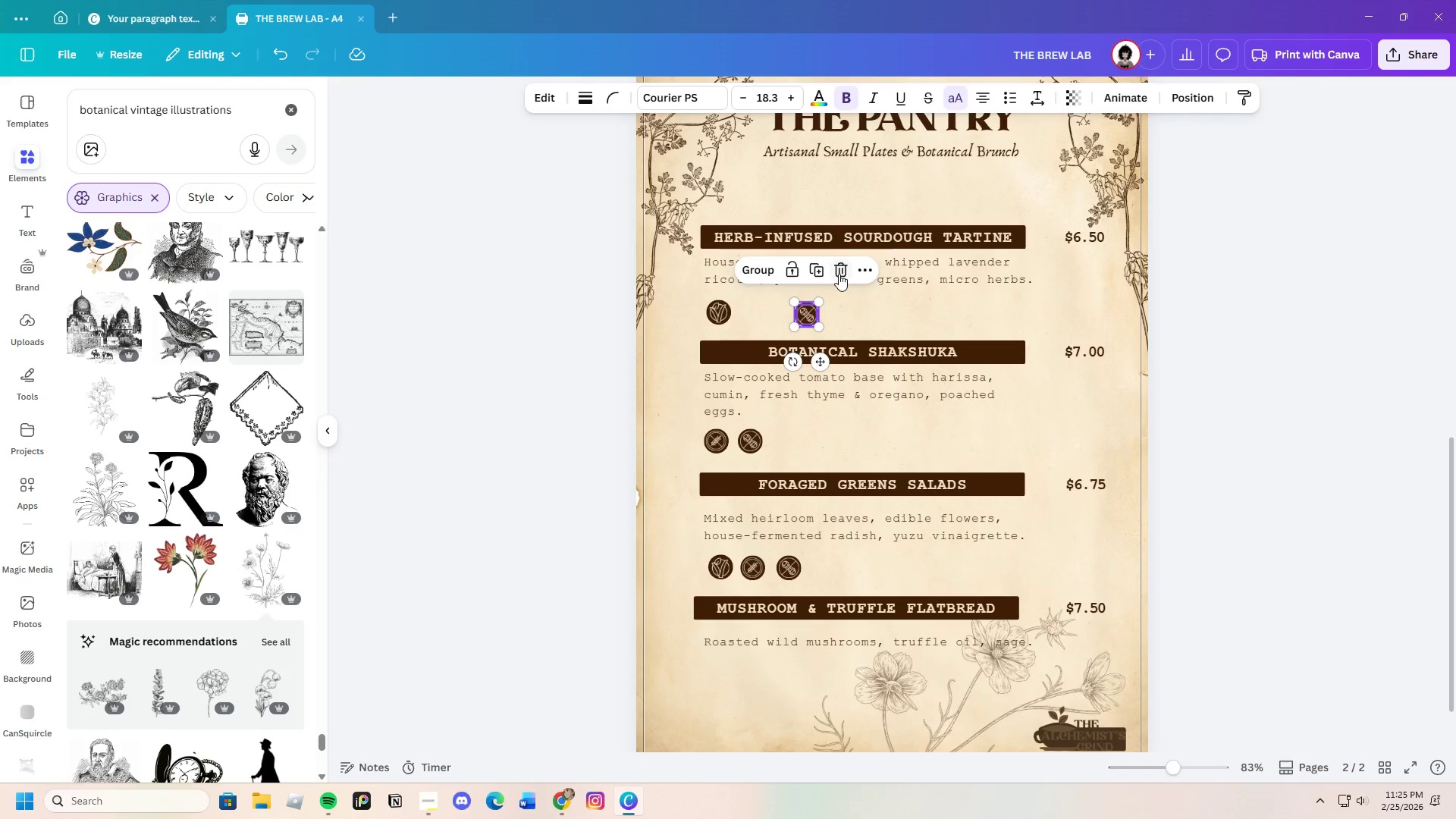 
left_click([845, 269])
 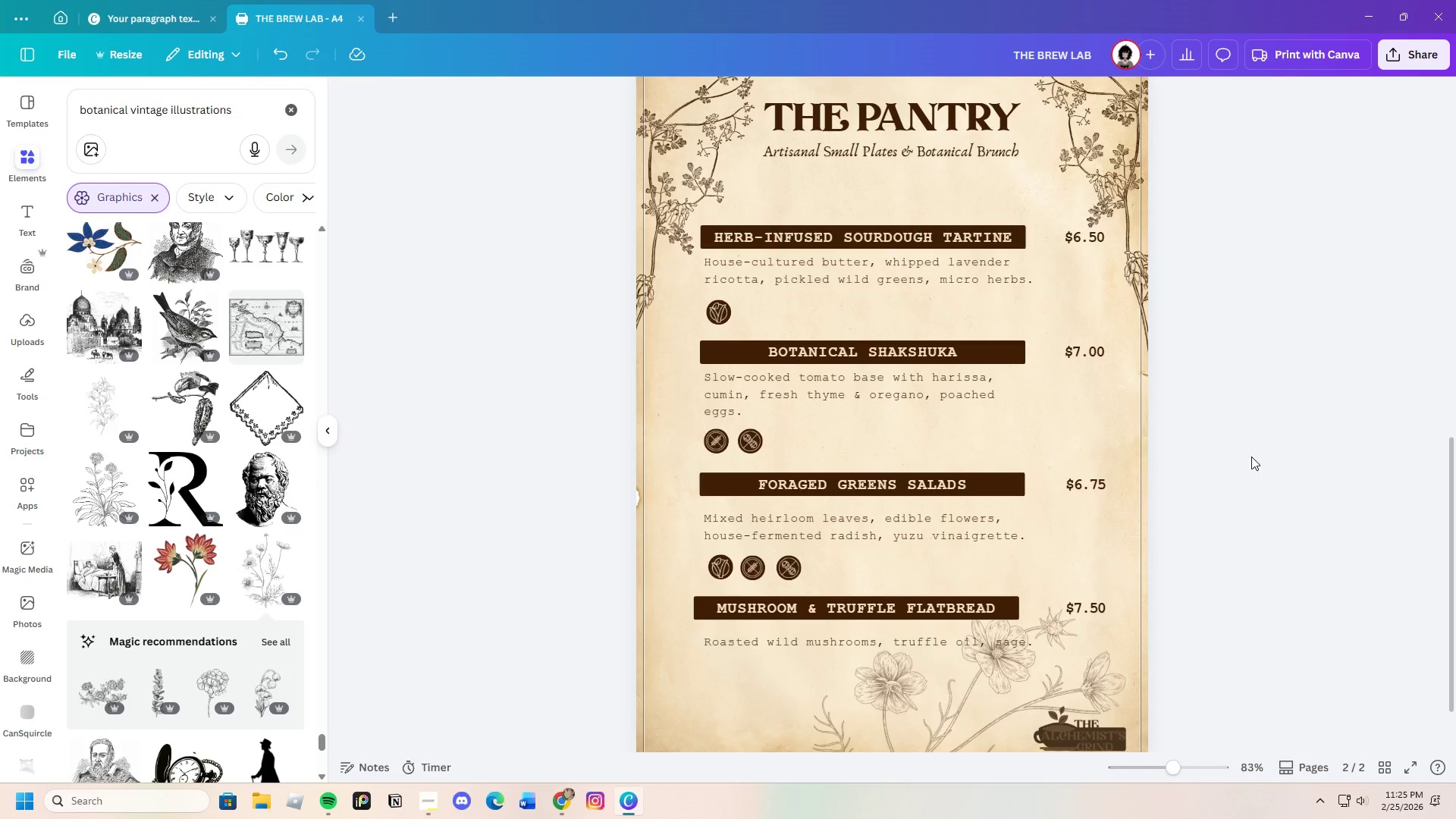 
left_click([1263, 463])
 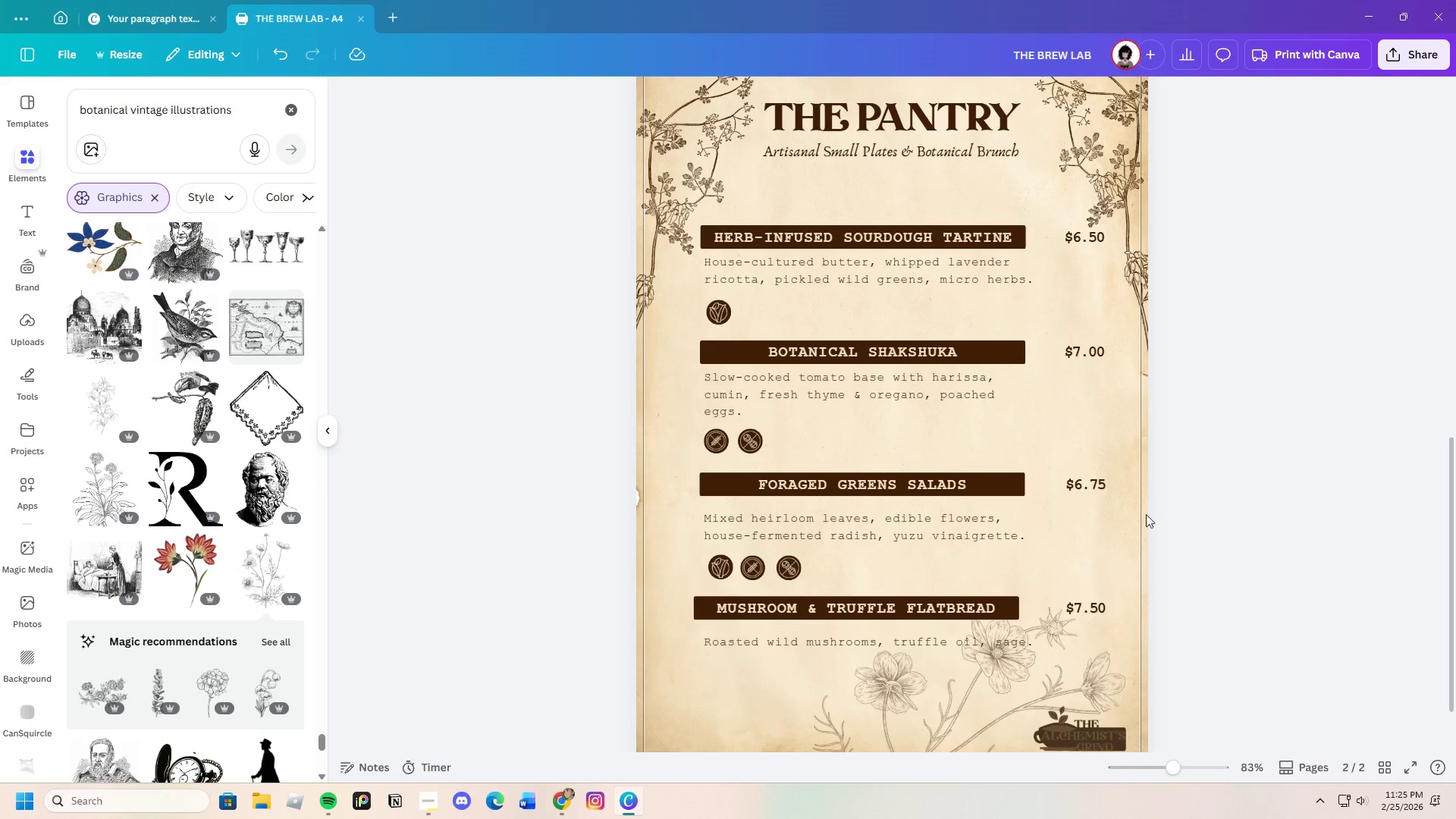 
scroll: coordinate [1238, 536], scroll_direction: up, amount: 2.0
 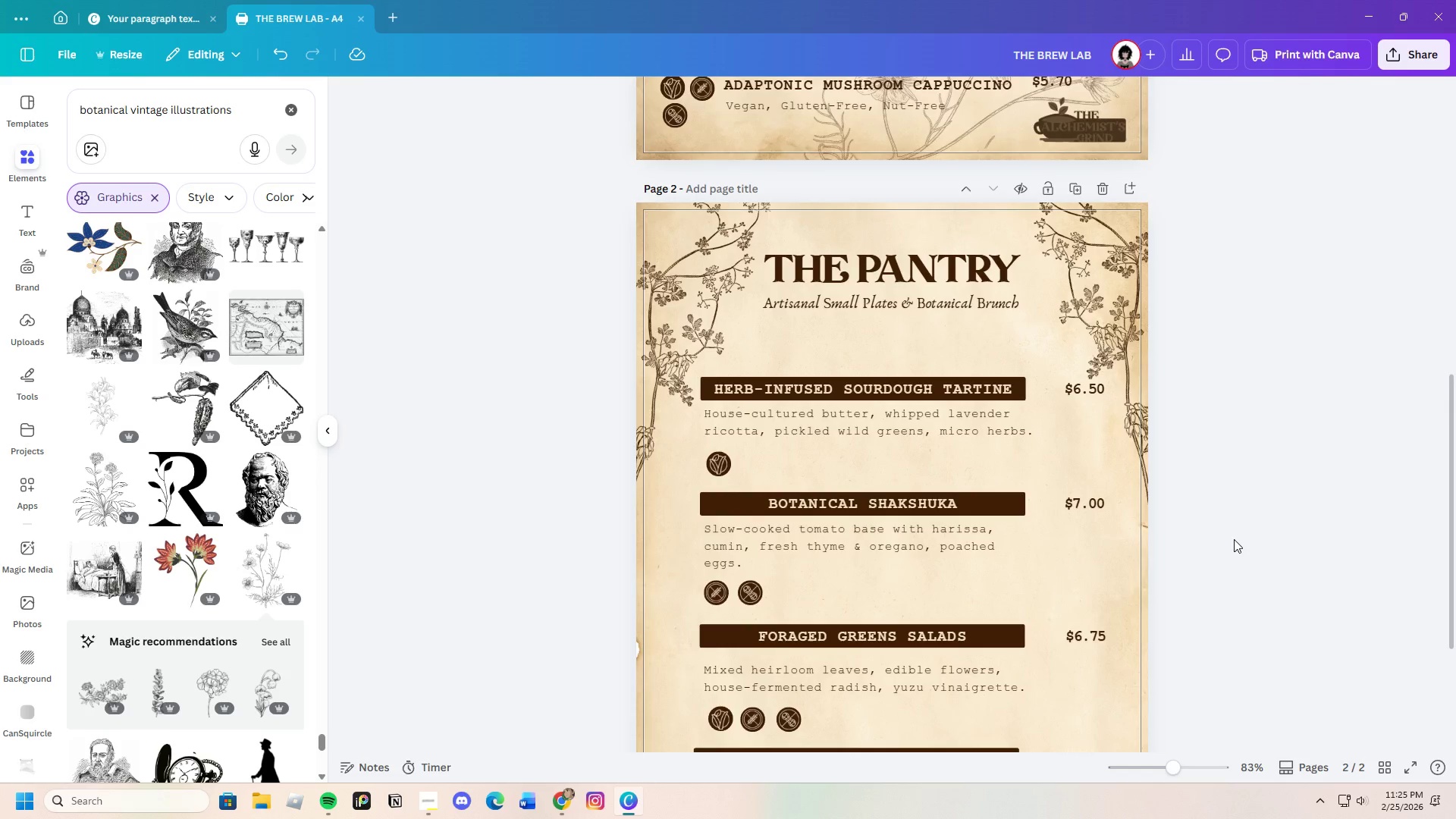 
scroll: coordinate [1234, 539], scroll_direction: down, amount: 3.0
 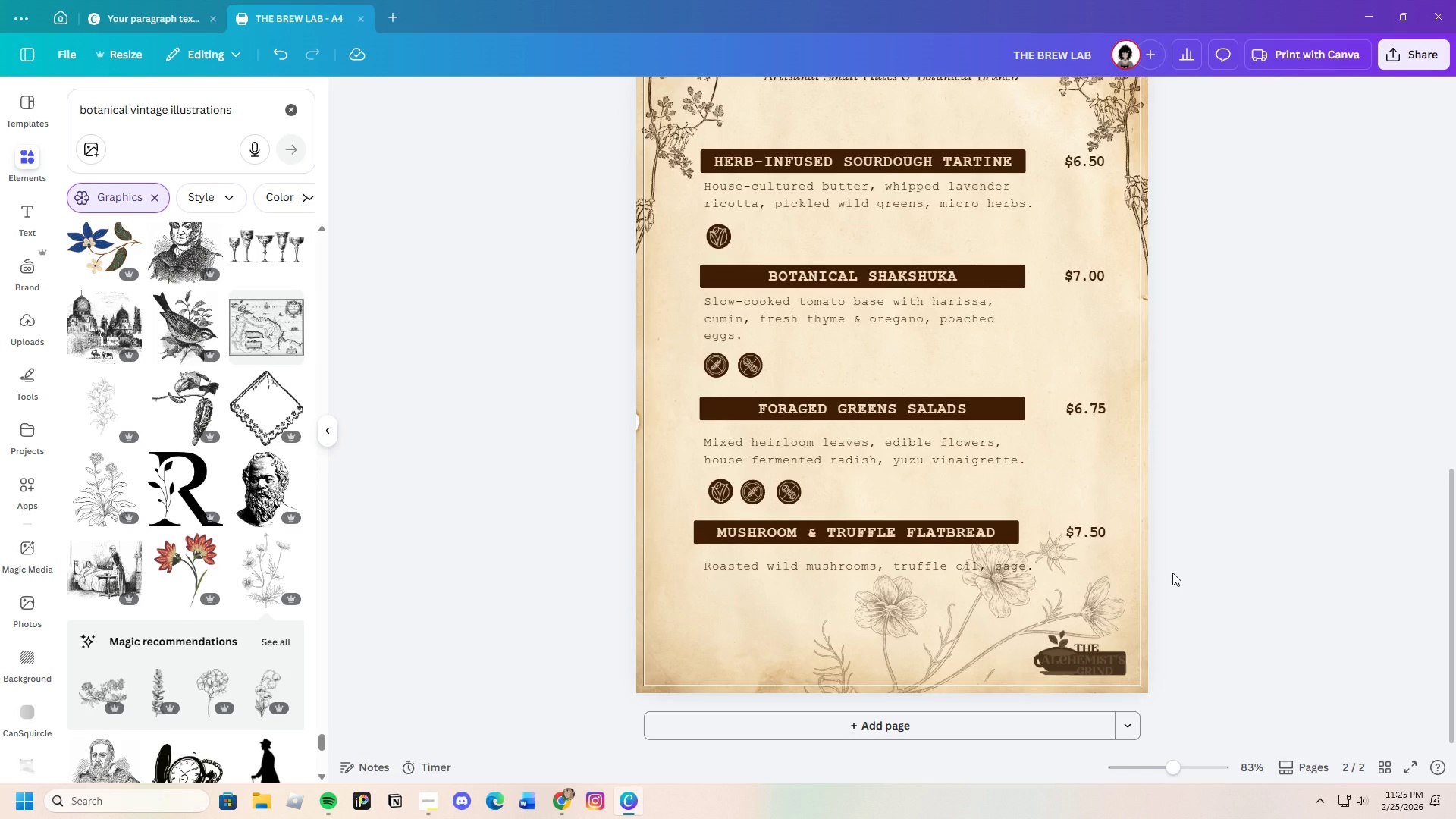 
wait(5.97)
 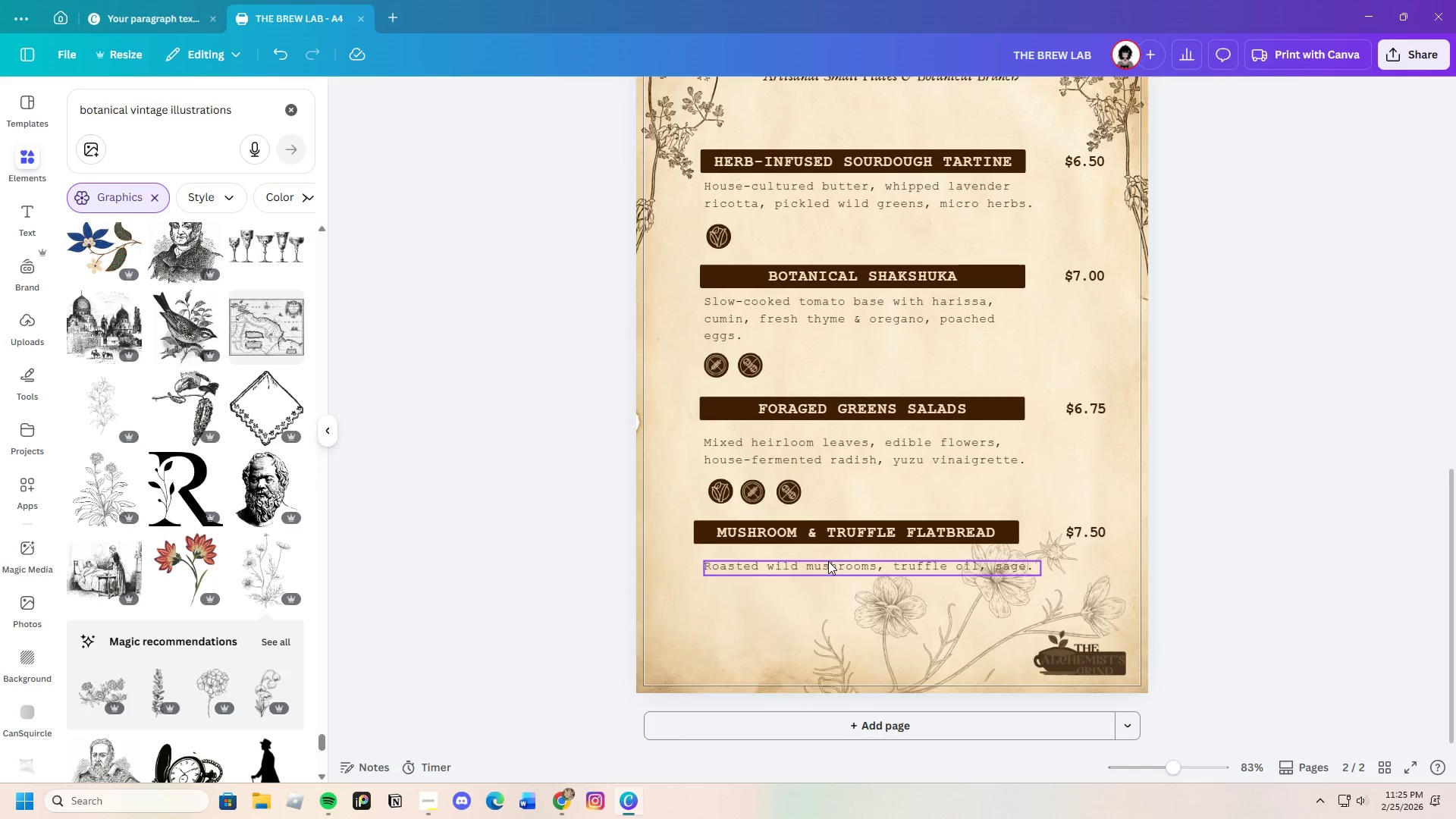 
scroll: coordinate [1213, 460], scroll_direction: up, amount: 3.0
 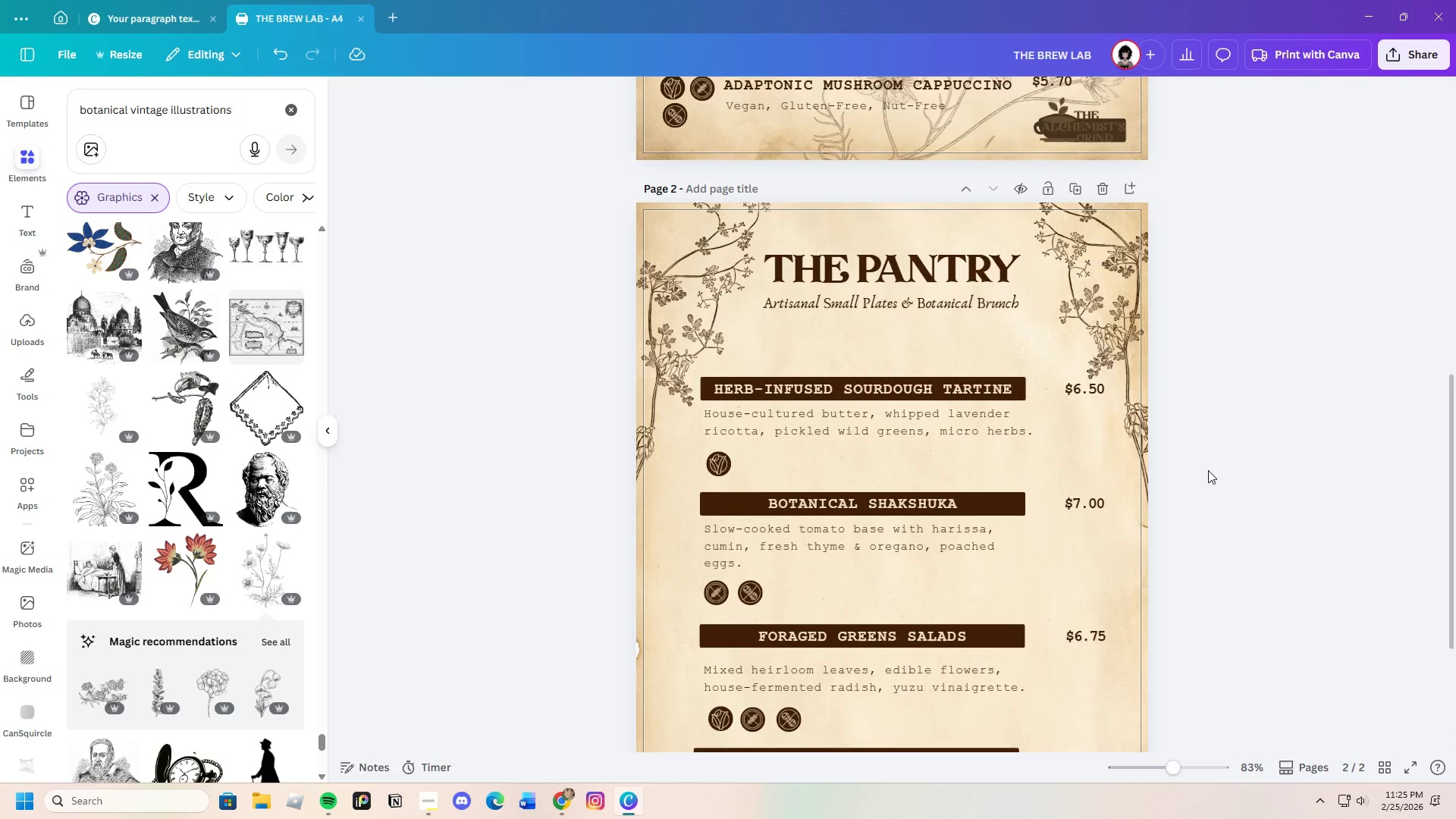 
scroll: coordinate [1208, 470], scroll_direction: down, amount: 3.0
 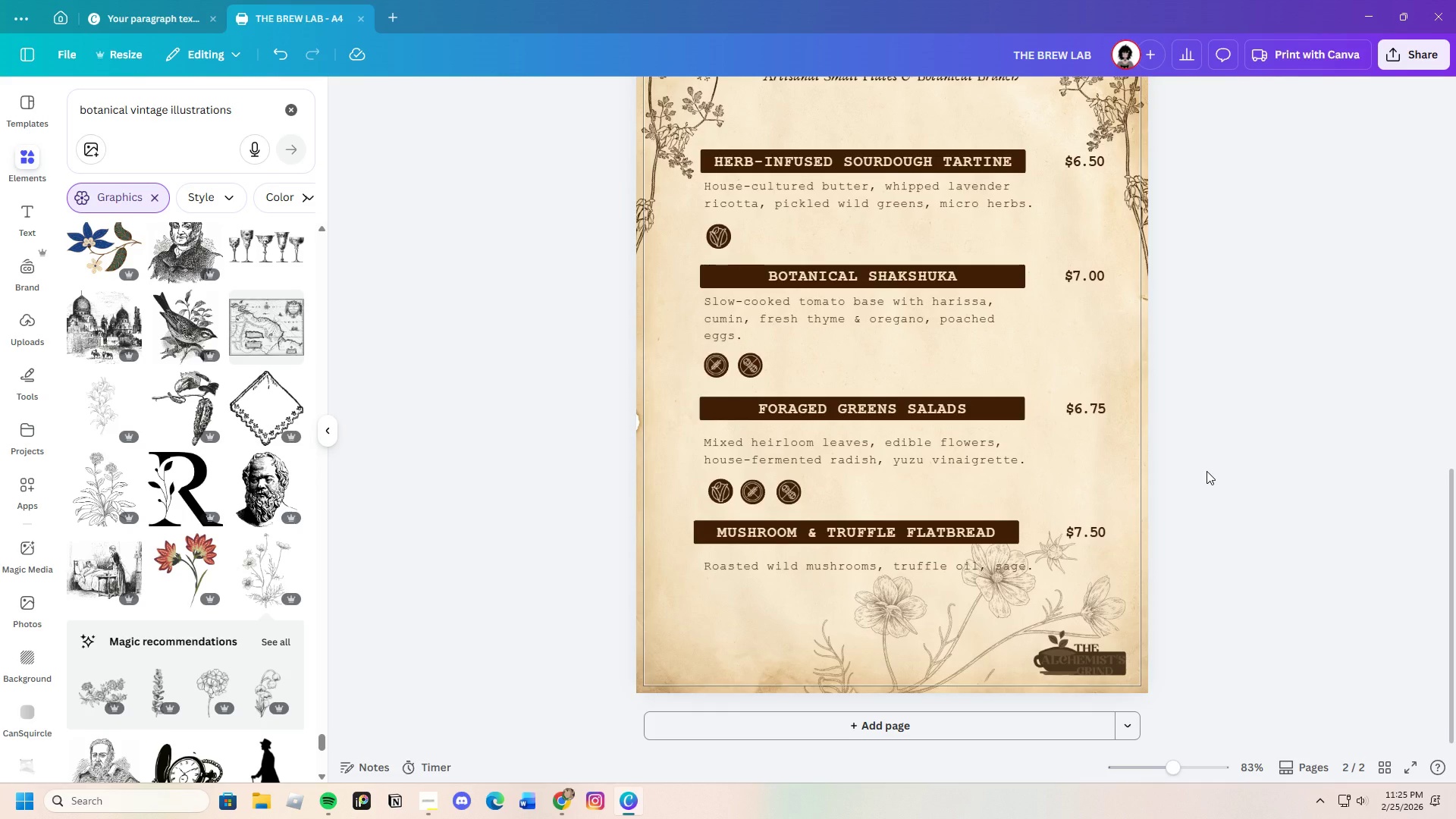 
scroll: coordinate [1207, 471], scroll_direction: up, amount: 2.0
 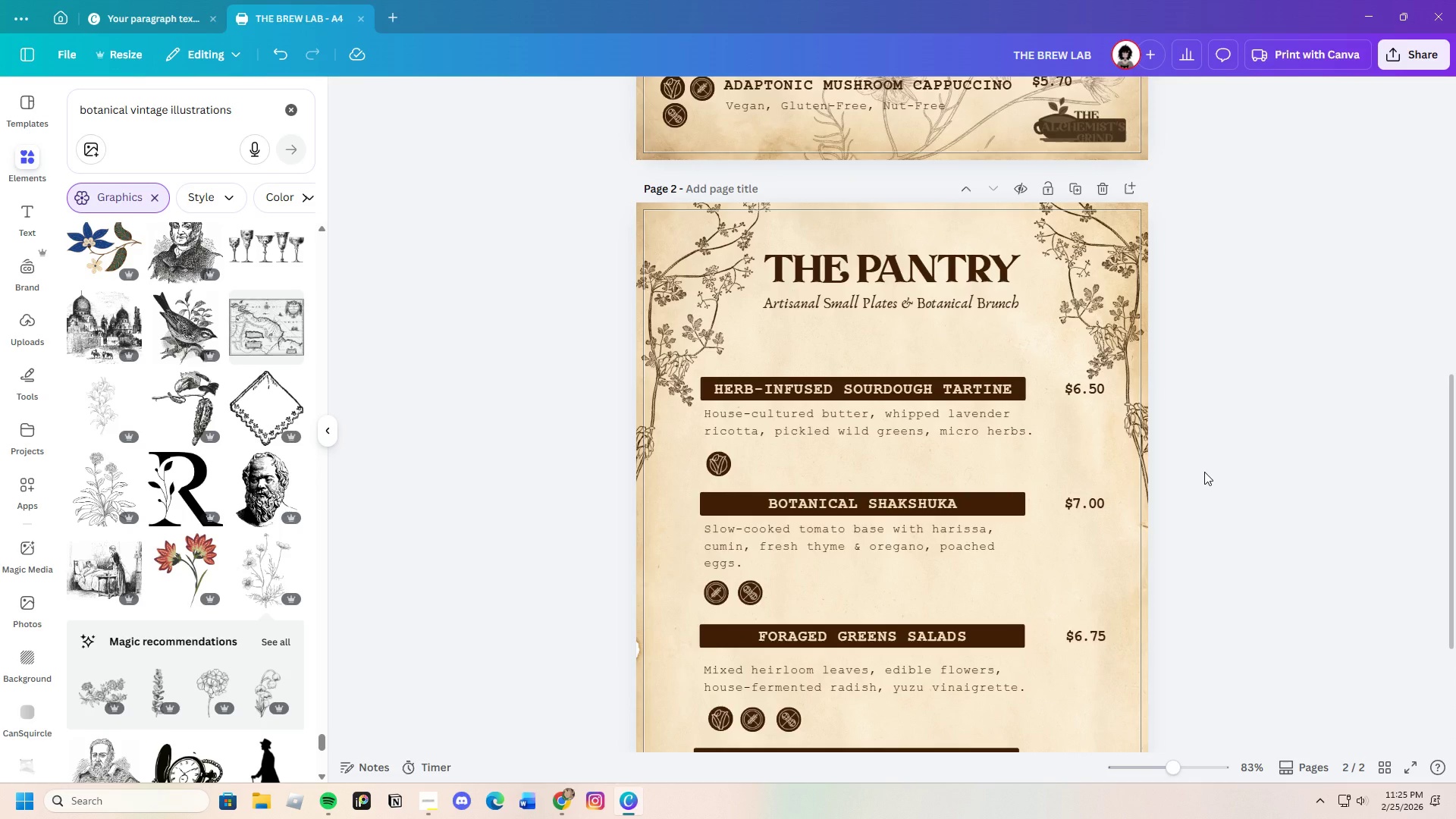 
scroll: coordinate [1204, 472], scroll_direction: down, amount: 3.0
 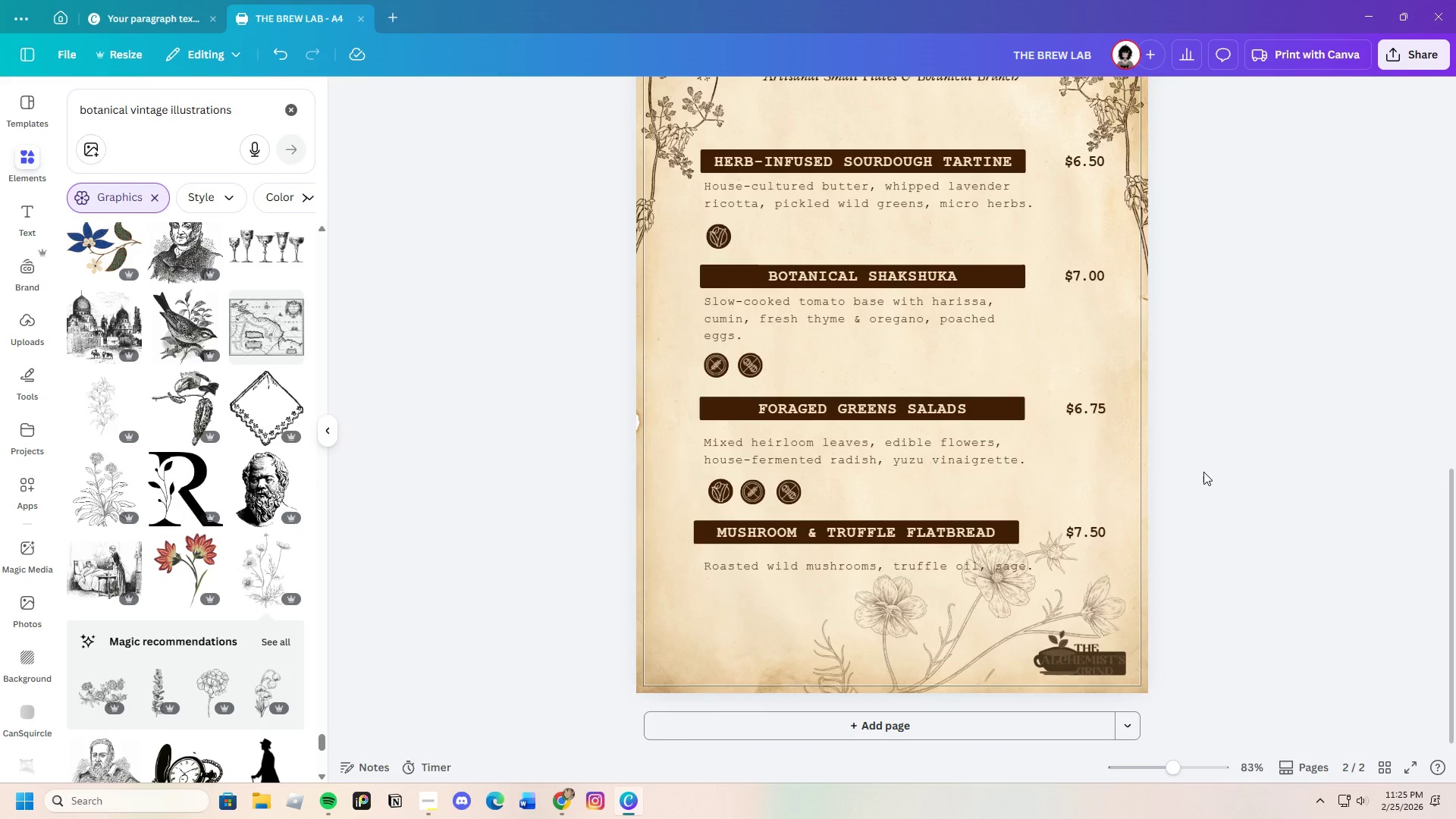 
scroll: coordinate [1169, 518], scroll_direction: up, amount: 7.0
 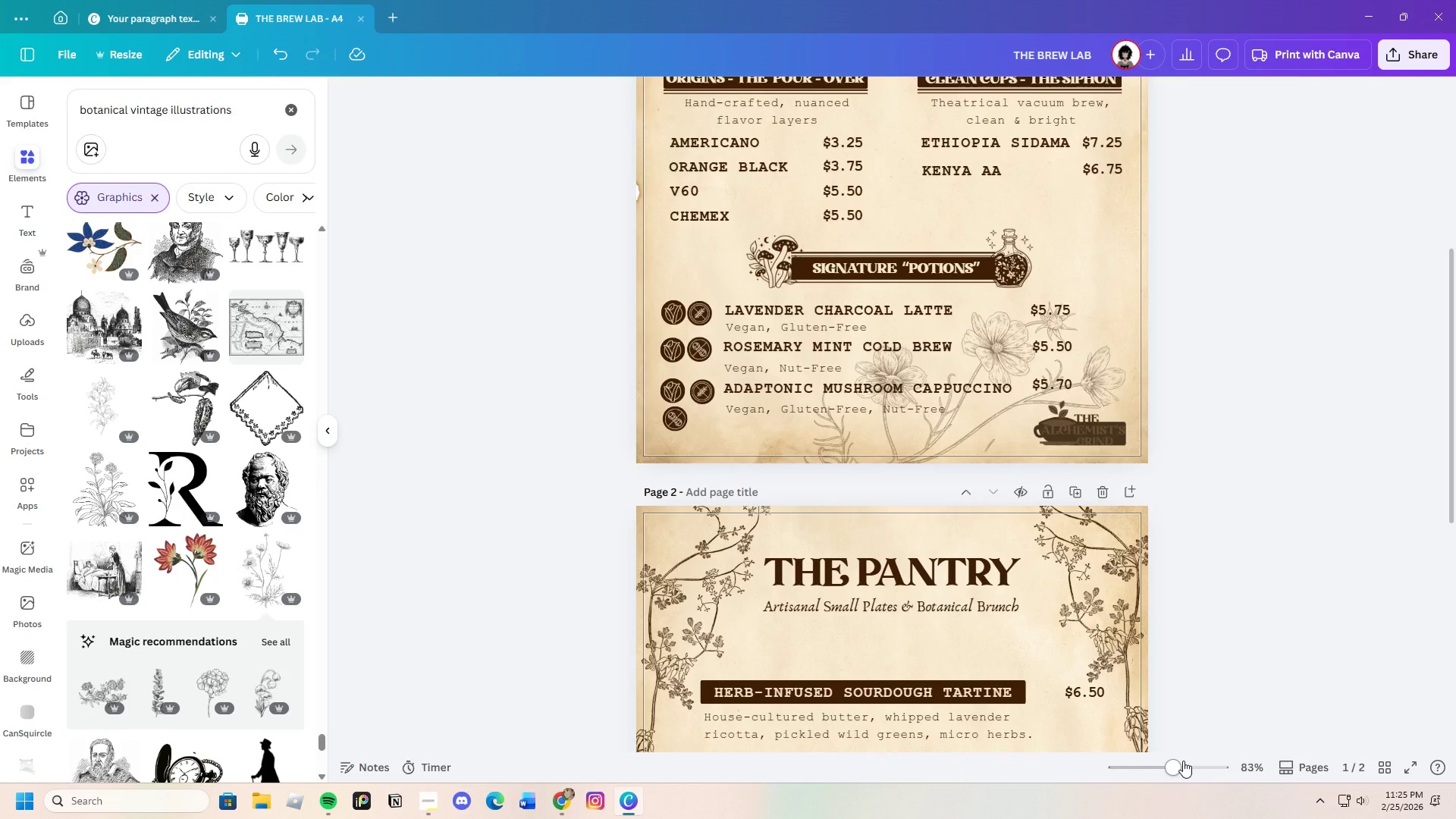 
left_click_drag(start_coordinate=[1182, 761], to_coordinate=[1189, 764])
 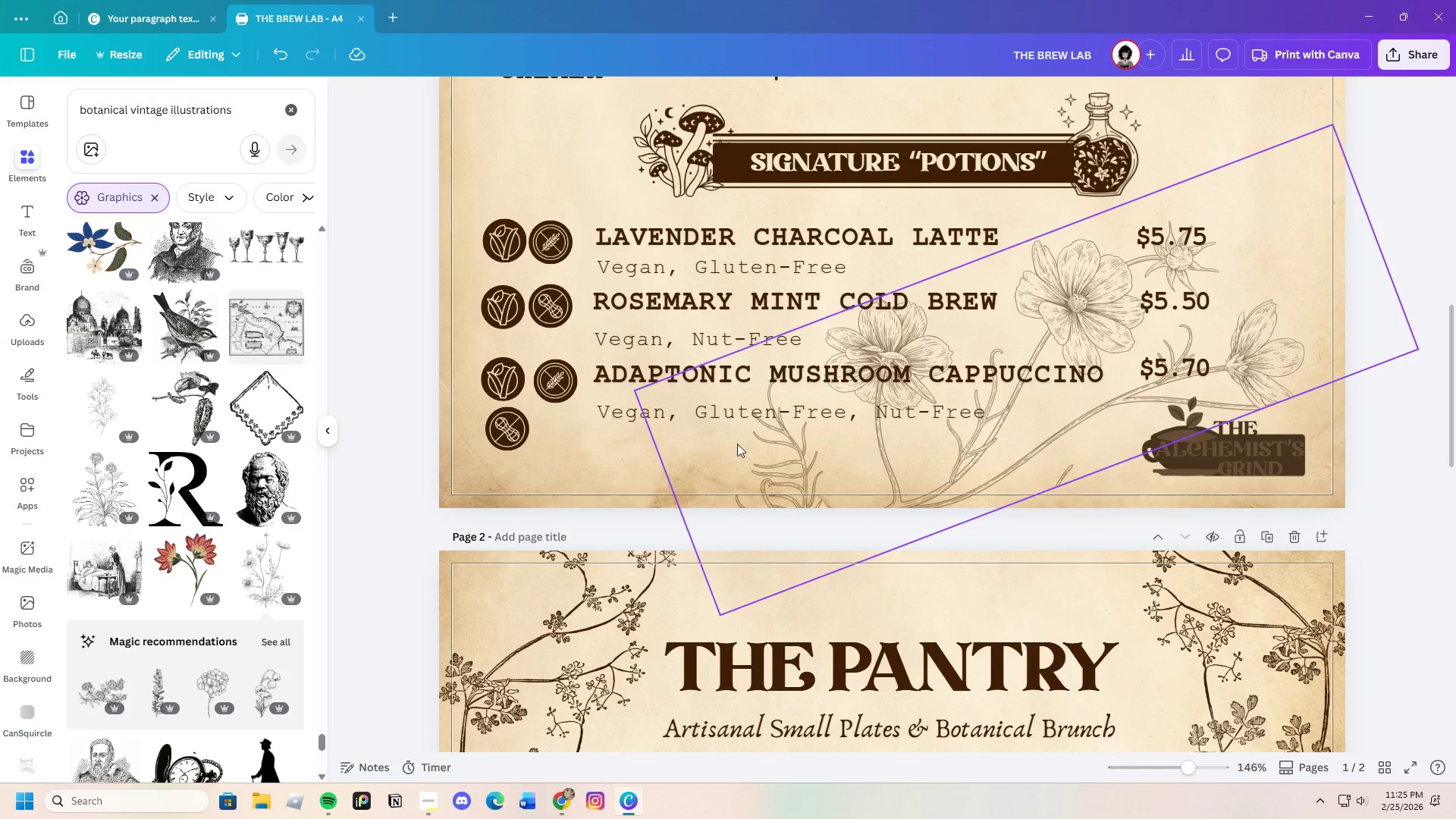 
scroll: coordinate [725, 438], scroll_direction: up, amount: 1.0
 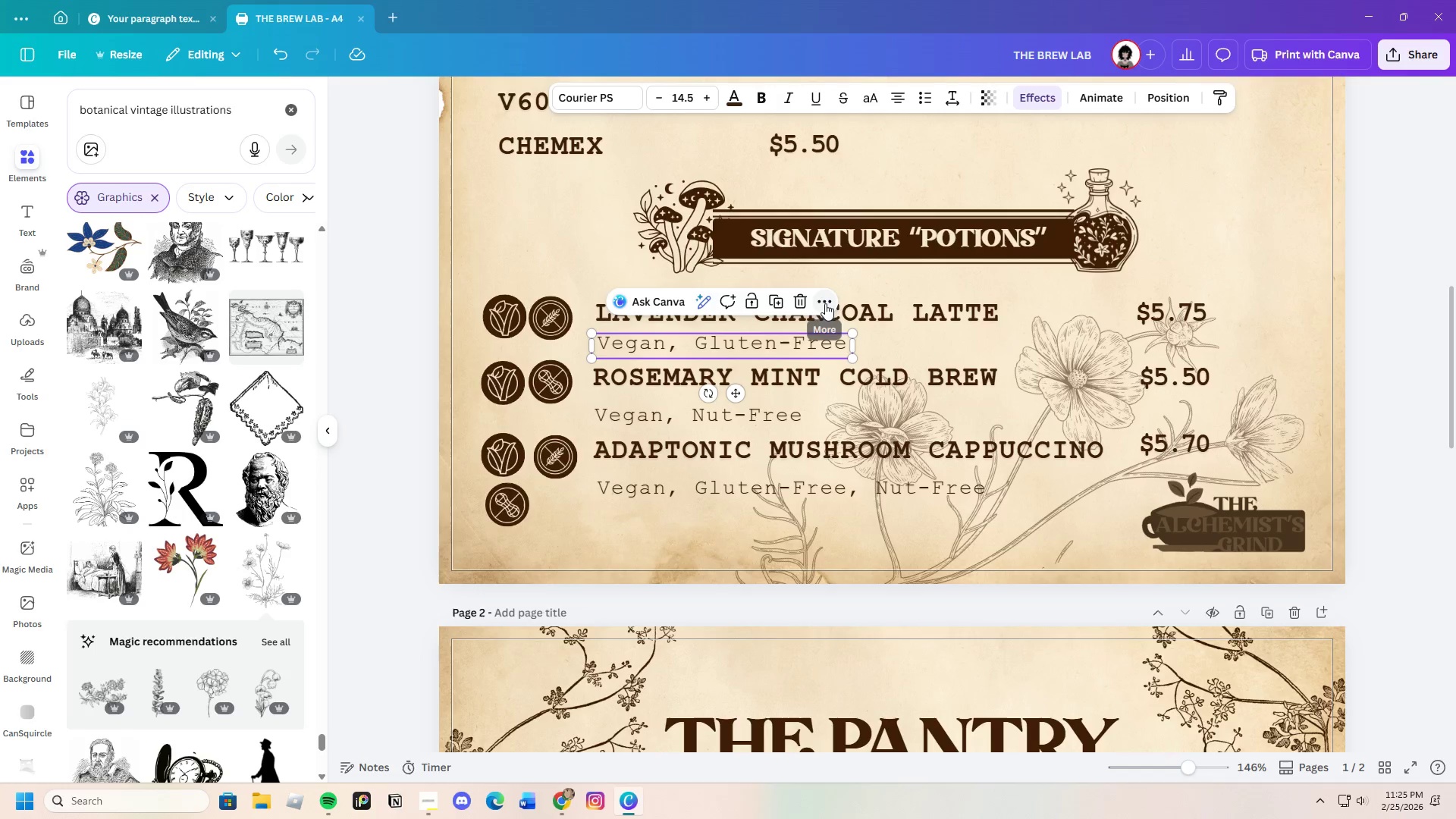 
left_click([804, 303])
 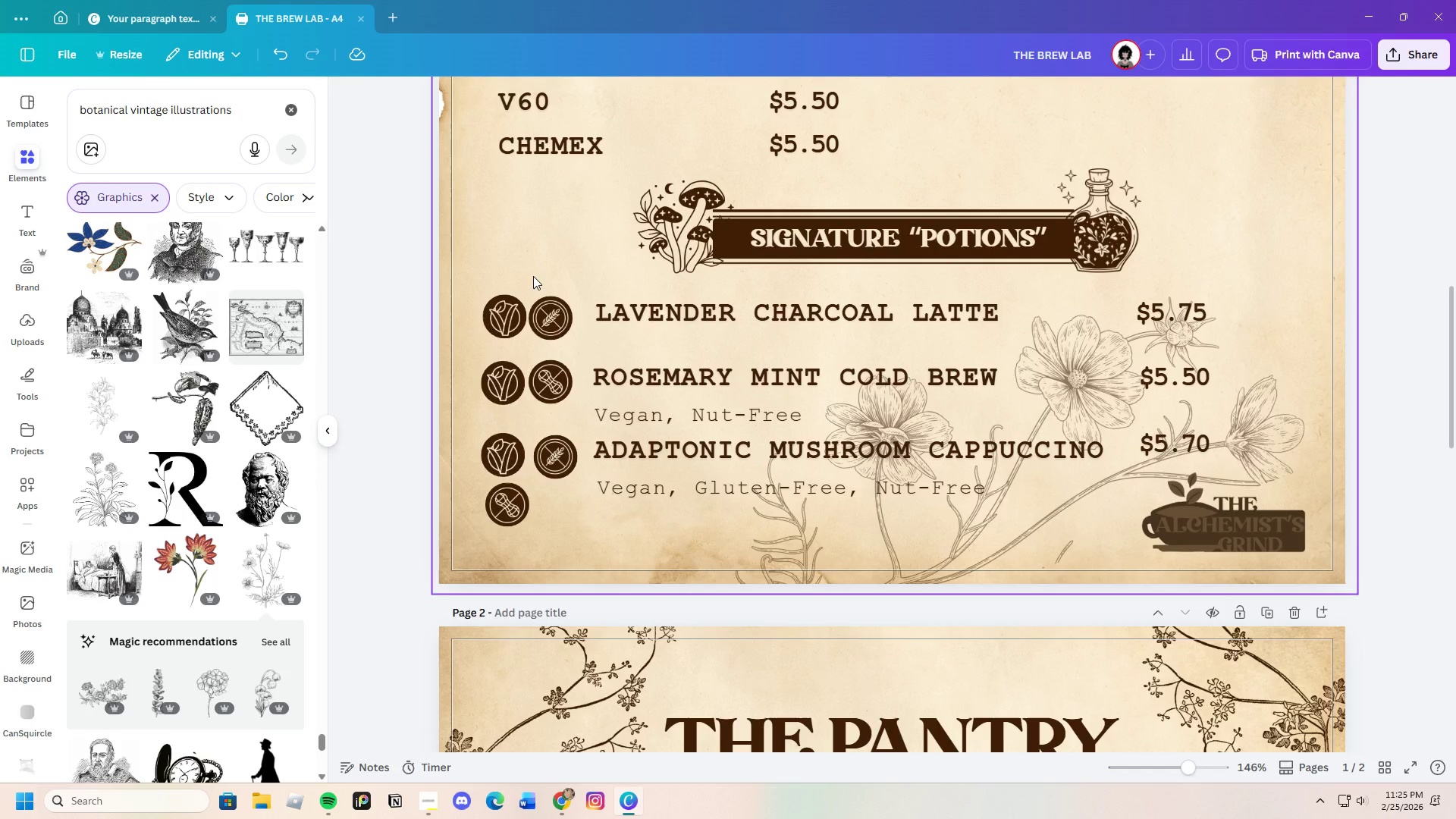 
left_click([533, 276])
 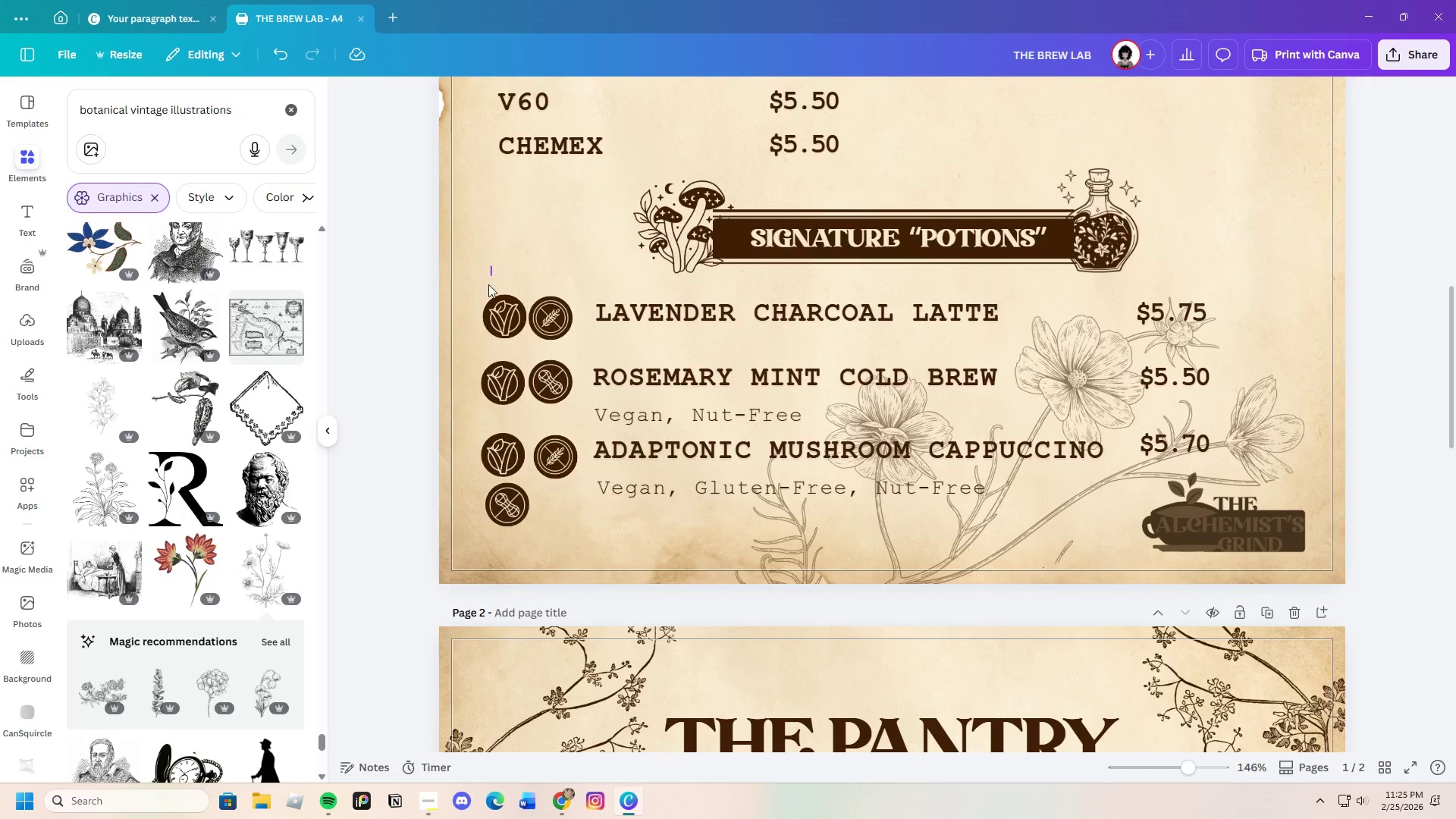 
left_click_drag(start_coordinate=[491, 265], to_coordinate=[502, 341])
 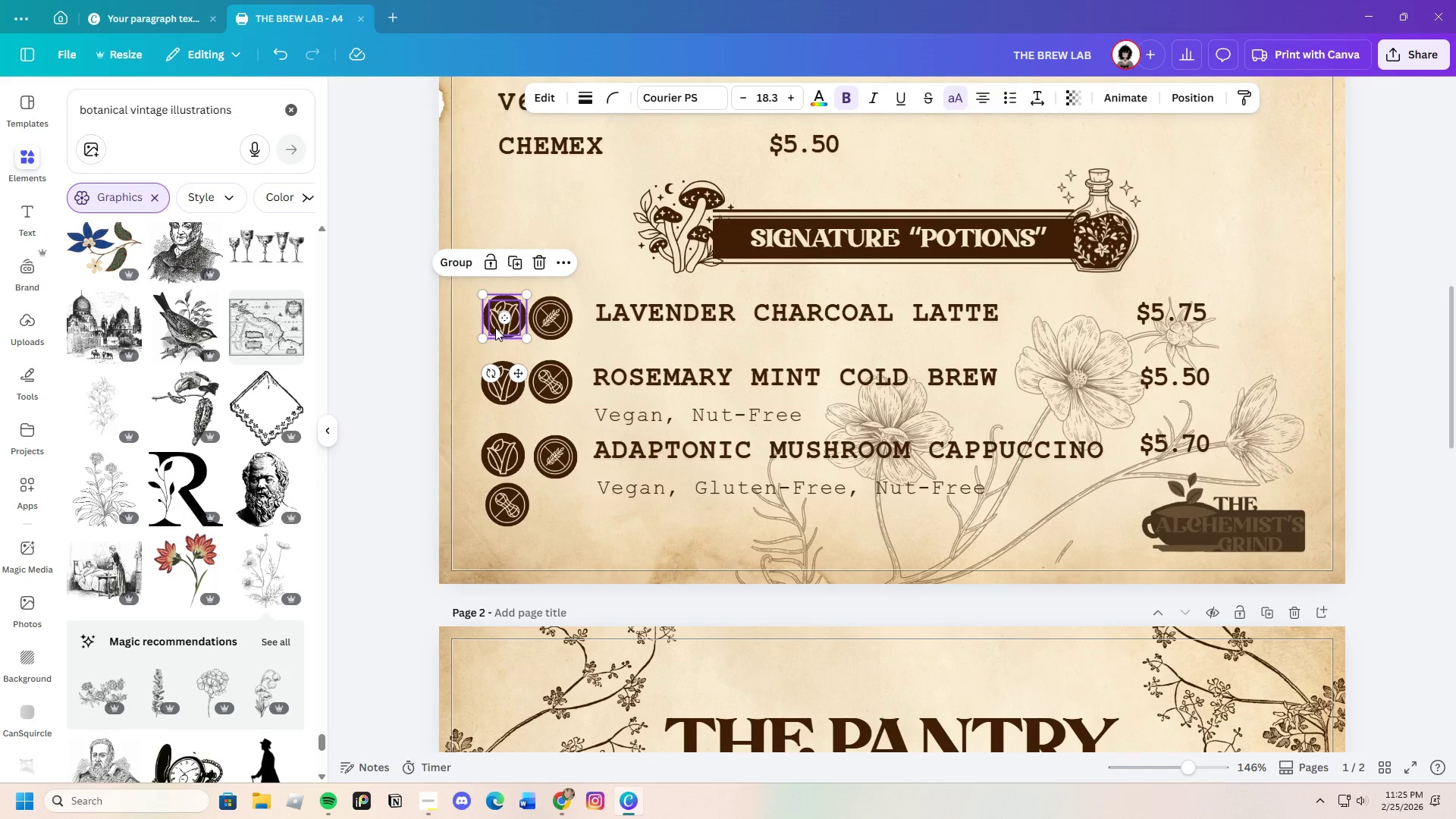 
left_click_drag(start_coordinate=[497, 325], to_coordinate=[610, 354])
 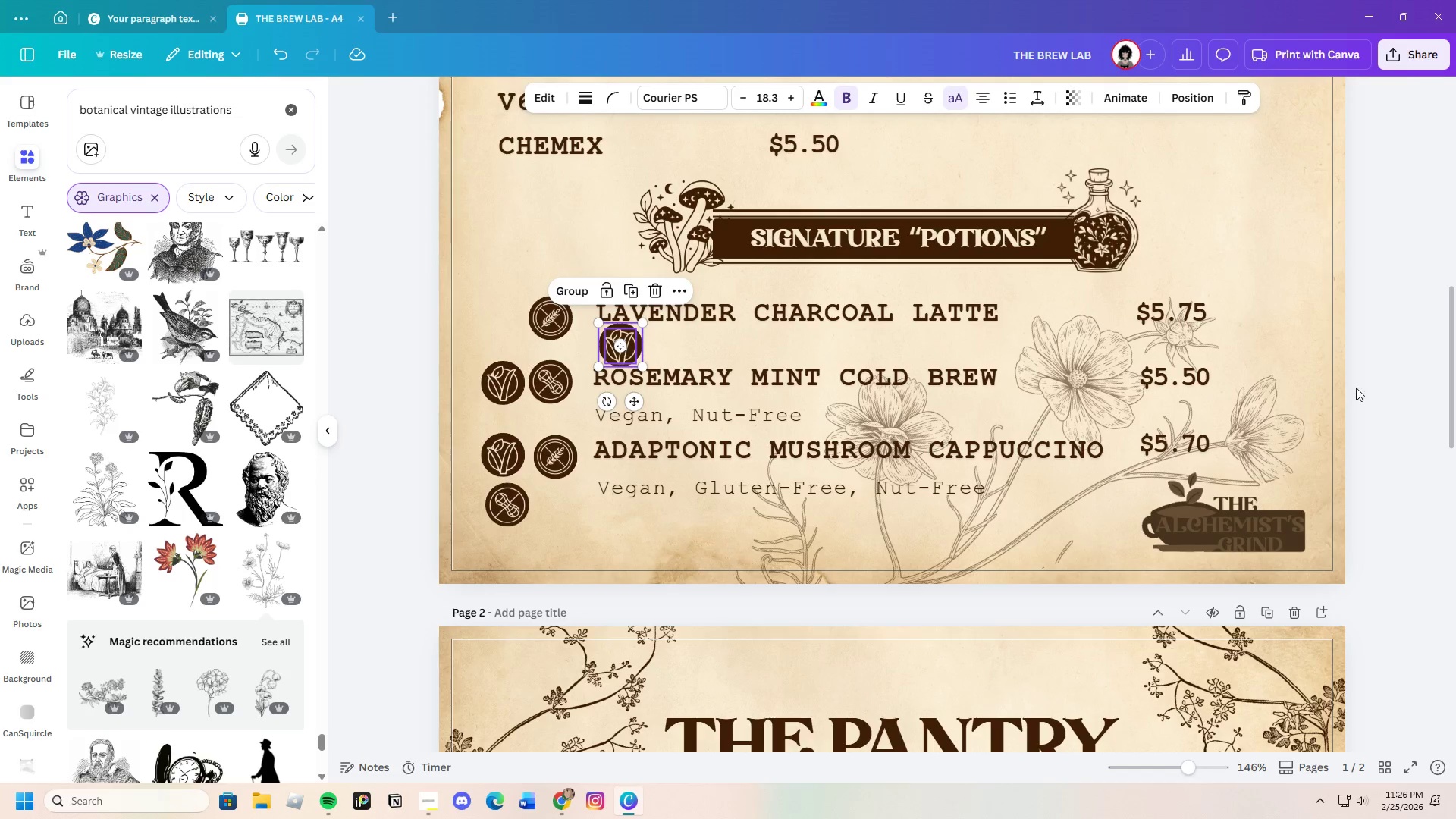 
left_click([1426, 401])
 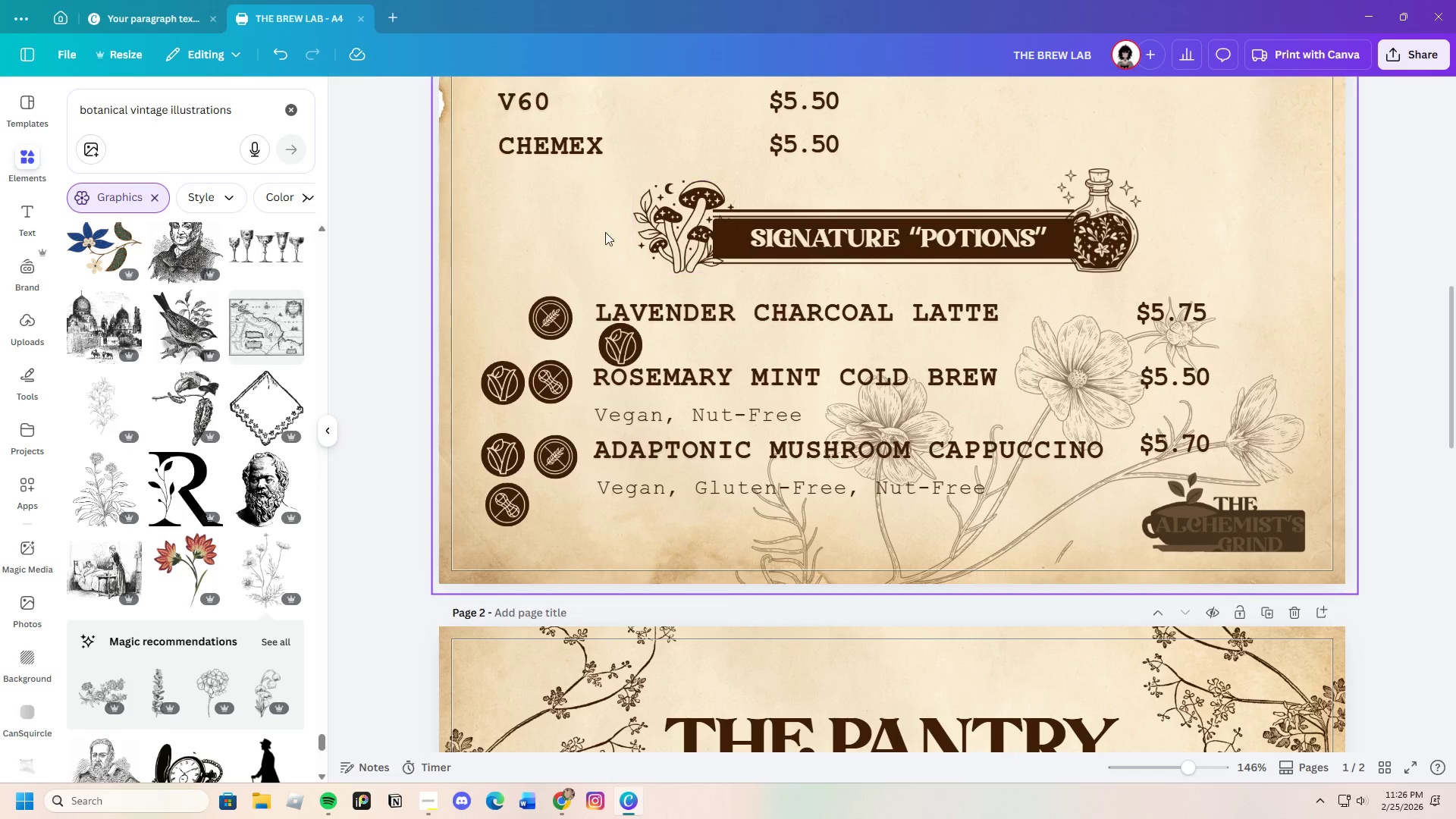 
left_click_drag(start_coordinate=[529, 271], to_coordinate=[562, 334])
 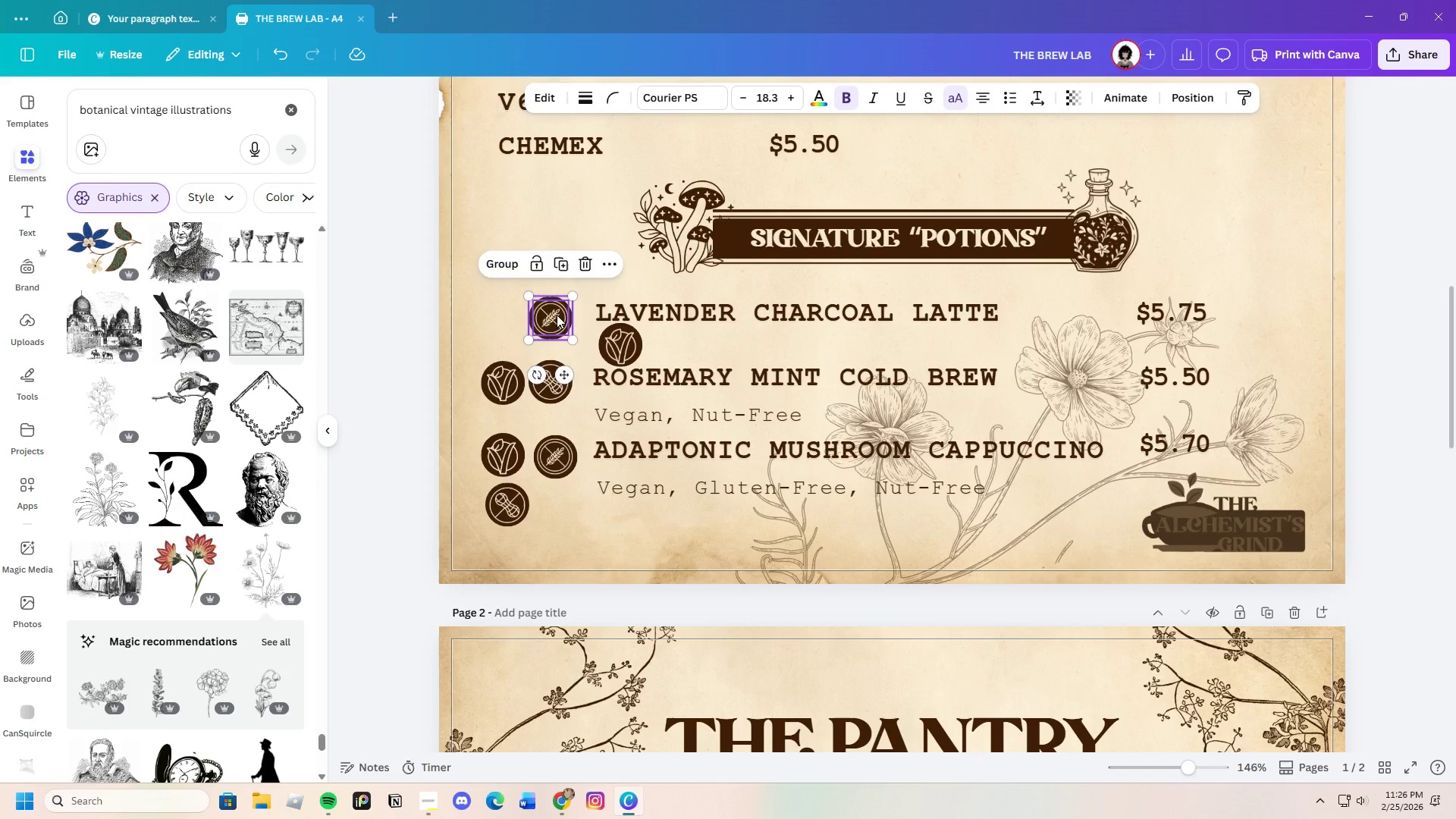 
left_click_drag(start_coordinate=[547, 315], to_coordinate=[668, 344])
 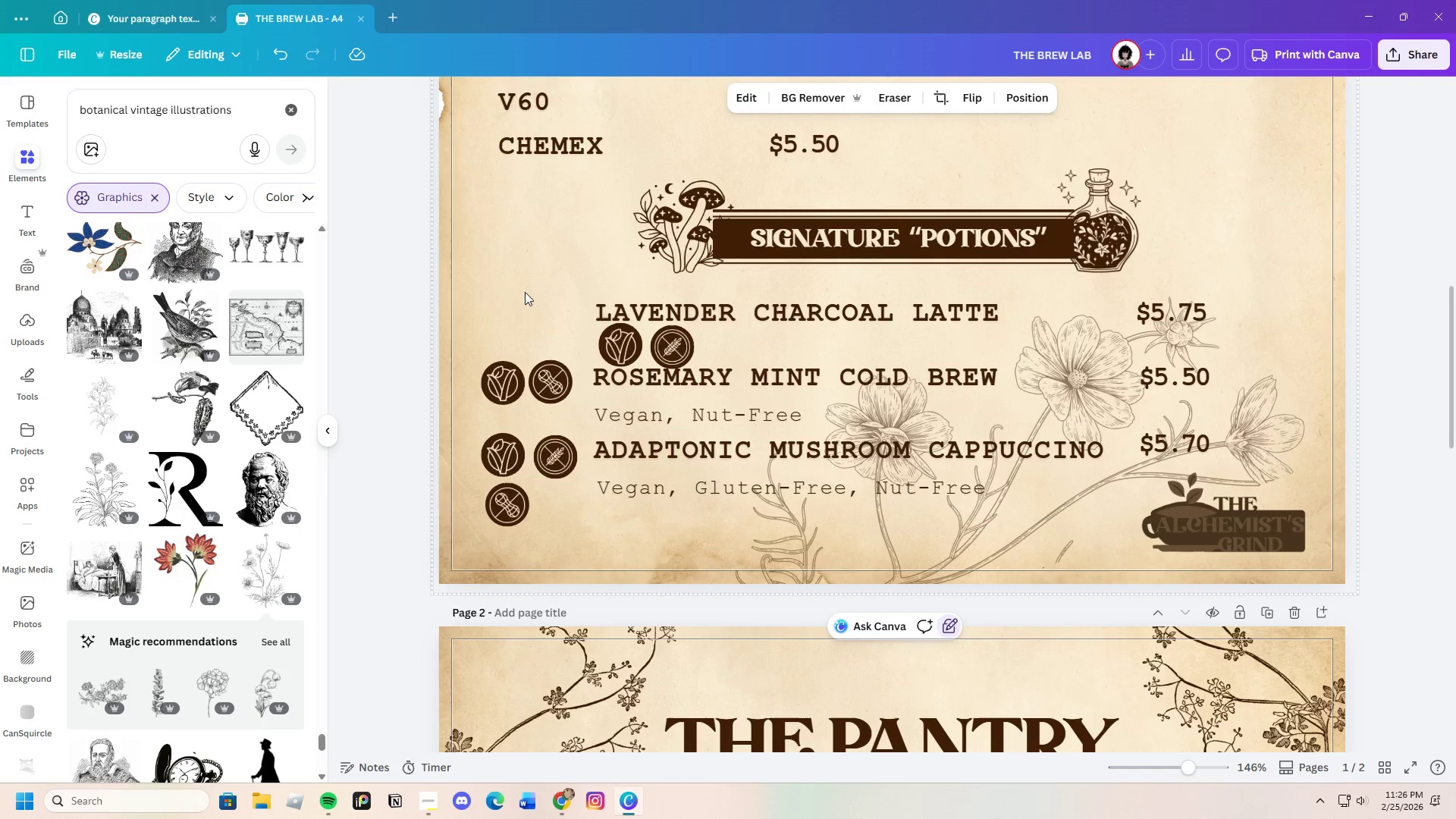 
left_click_drag(start_coordinate=[610, 278], to_coordinate=[679, 305])
 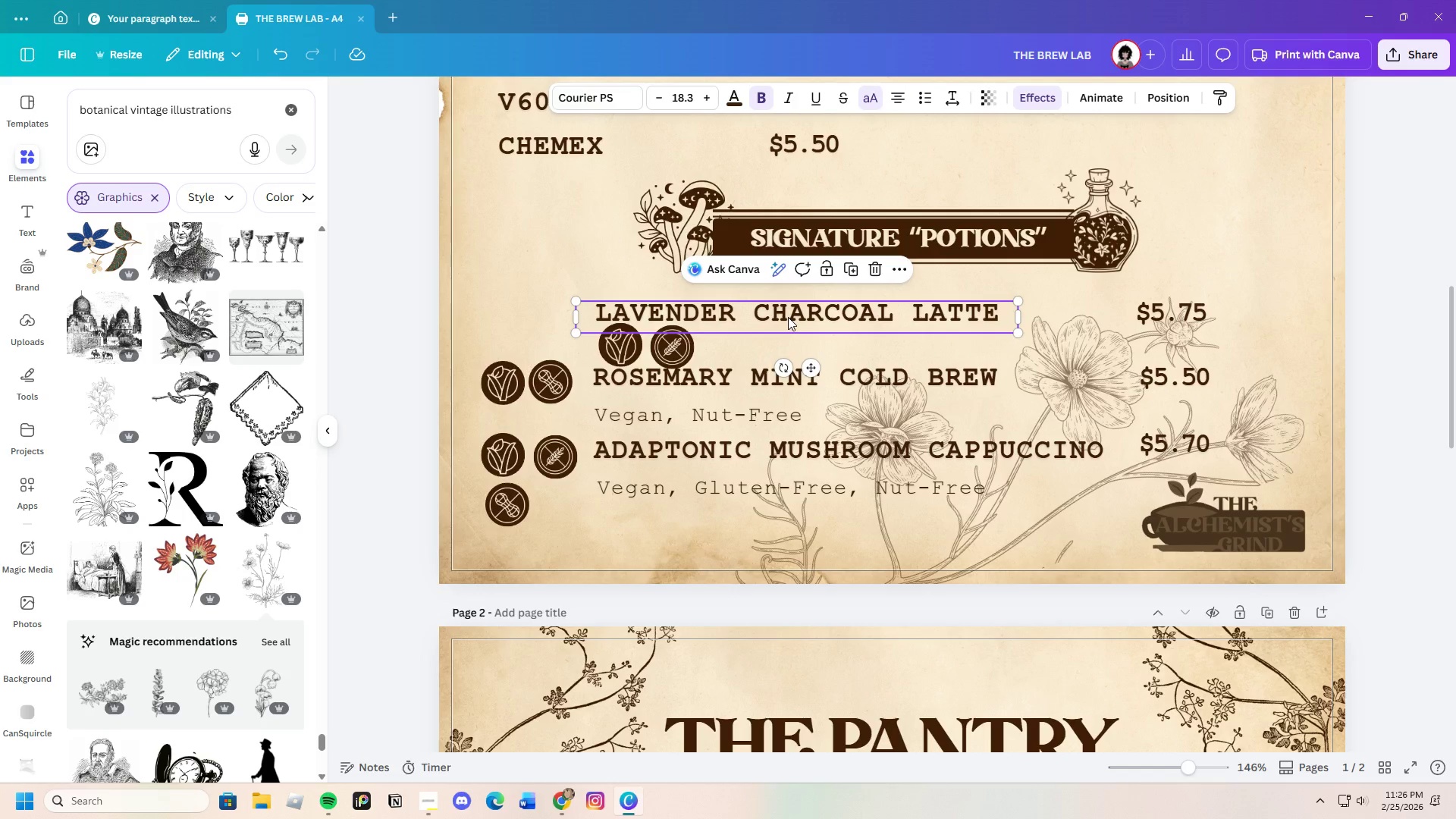 
left_click_drag(start_coordinate=[788, 317], to_coordinate=[784, 313])
 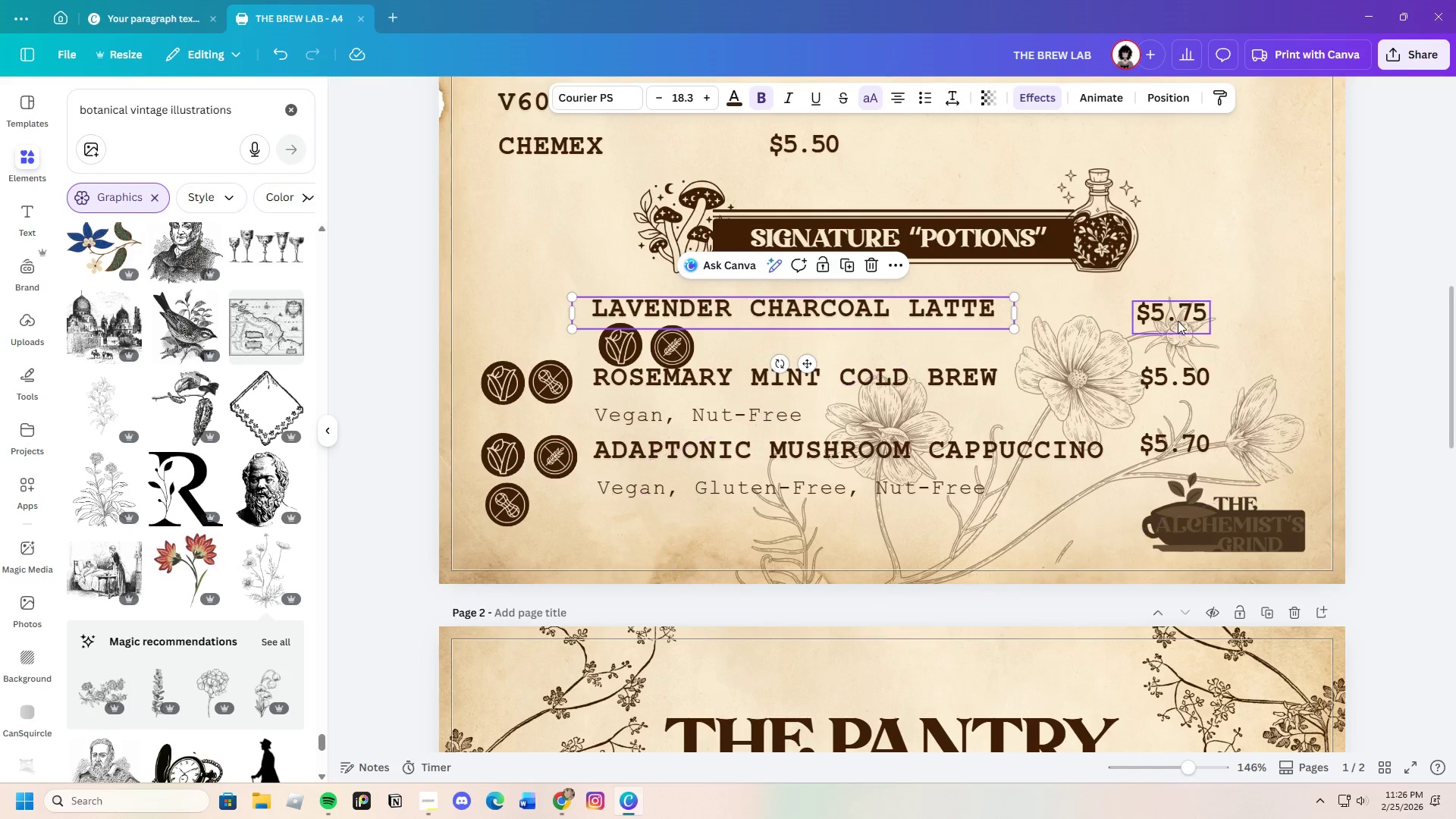 
left_click_drag(start_coordinate=[1178, 319], to_coordinate=[1178, 314])
 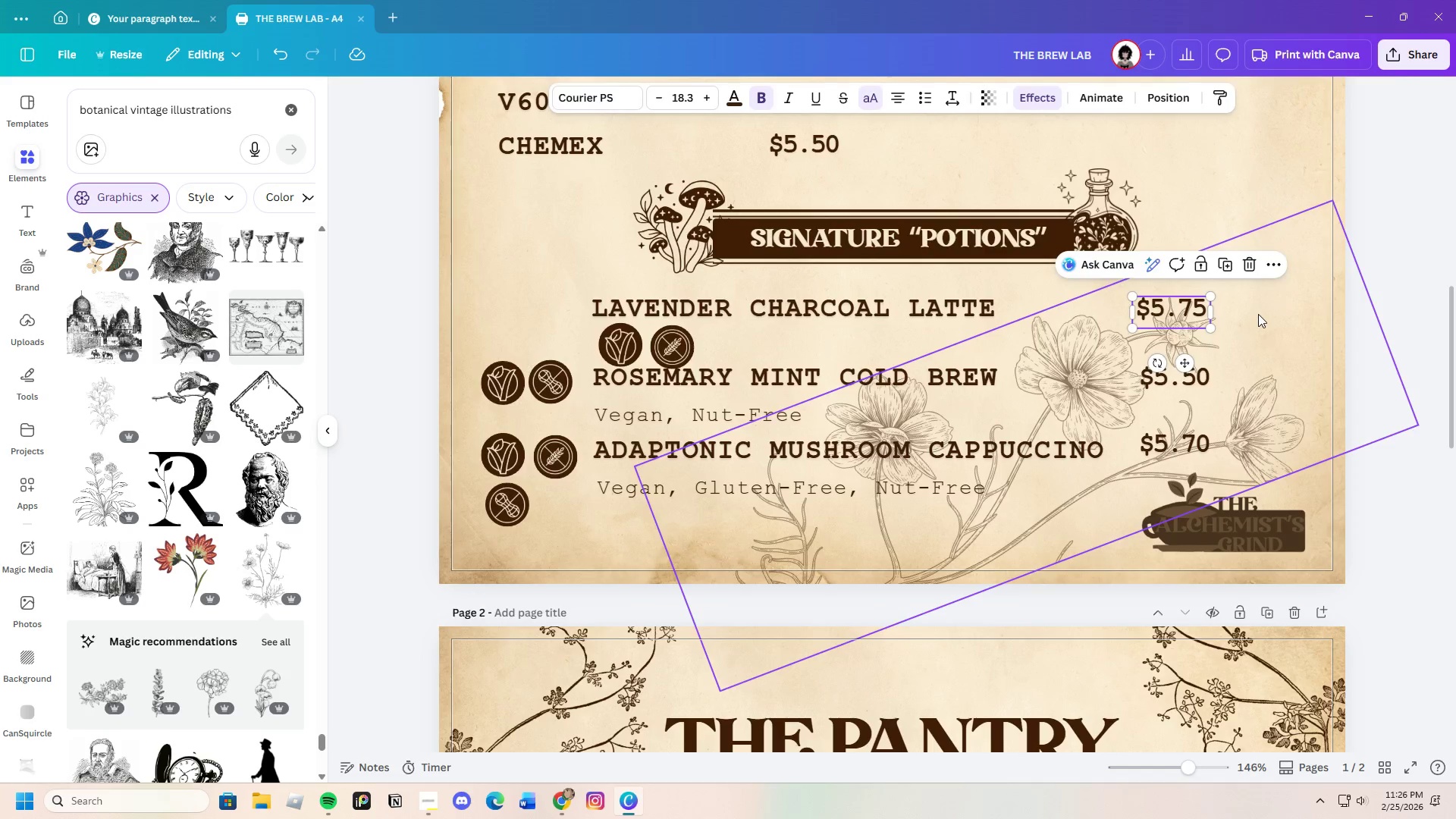 
left_click([1258, 314])
 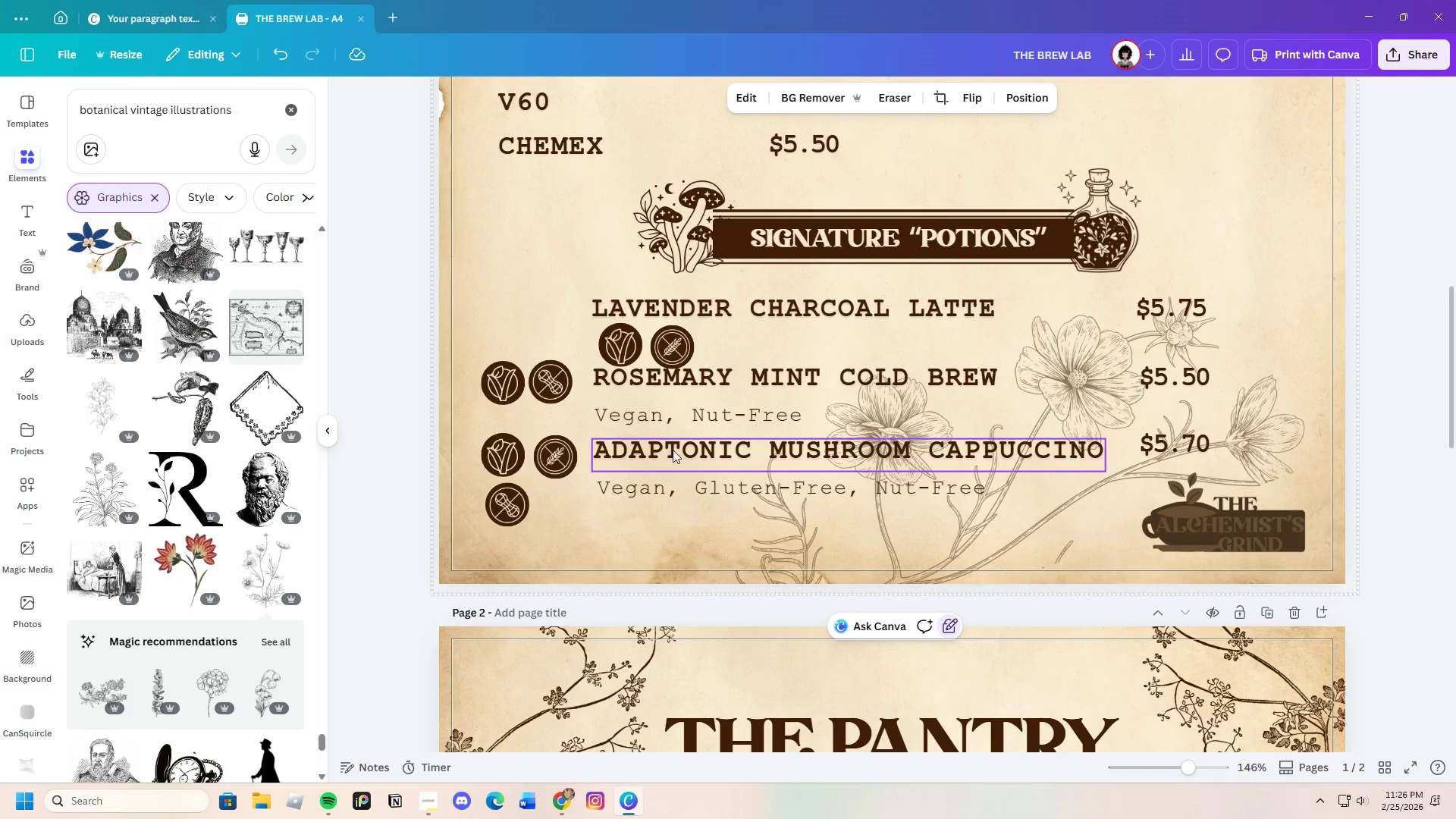 
left_click([701, 492])
 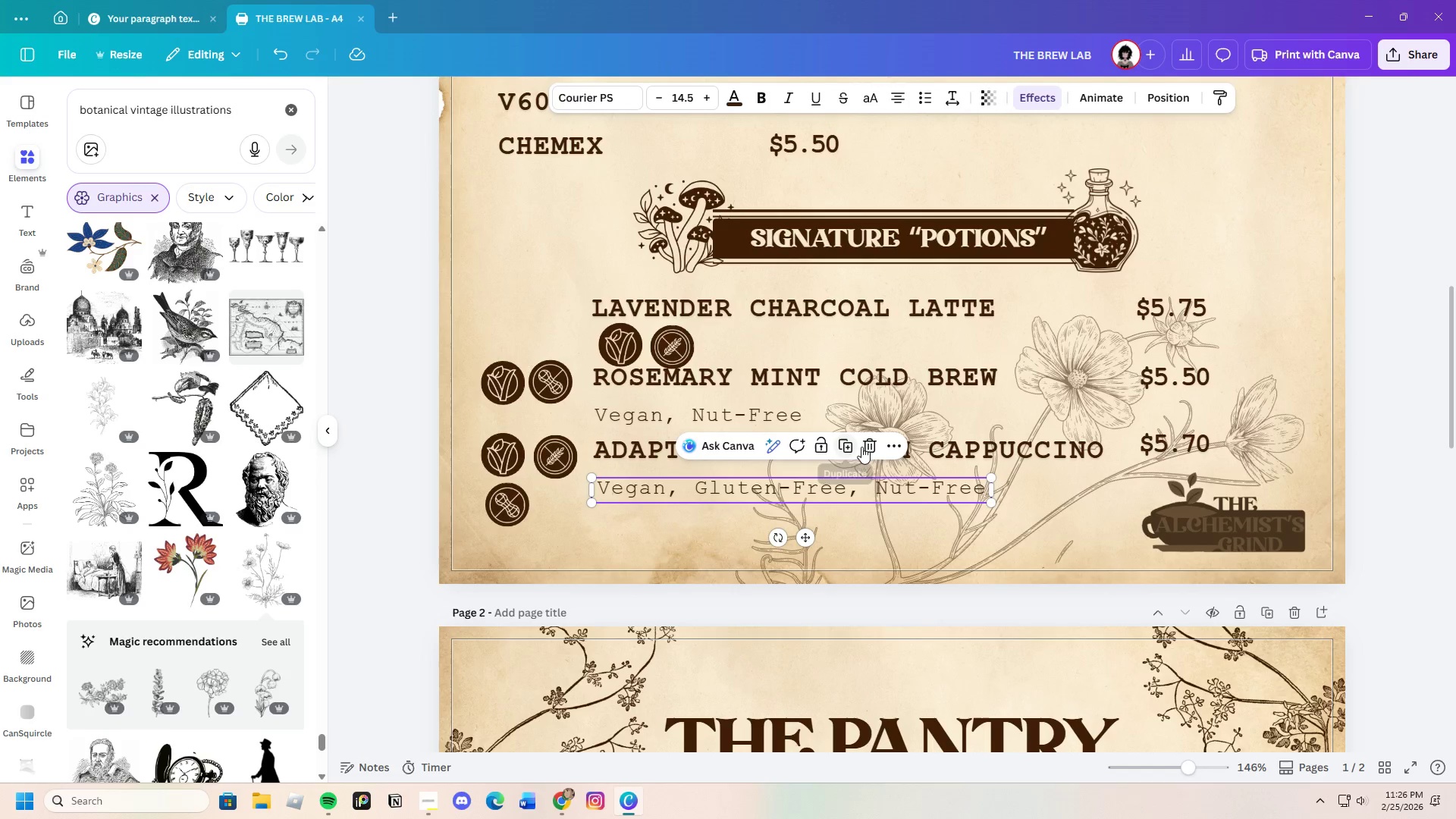 
left_click([868, 444])
 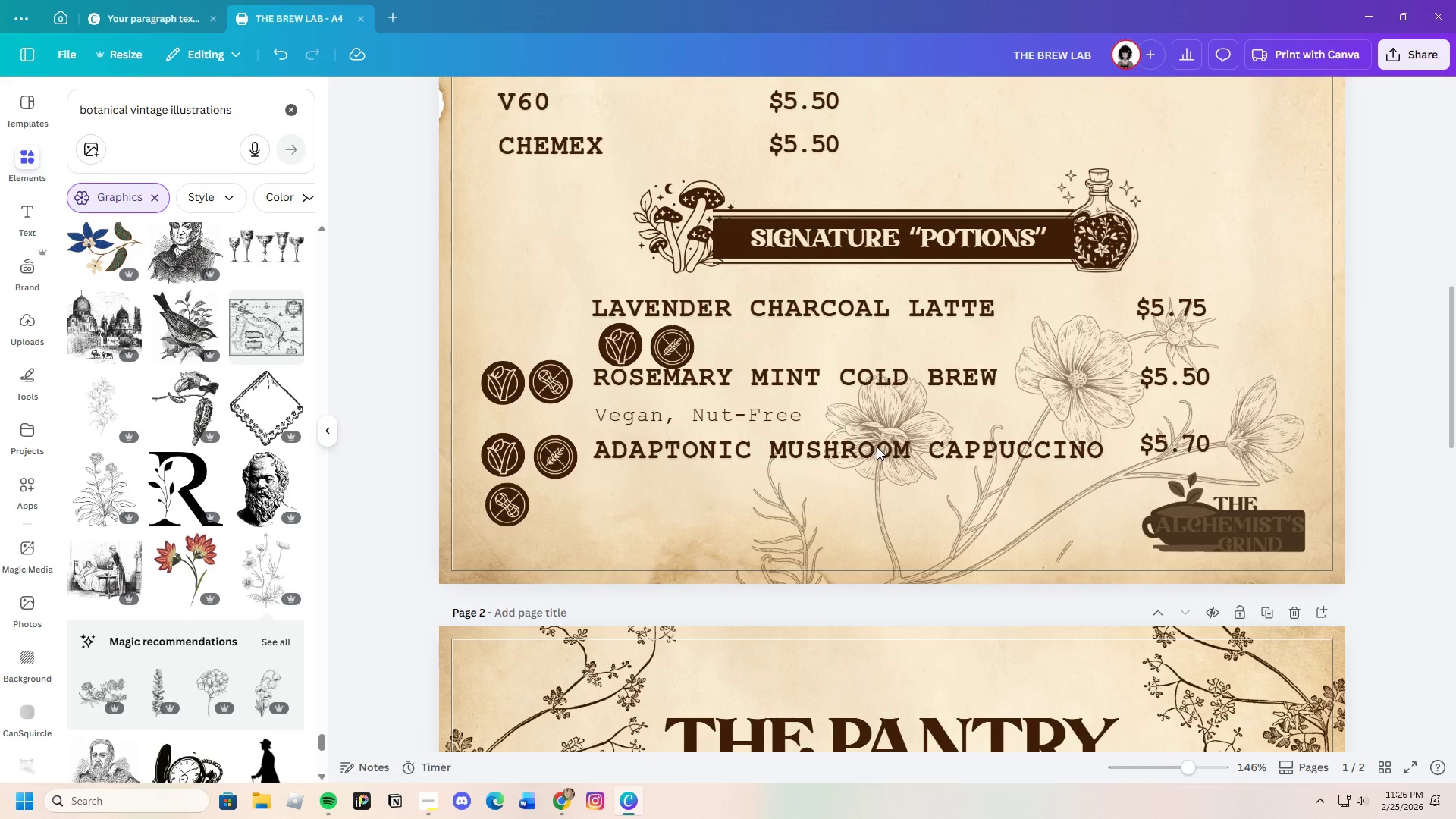 
left_click_drag(start_coordinate=[877, 447], to_coordinate=[875, 454])
 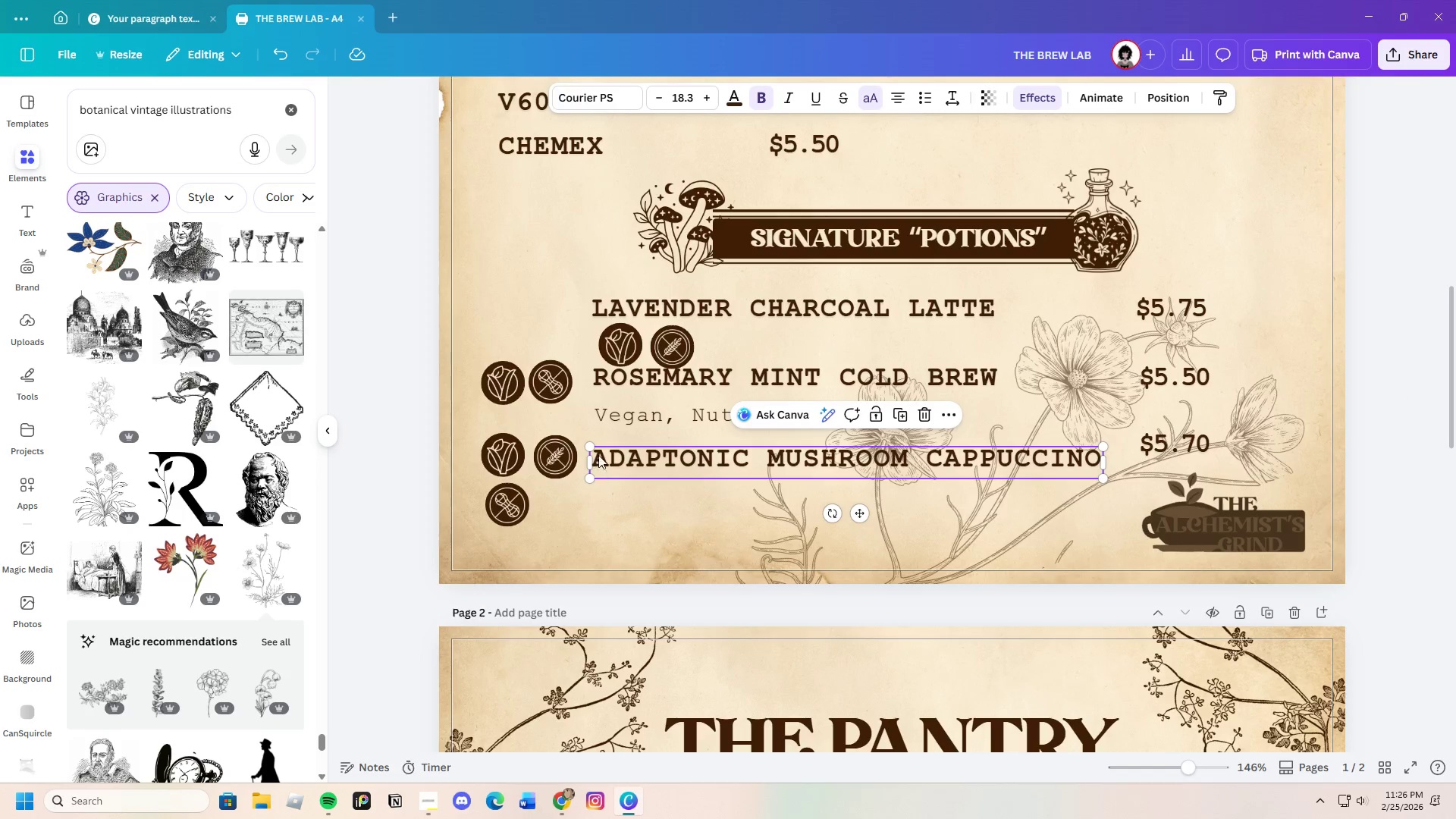 
left_click([640, 415])
 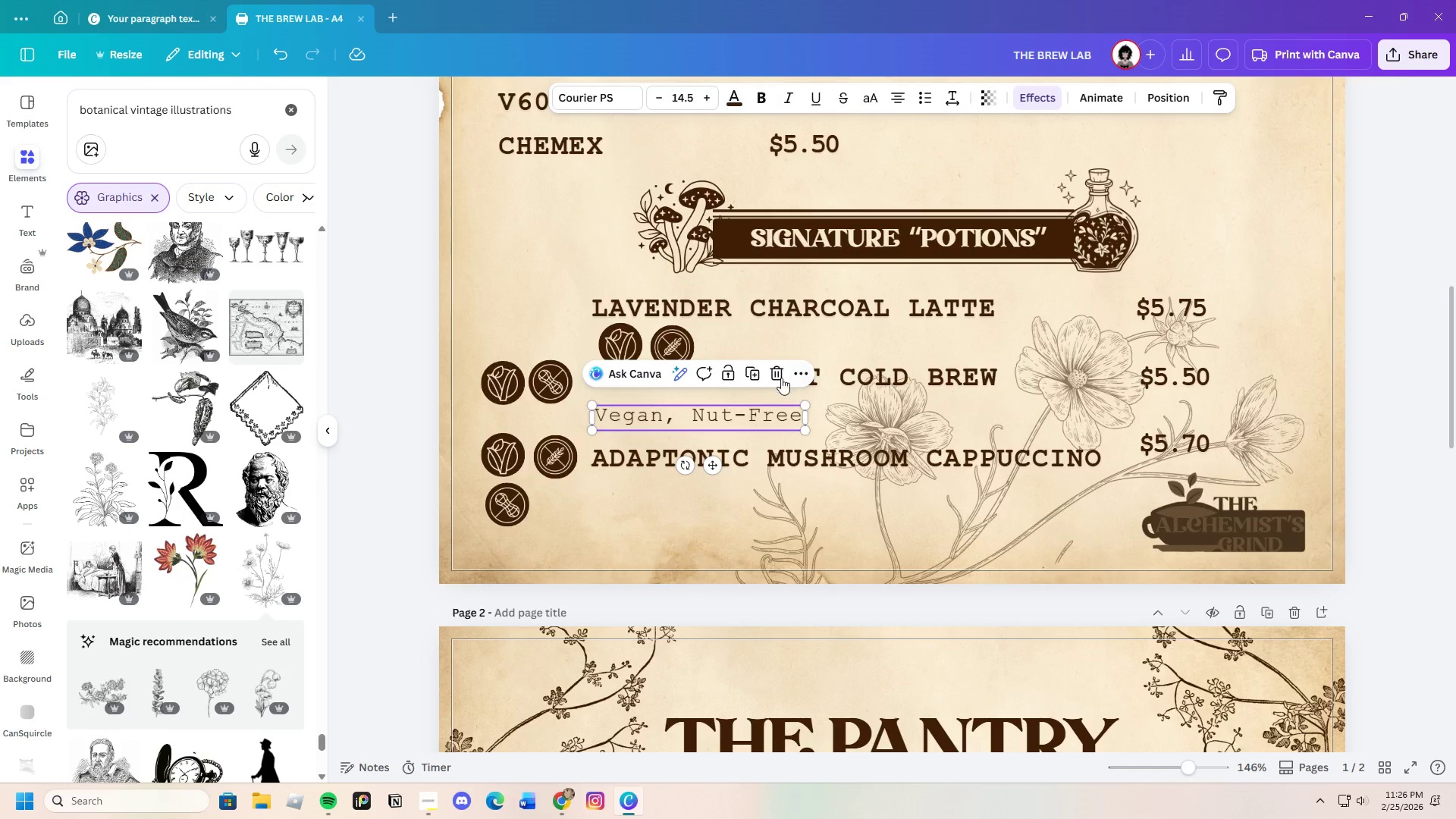 
left_click([775, 372])
 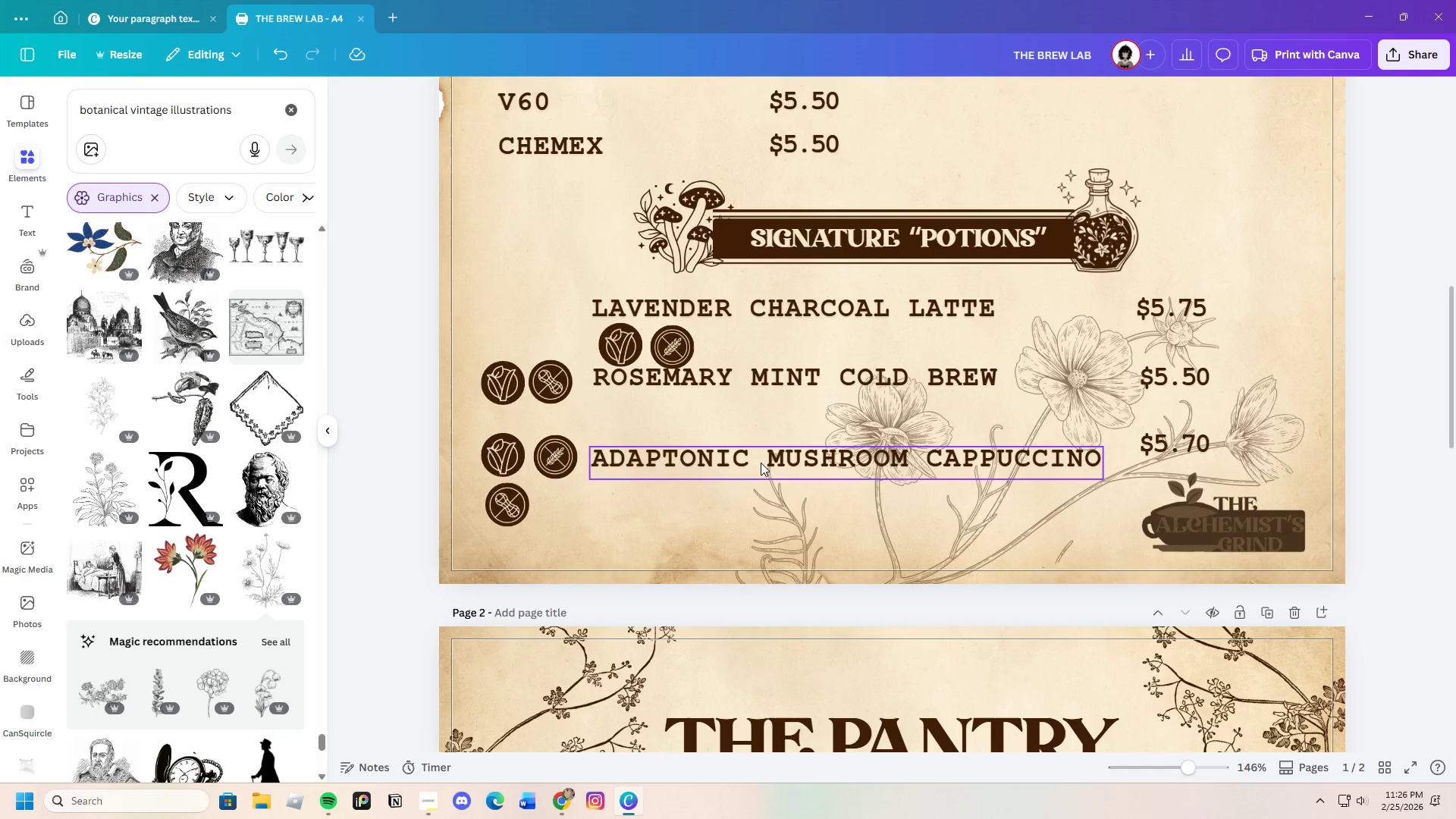 
left_click_drag(start_coordinate=[761, 463], to_coordinate=[759, 470])
 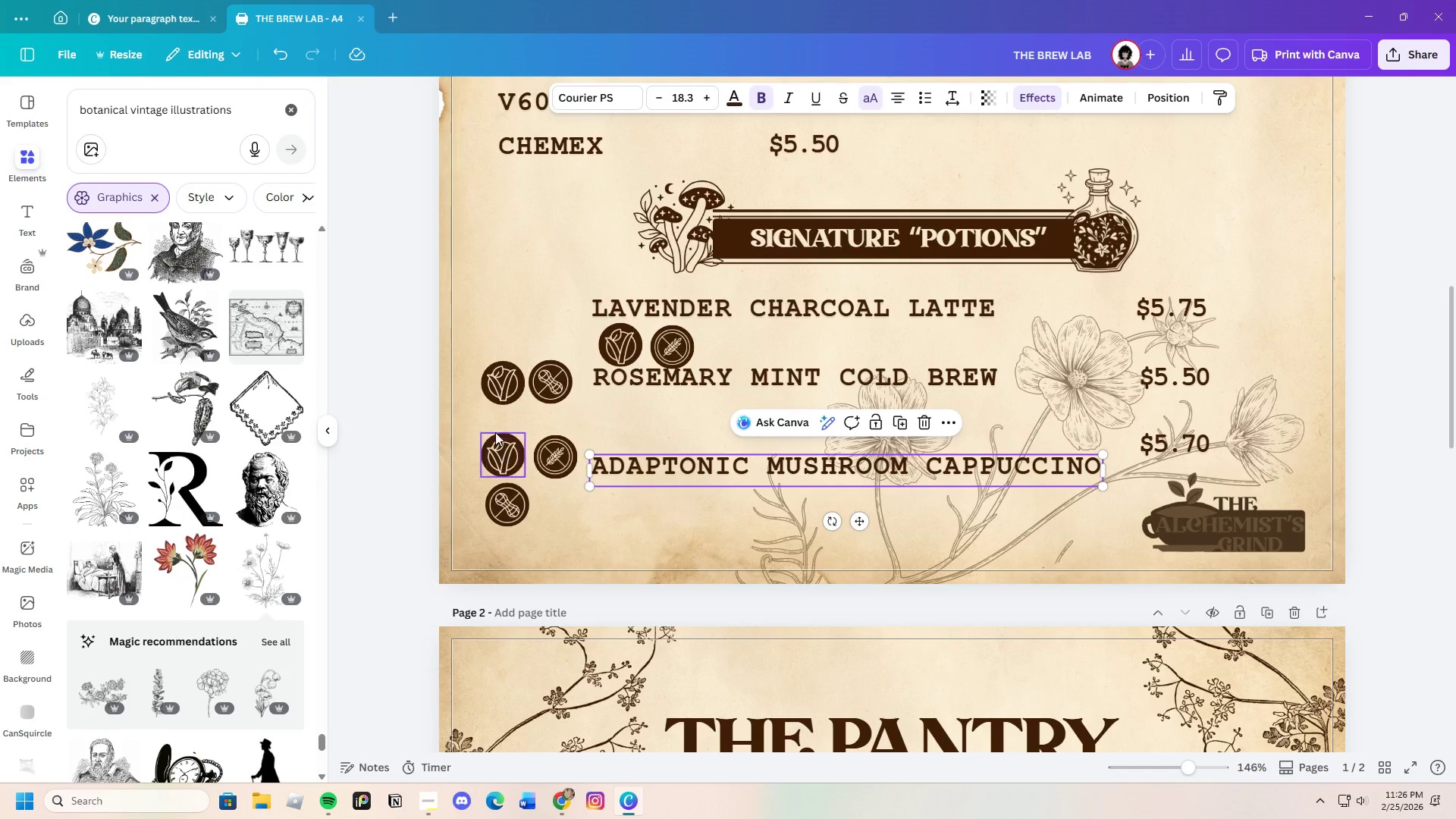 
left_click_drag(start_coordinate=[486, 422], to_coordinate=[513, 452])
 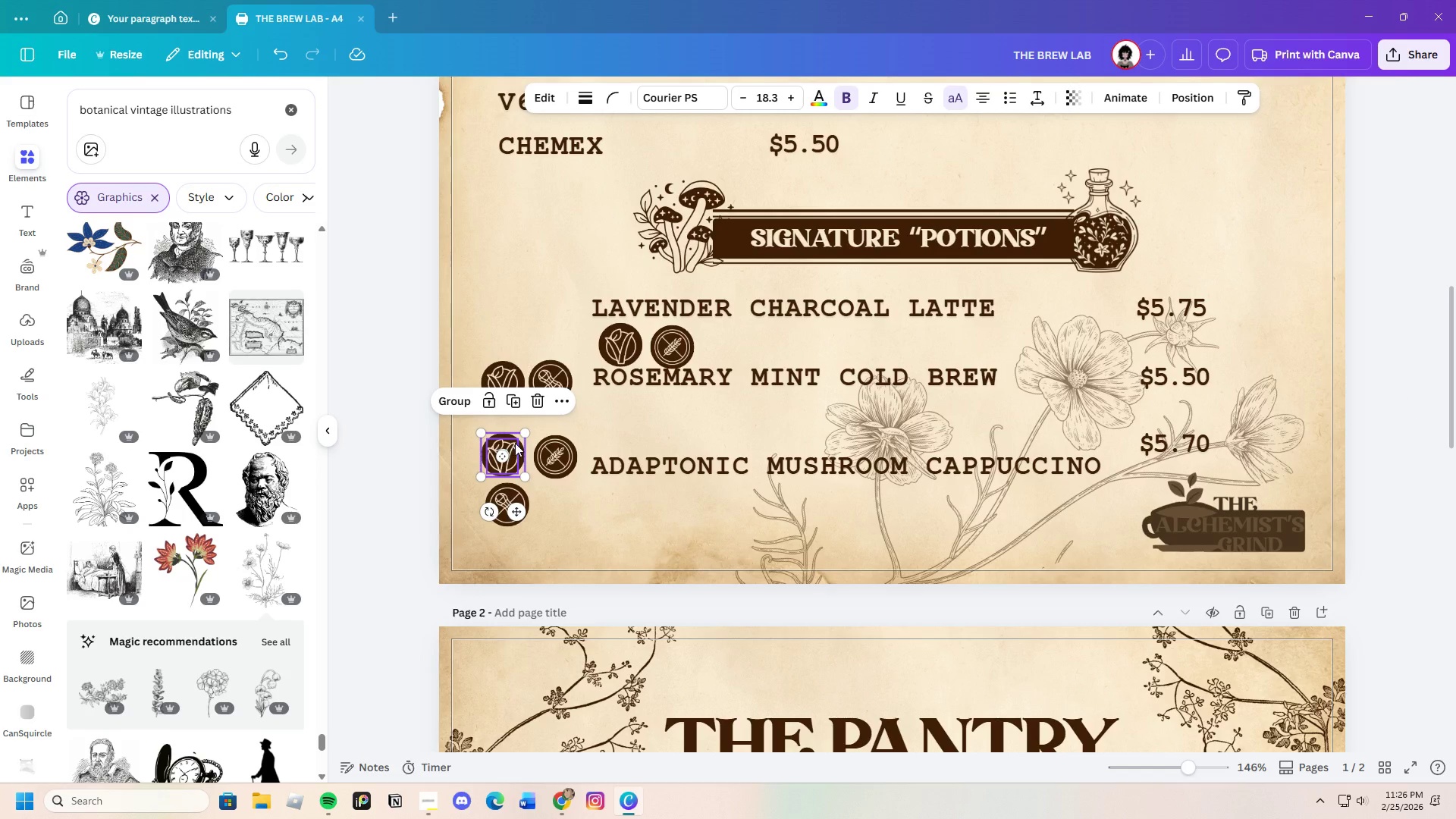 
left_click_drag(start_coordinate=[515, 443], to_coordinate=[613, 501])
 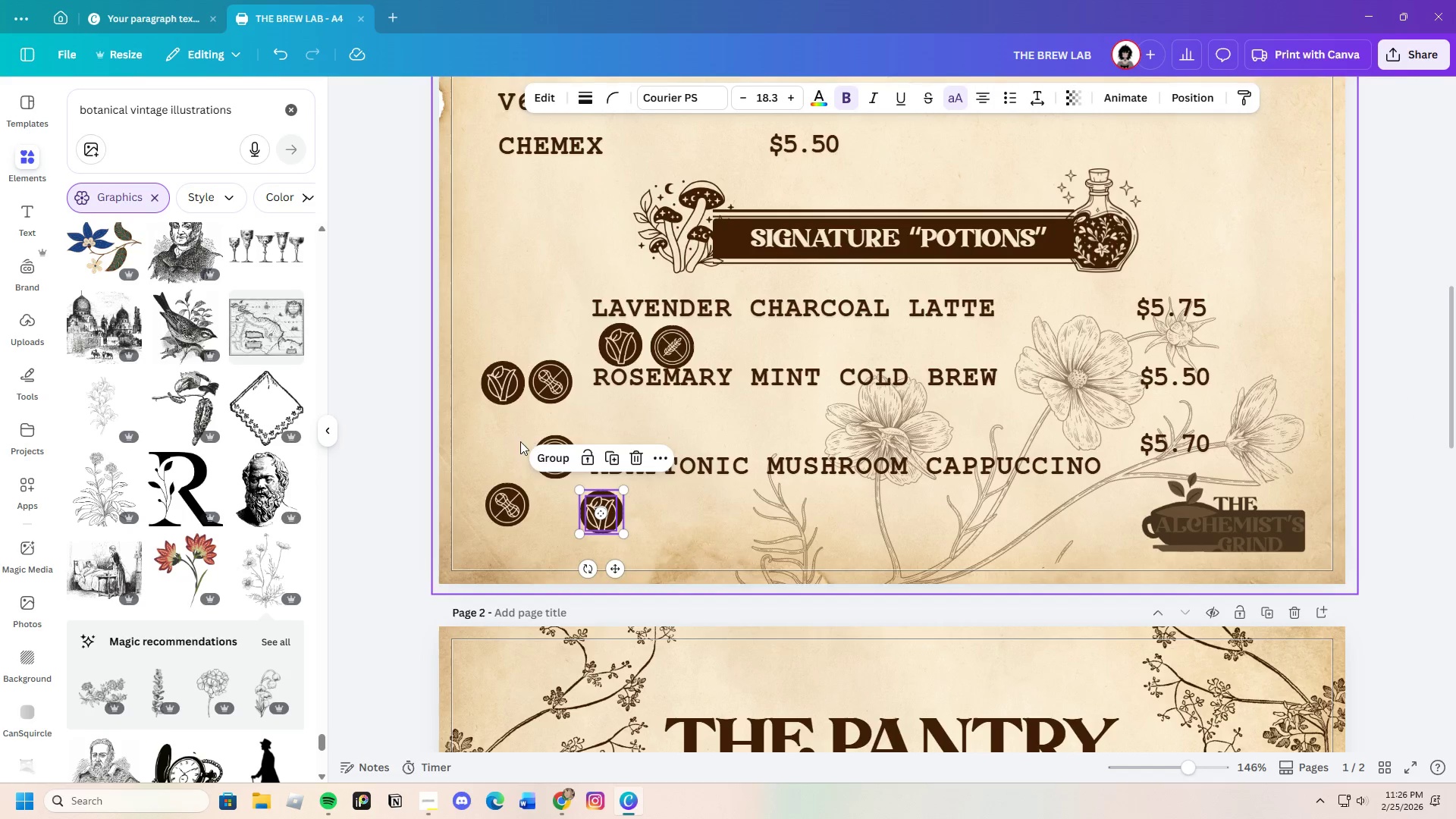 
left_click_drag(start_coordinate=[520, 441], to_coordinate=[565, 465])
 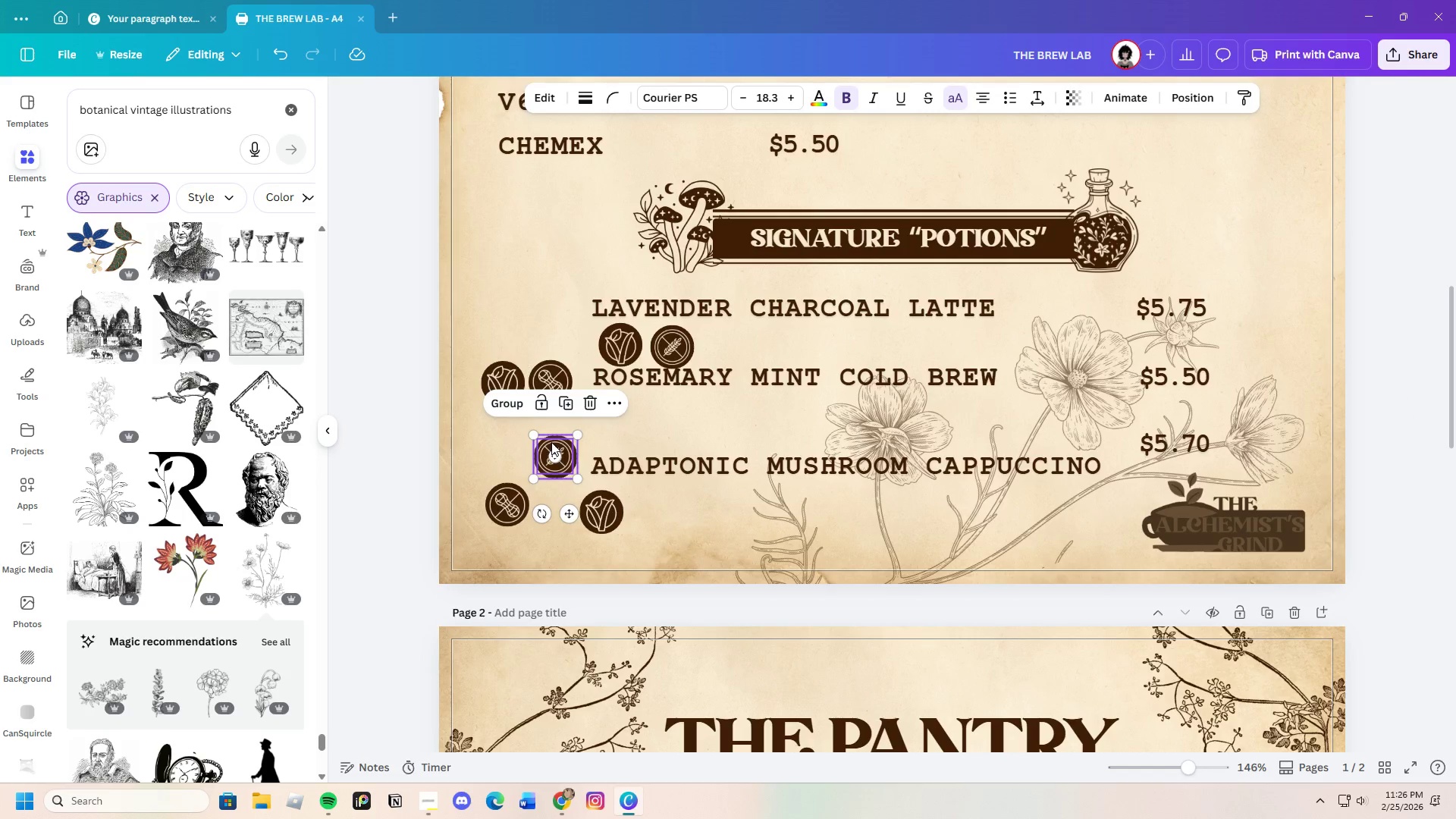 
left_click_drag(start_coordinate=[551, 442], to_coordinate=[657, 500])
 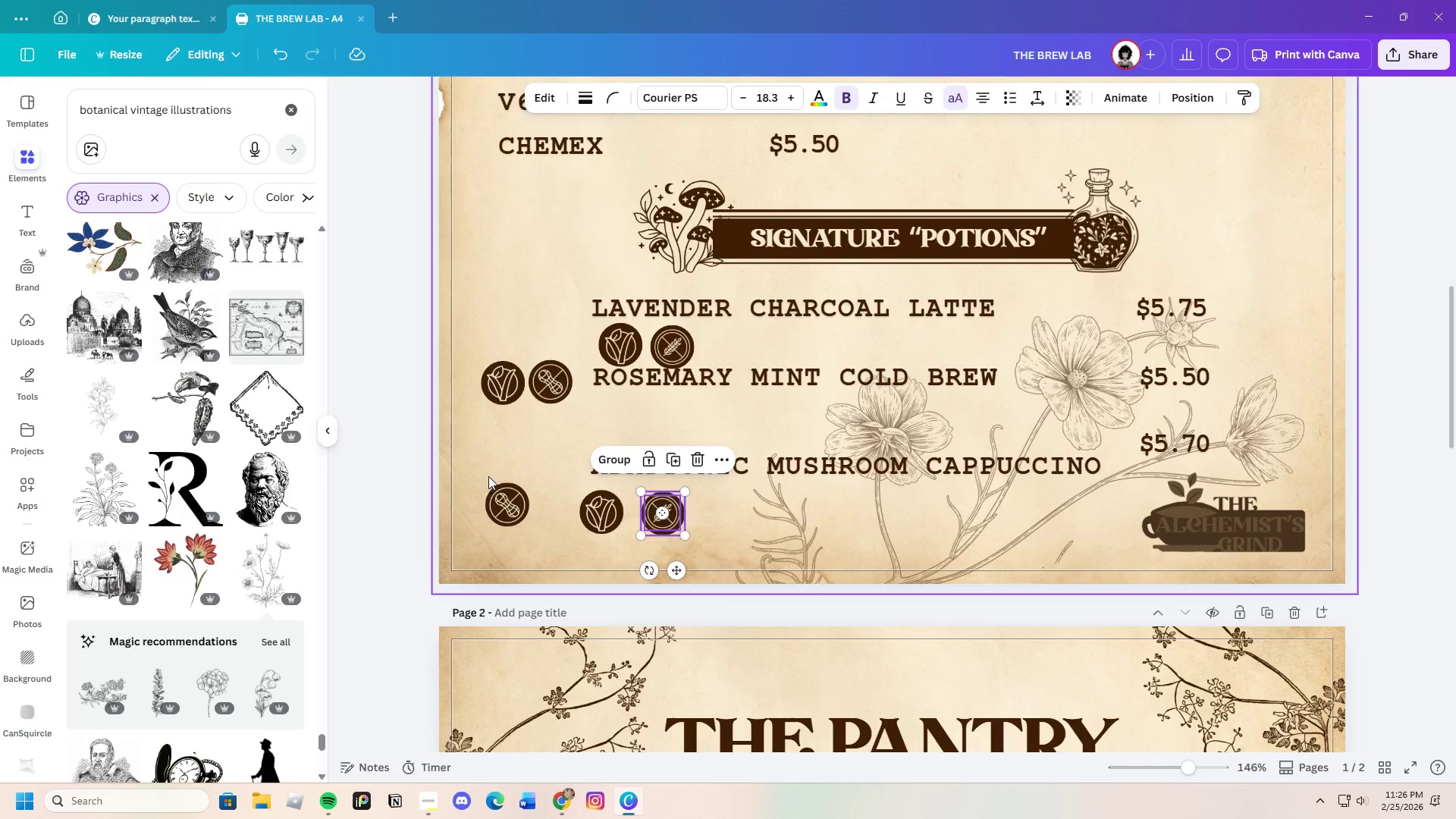 
left_click_drag(start_coordinate=[488, 475], to_coordinate=[530, 513])
 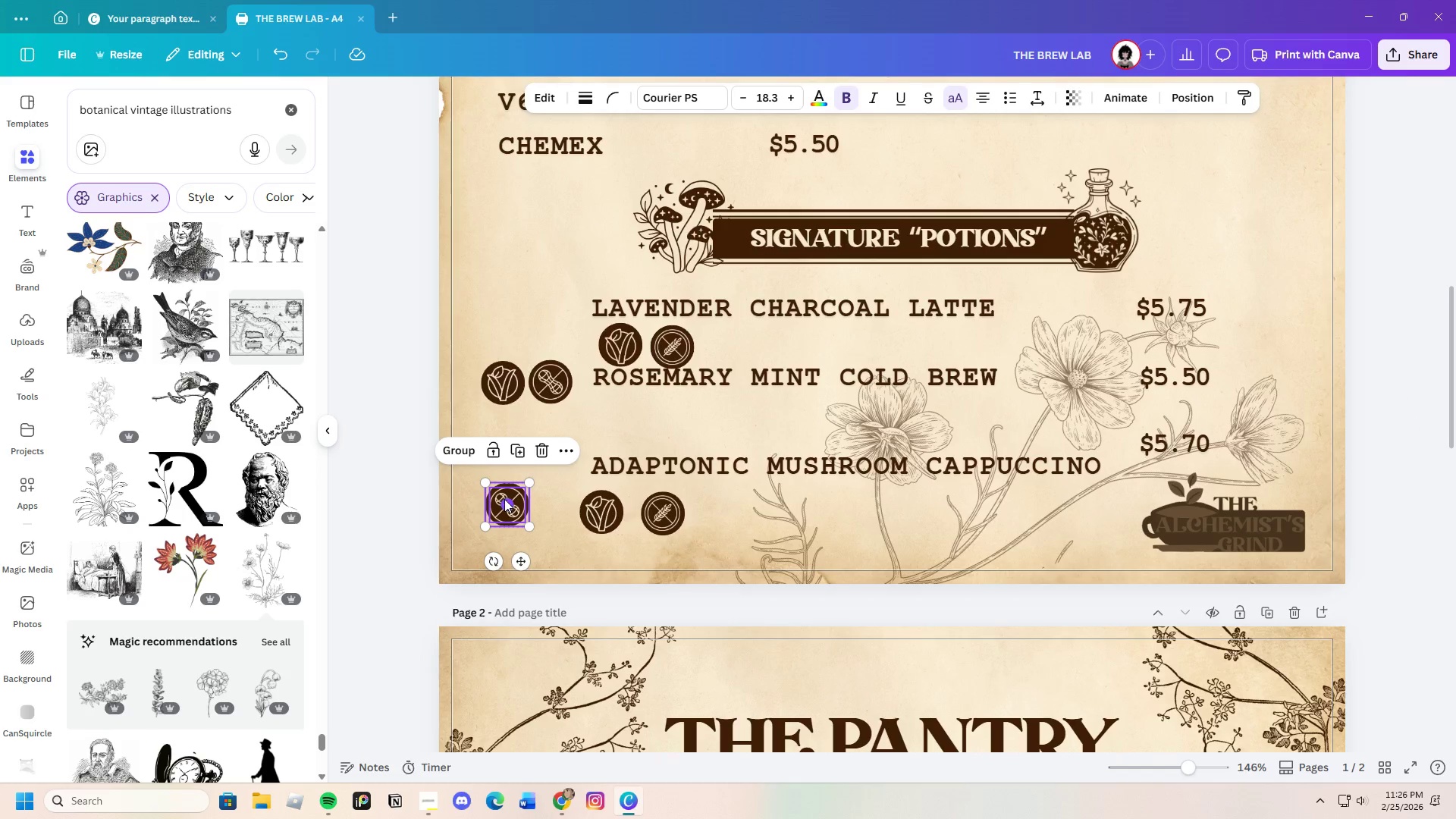 
left_click_drag(start_coordinate=[504, 499], to_coordinate=[705, 514])
 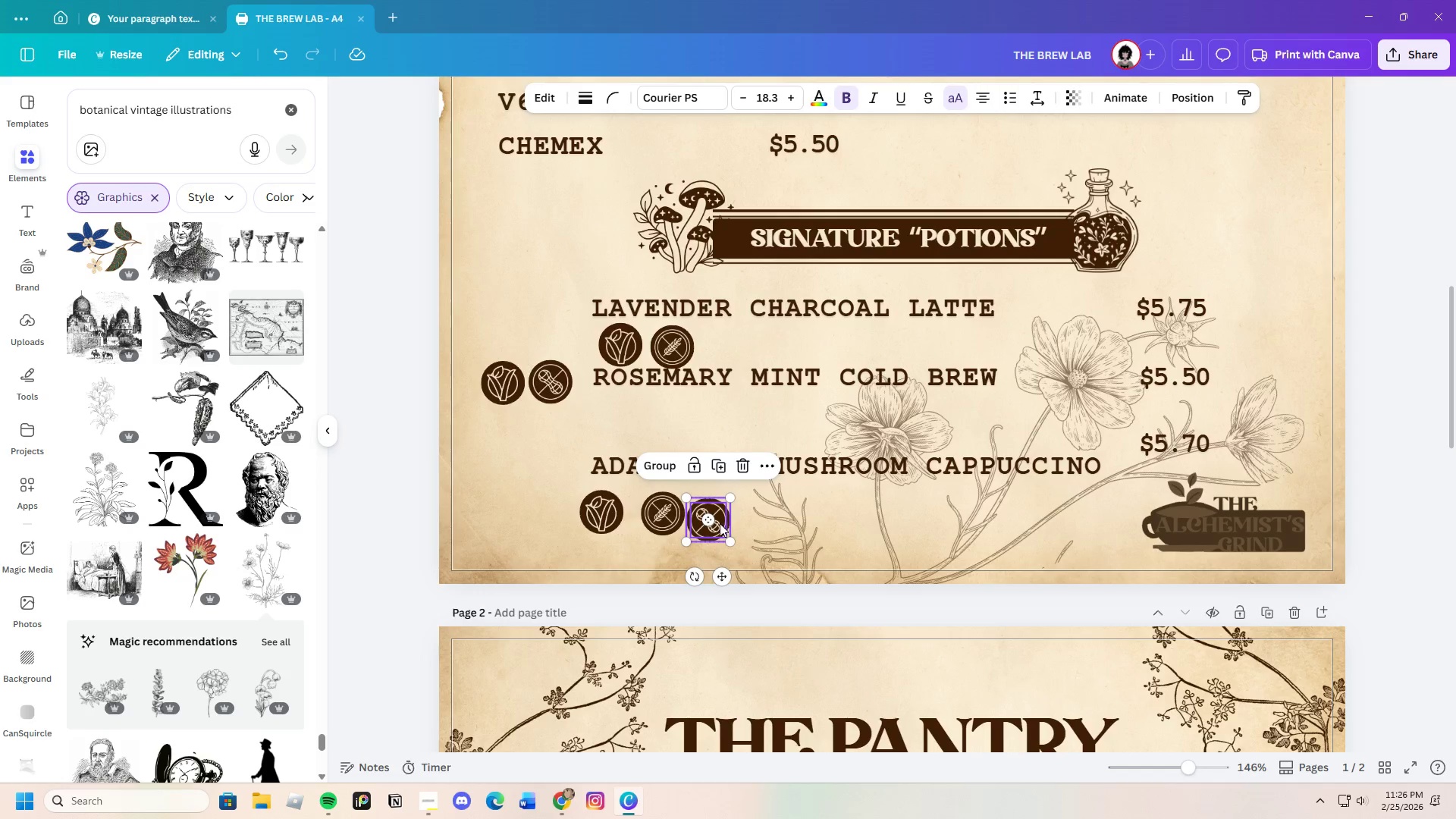 
left_click_drag(start_coordinate=[717, 521], to_coordinate=[728, 518])
 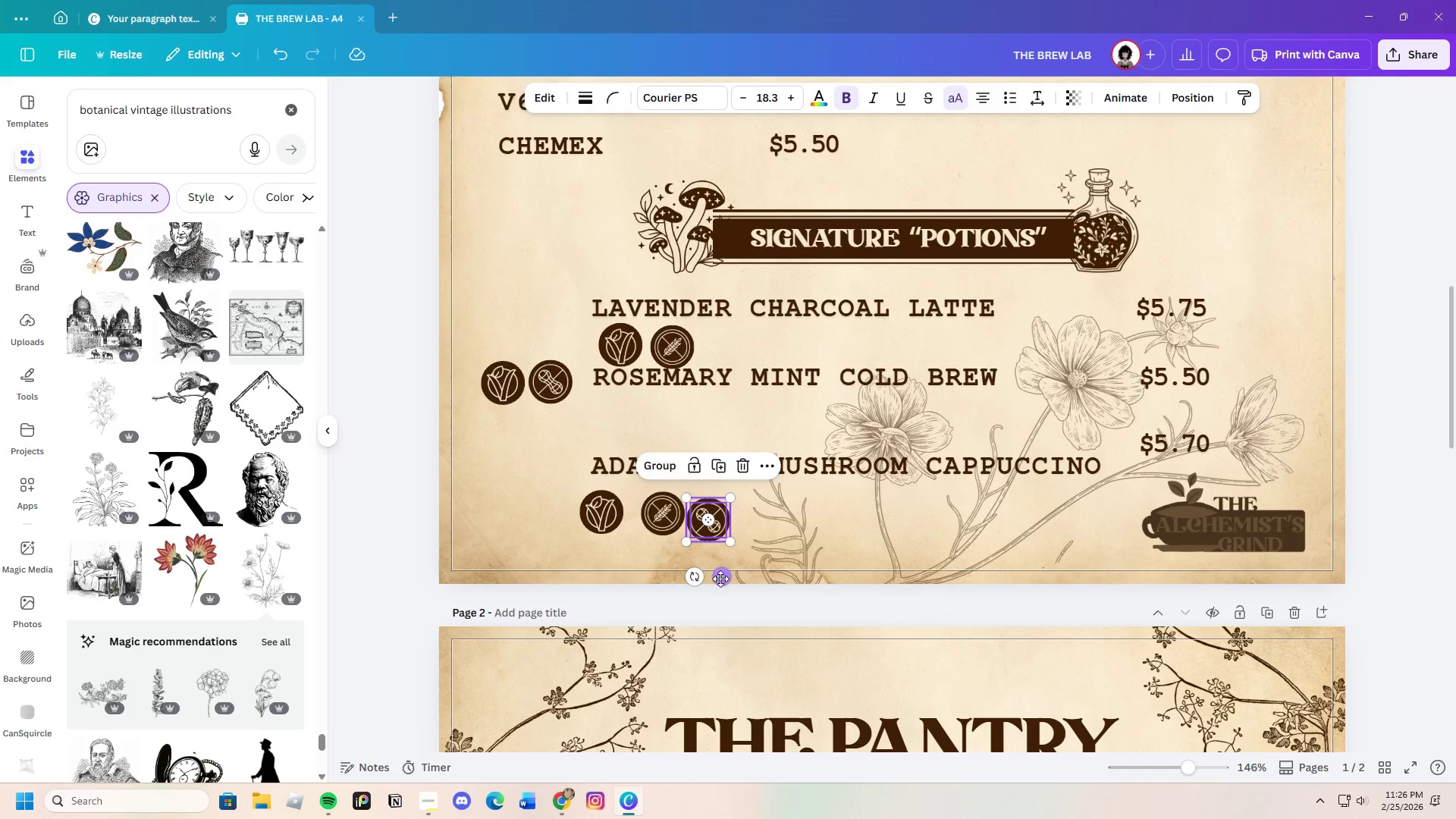 
left_click_drag(start_coordinate=[723, 579], to_coordinate=[740, 576])
 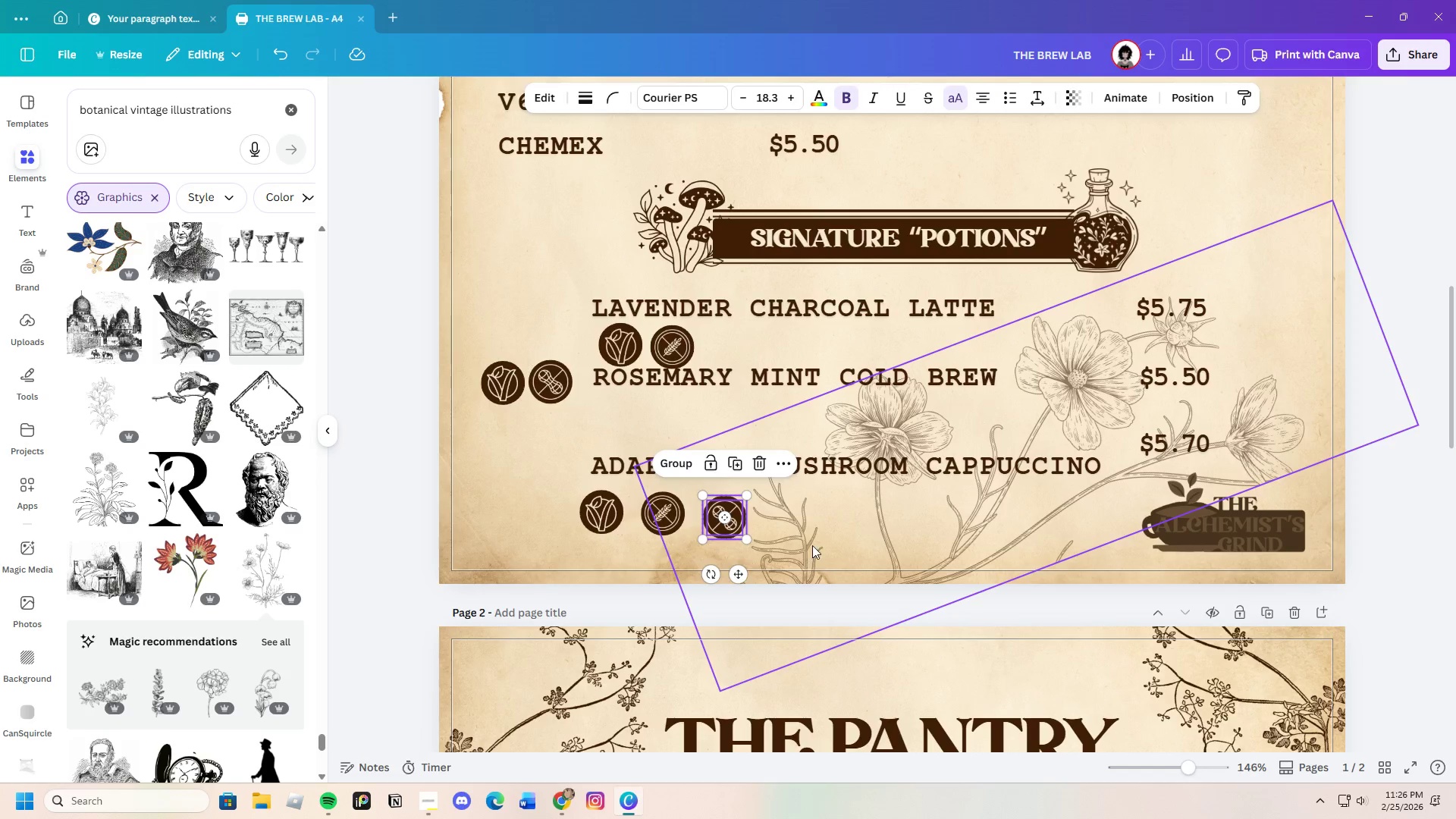 
left_click([812, 545])
 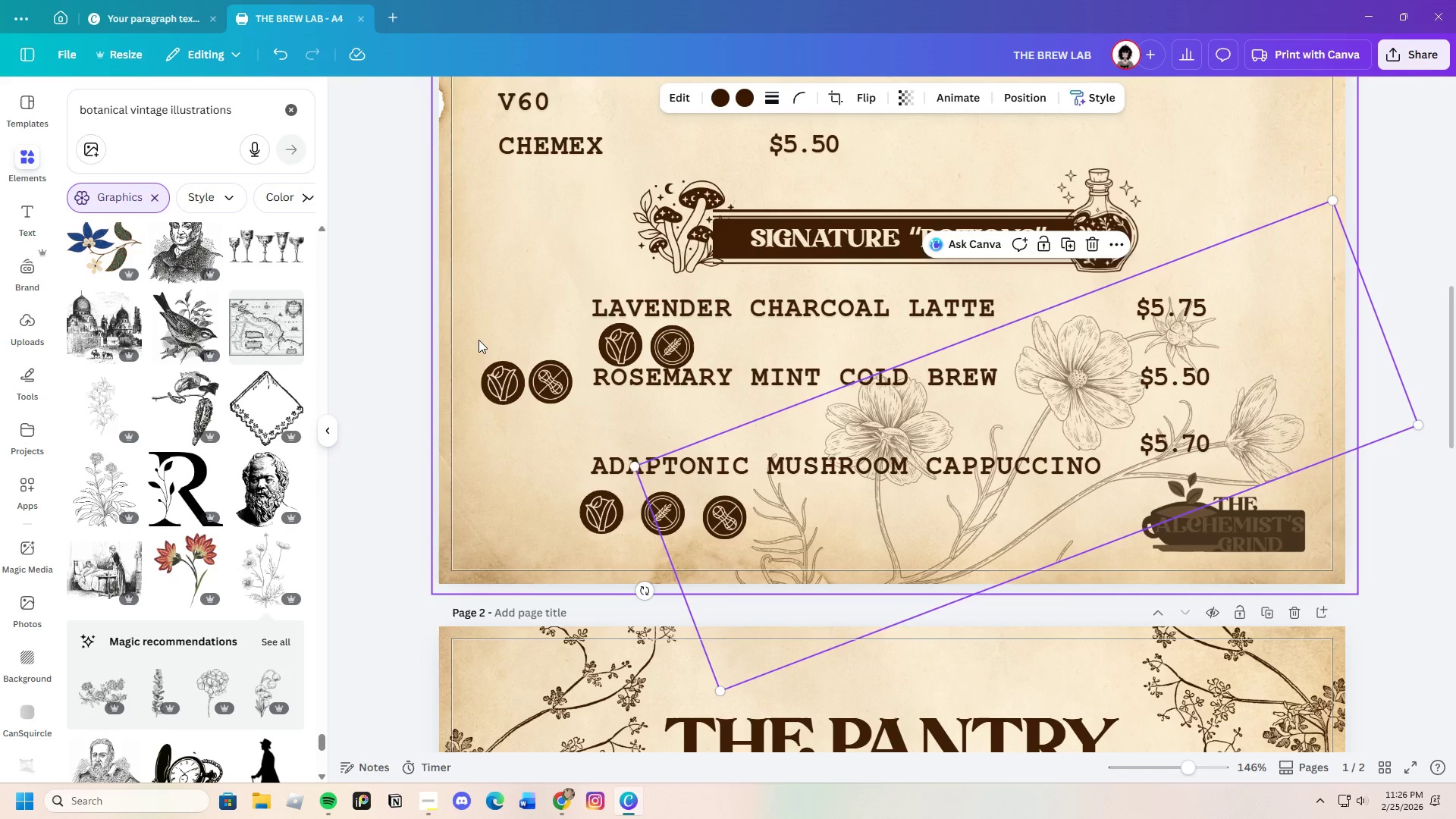 
left_click_drag(start_coordinate=[482, 351], to_coordinate=[576, 391])
 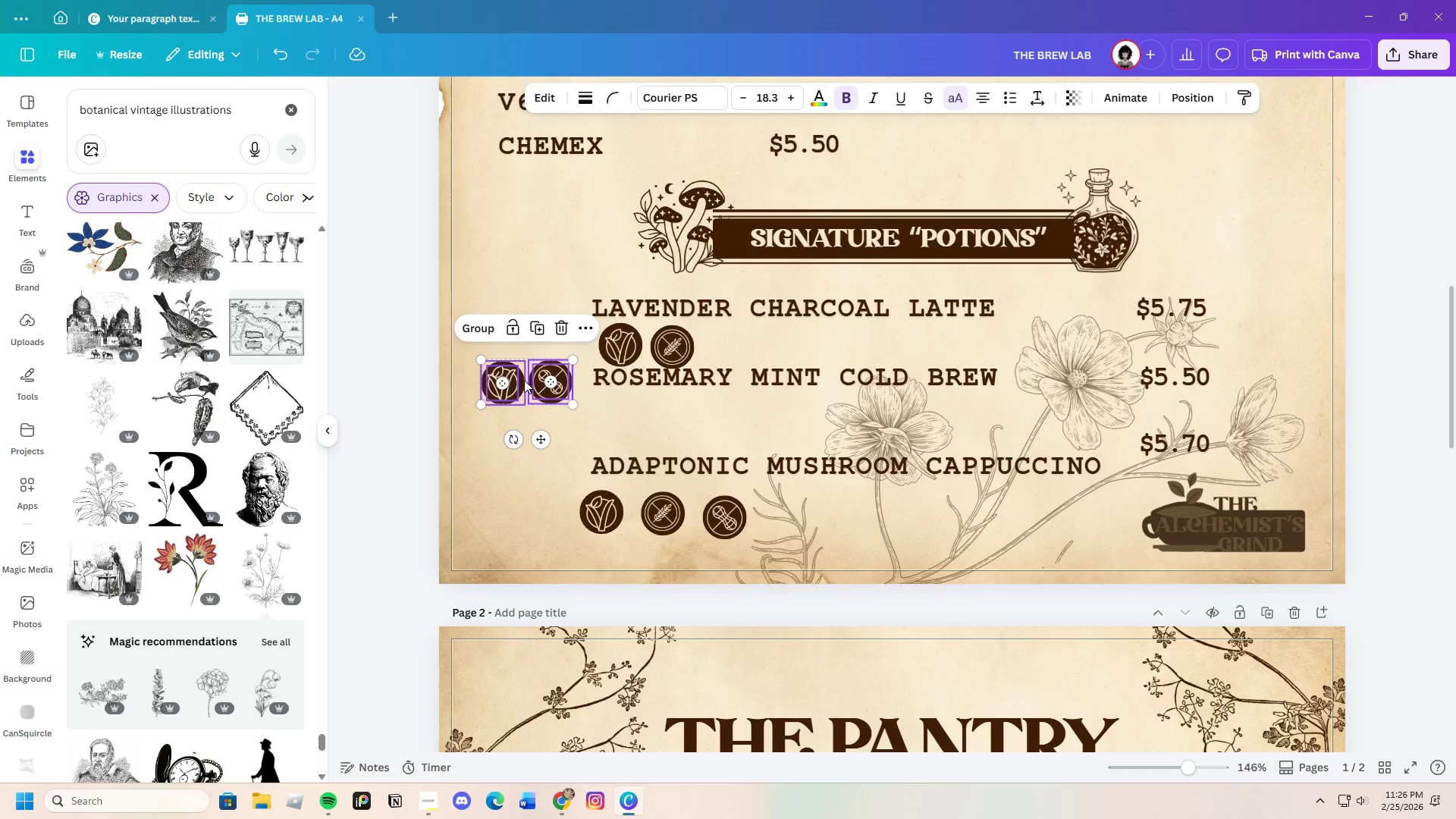 
left_click_drag(start_coordinate=[524, 378], to_coordinate=[639, 420])
 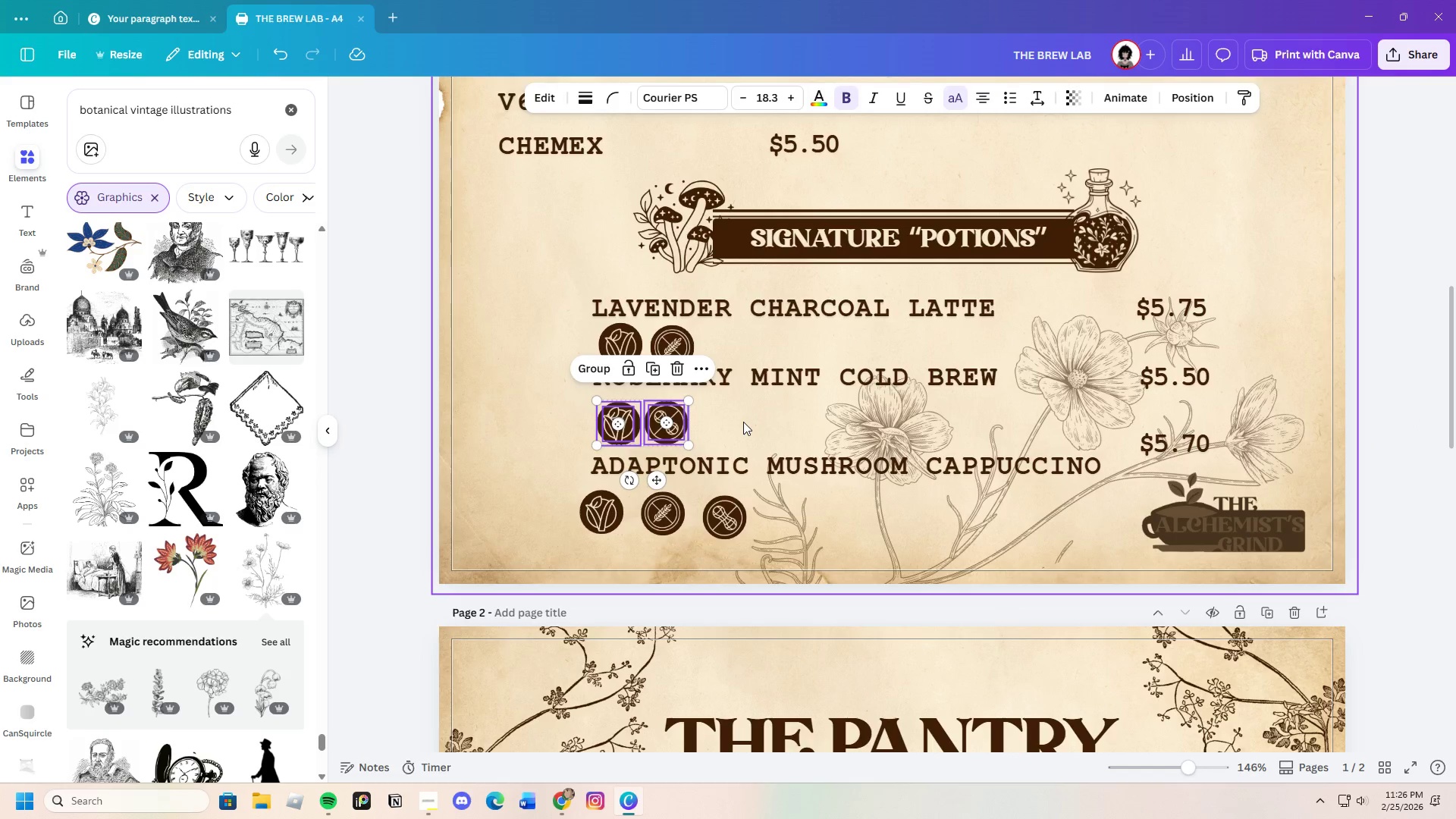 
left_click([743, 422])
 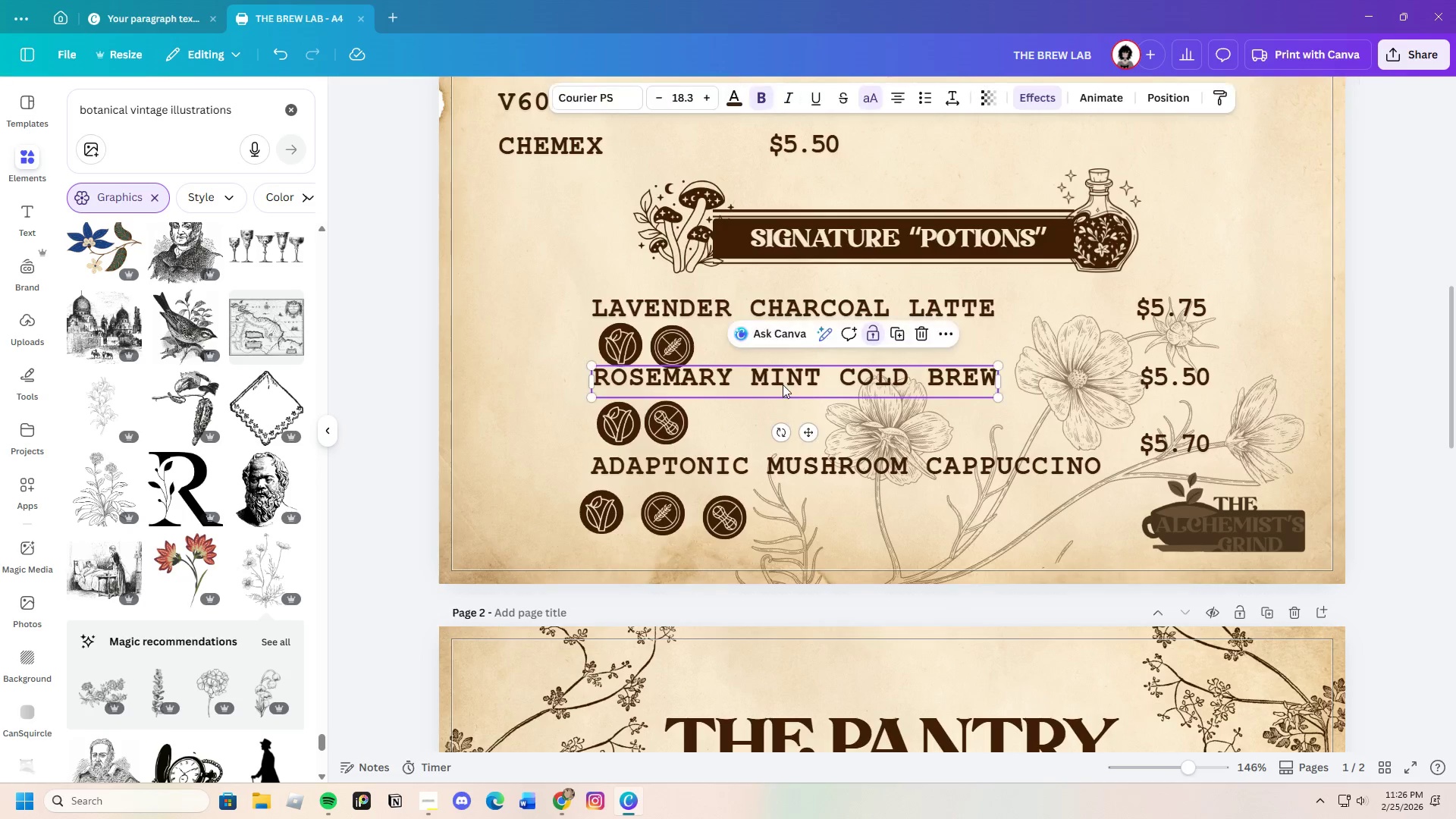 
left_click_drag(start_coordinate=[783, 385], to_coordinate=[780, 391])
 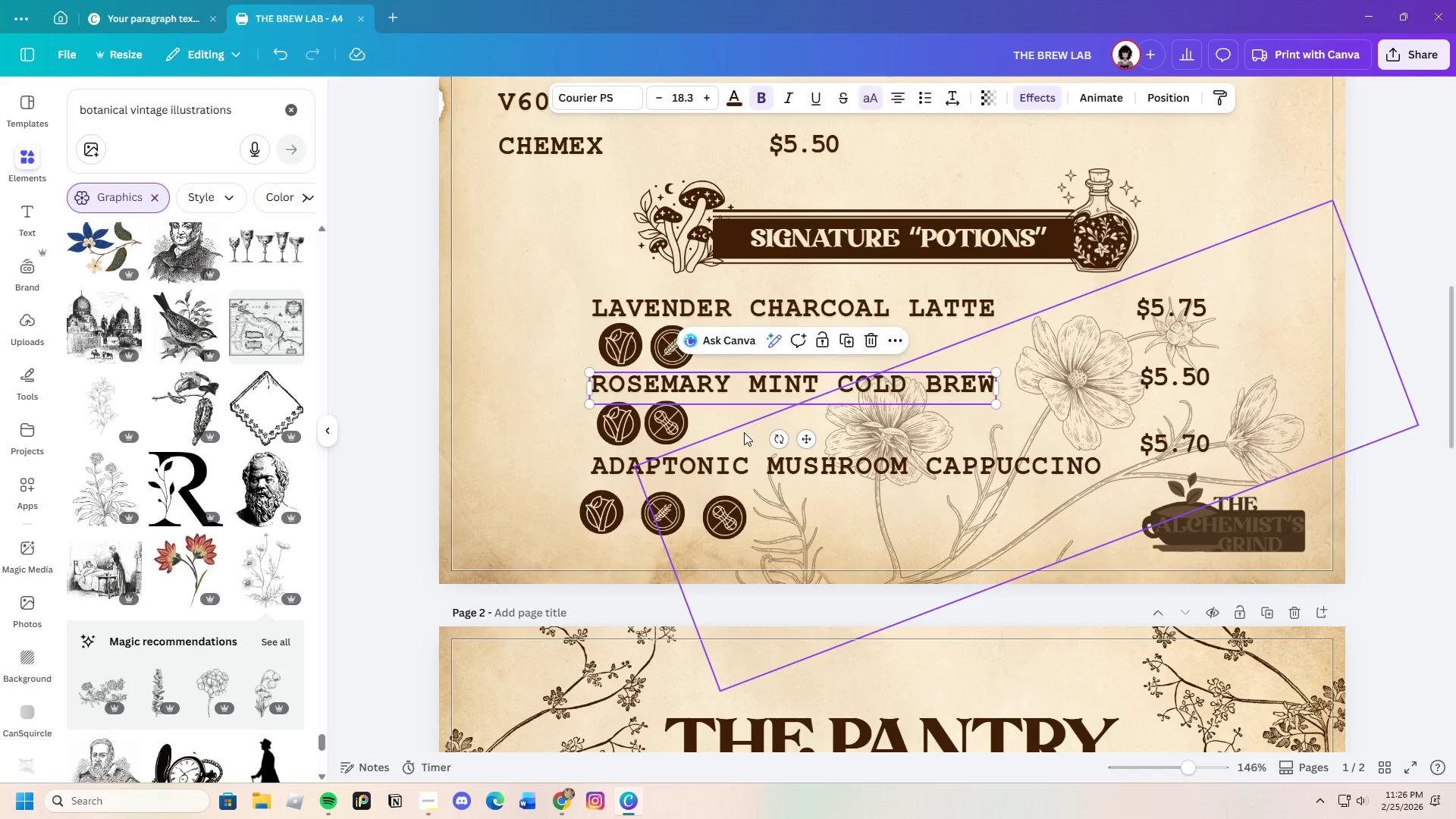 
left_click([744, 432])
 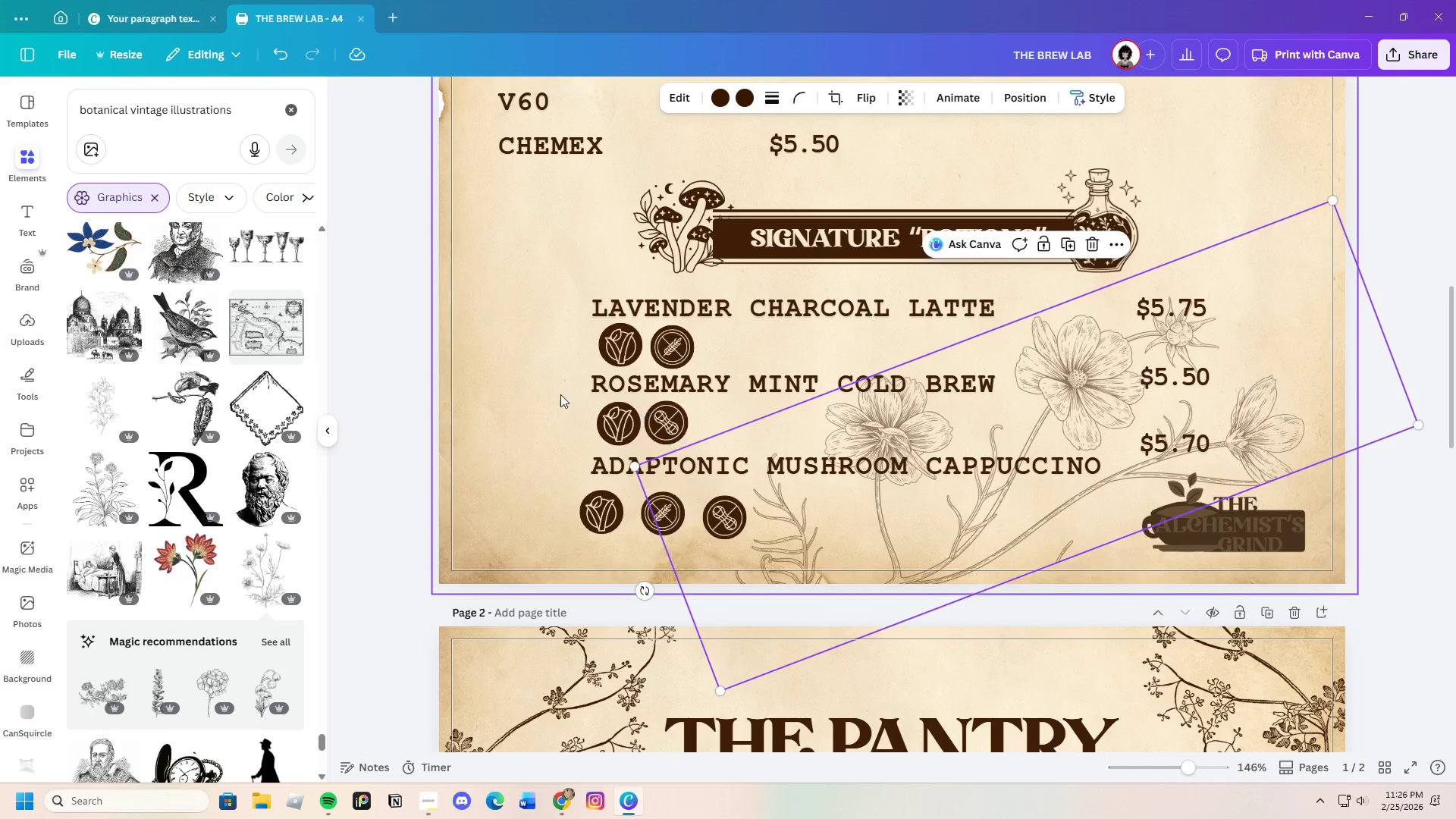 
left_click([555, 394])
 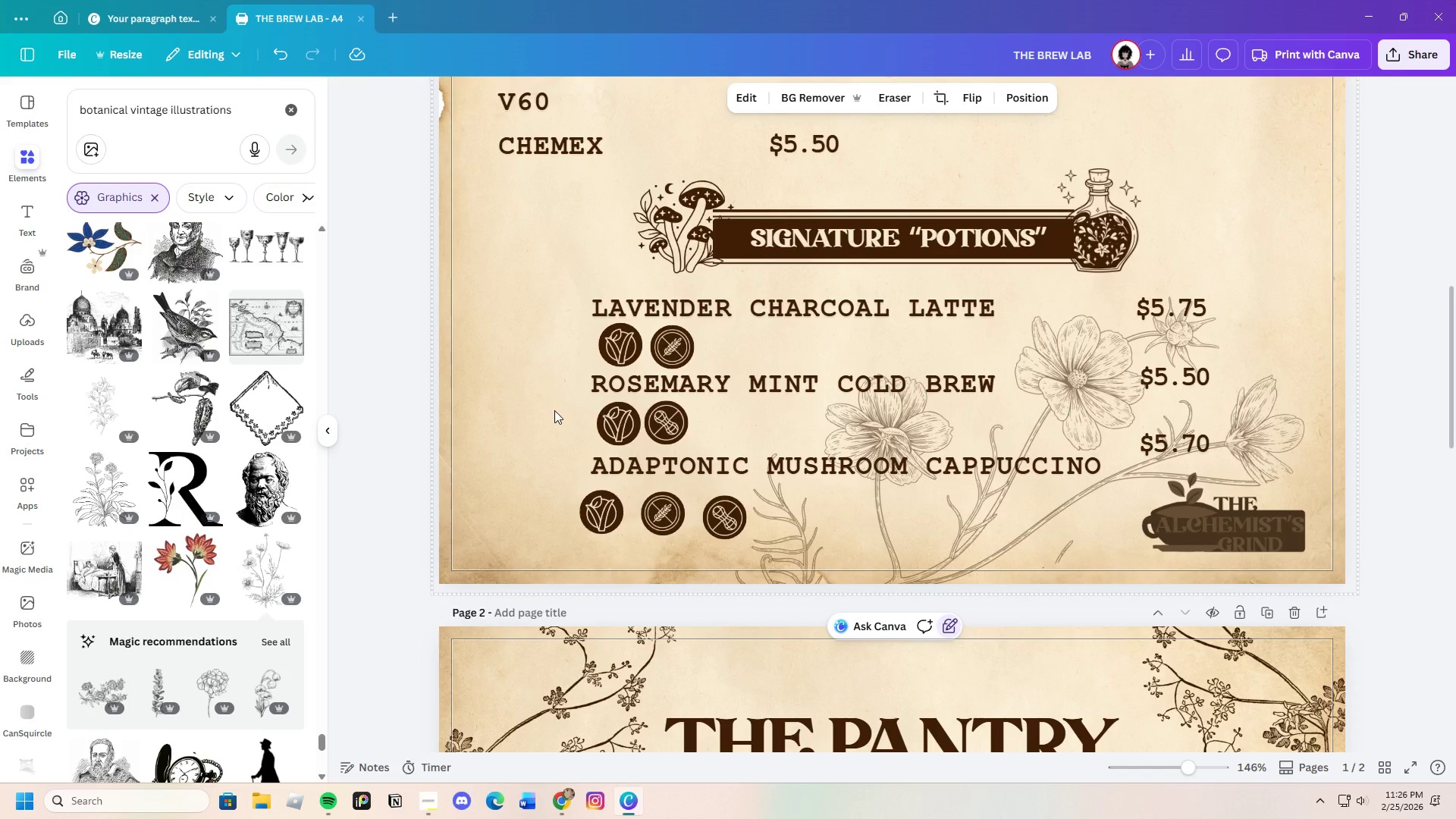 
left_click_drag(start_coordinate=[554, 410], to_coordinate=[686, 416])
 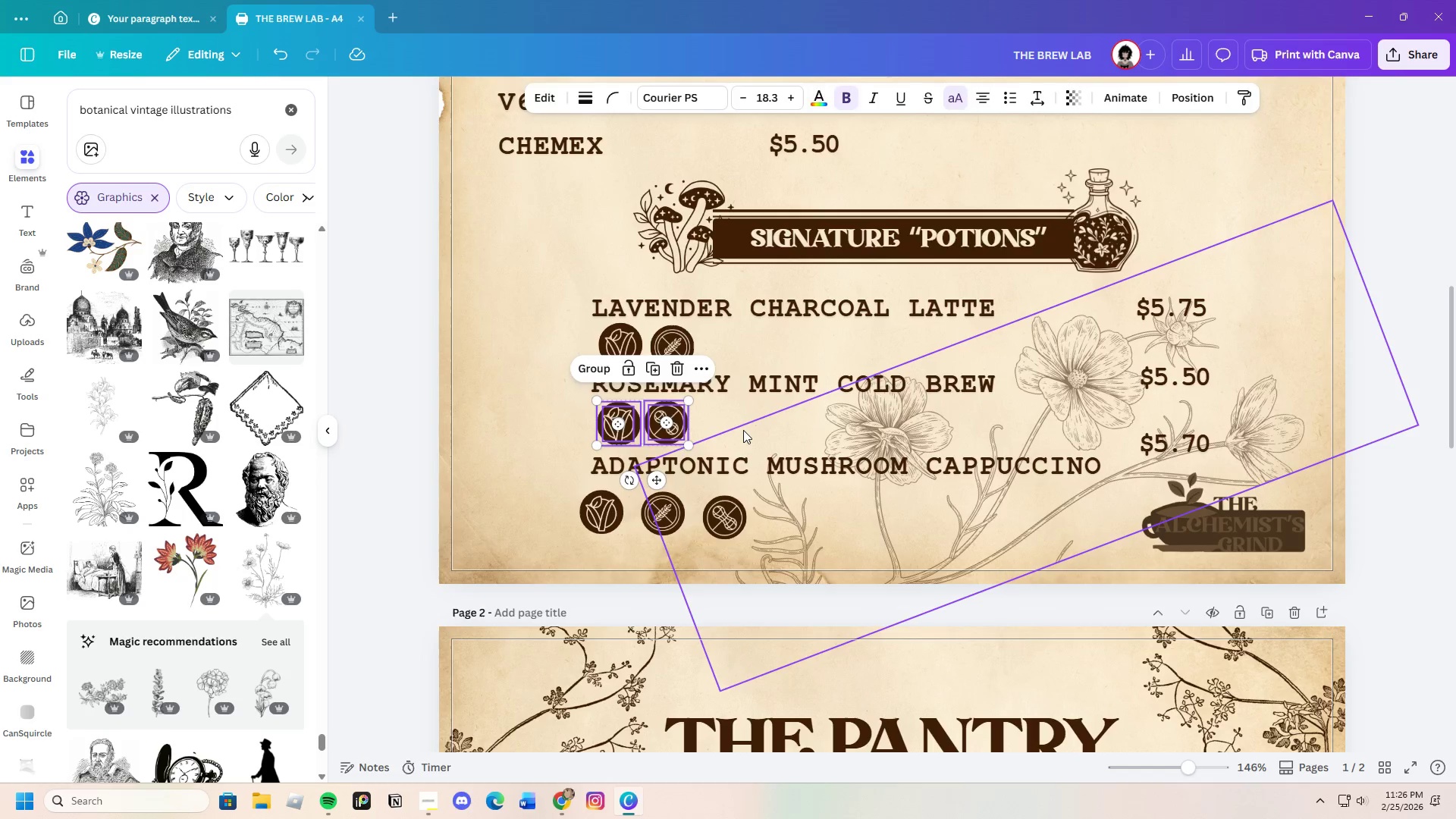 
left_click([743, 430])
 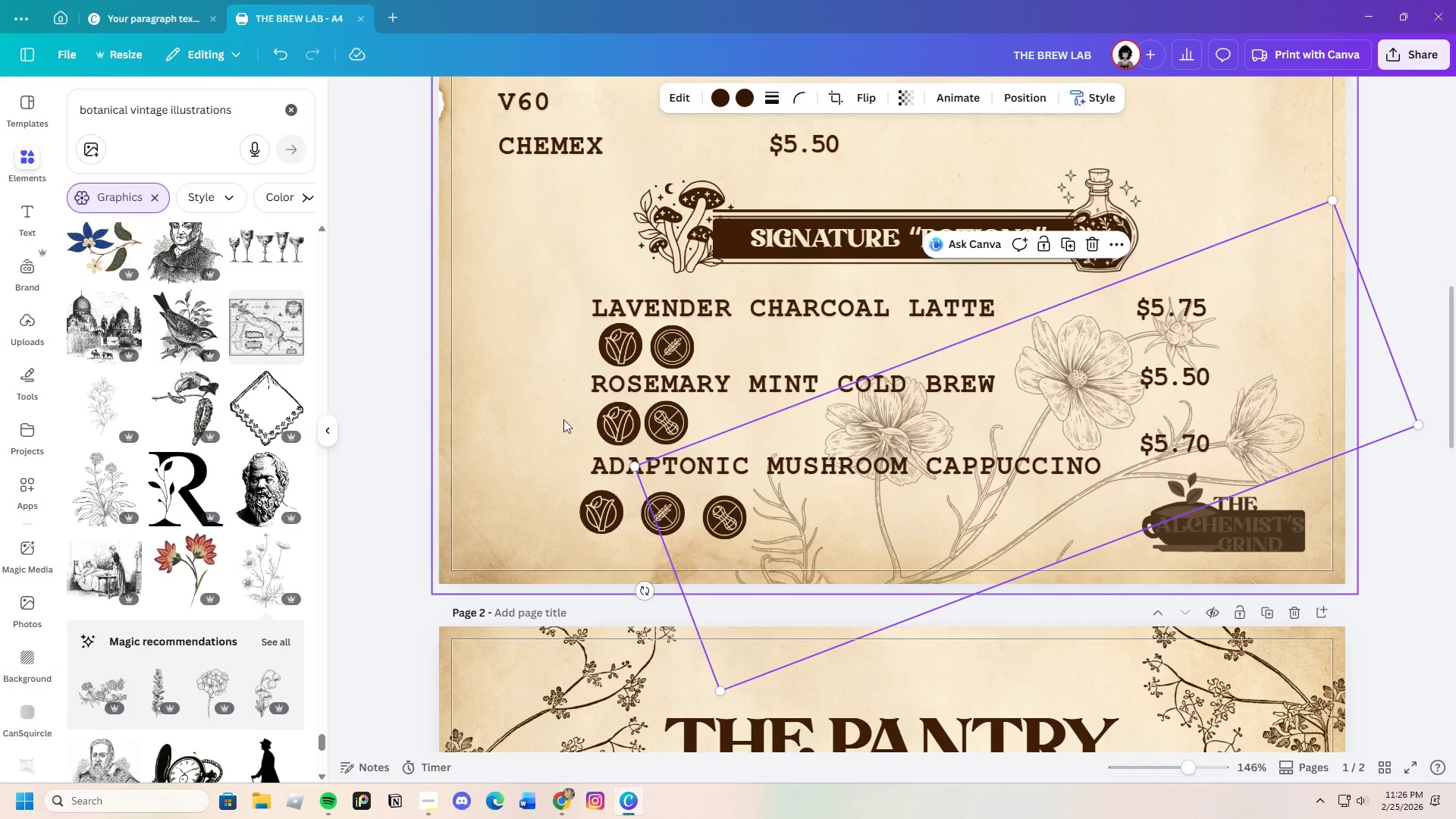 
left_click_drag(start_coordinate=[563, 419], to_coordinate=[613, 424])
 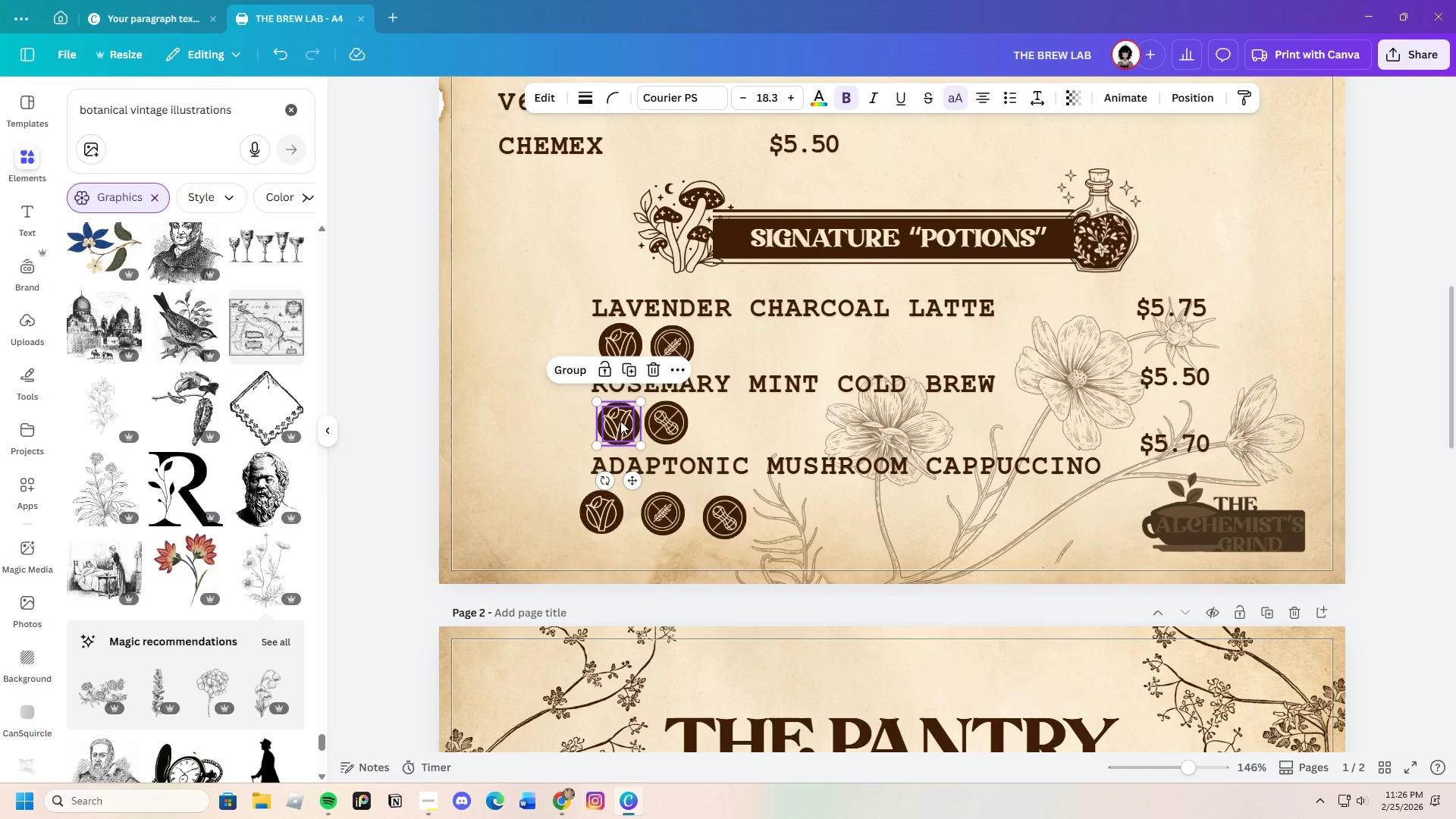 
left_click_drag(start_coordinate=[620, 421], to_coordinate=[616, 420])
 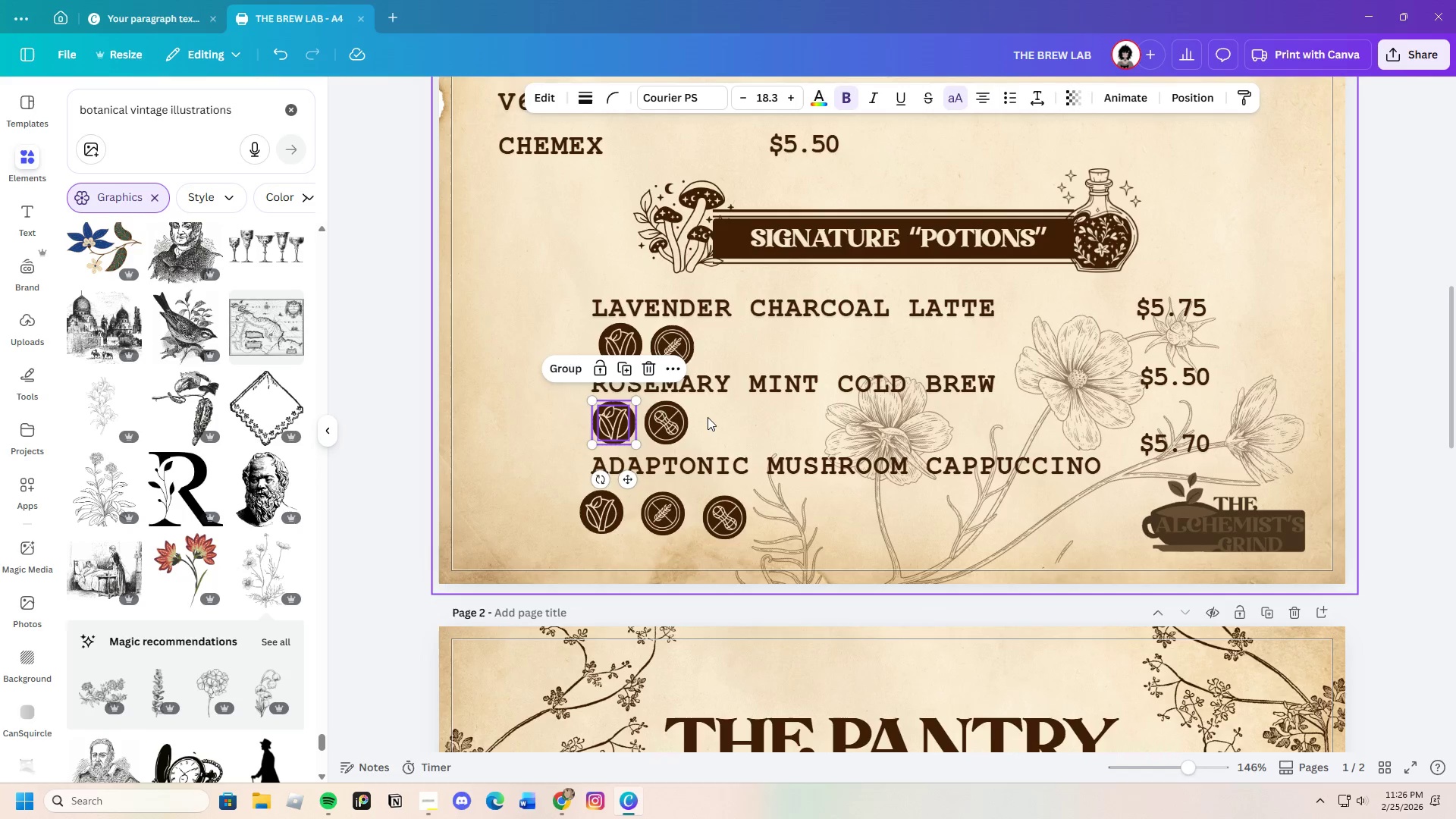 
left_click_drag(start_coordinate=[708, 417], to_coordinate=[671, 424])
 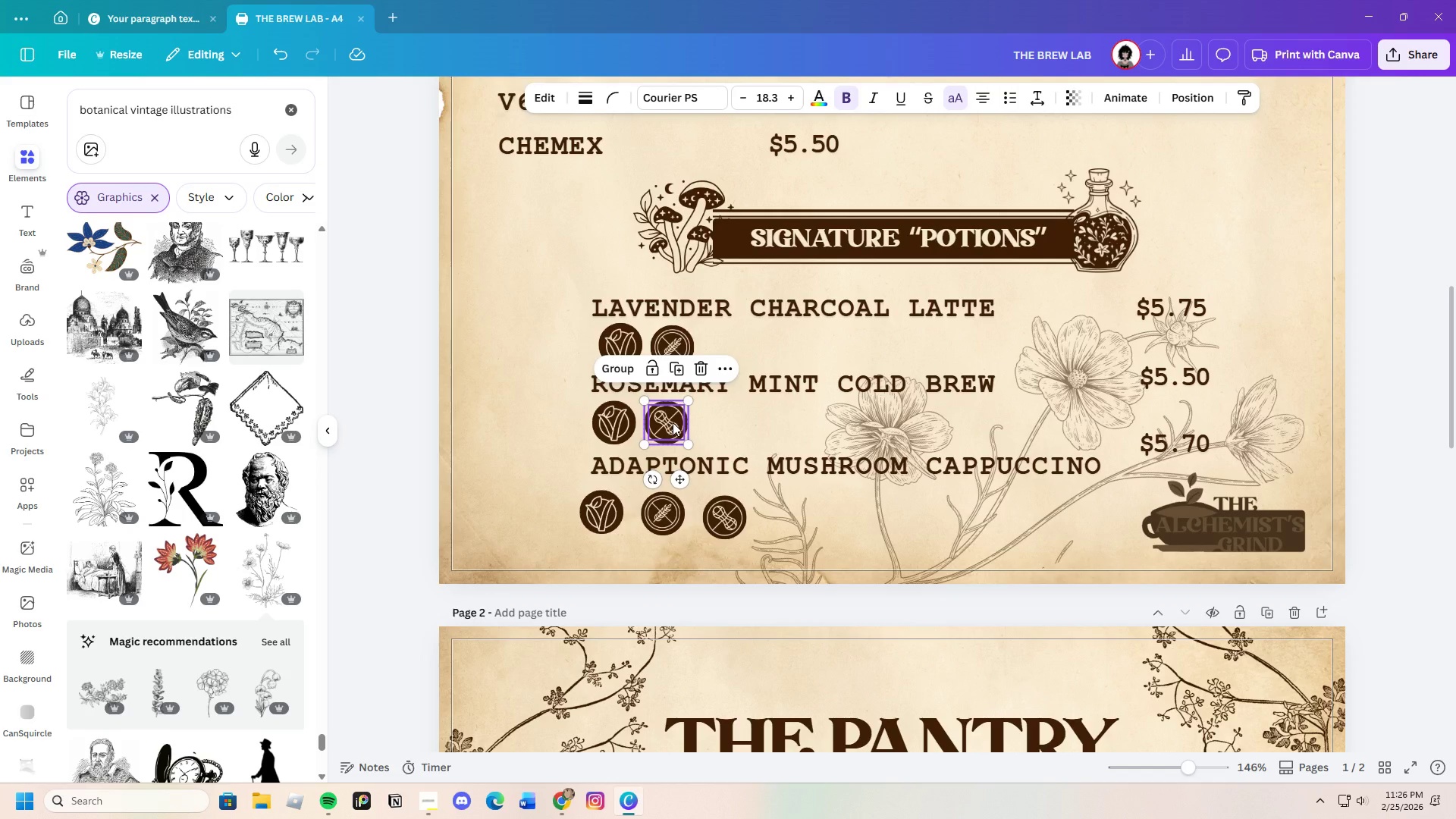 
left_click_drag(start_coordinate=[669, 422], to_coordinate=[674, 423])
 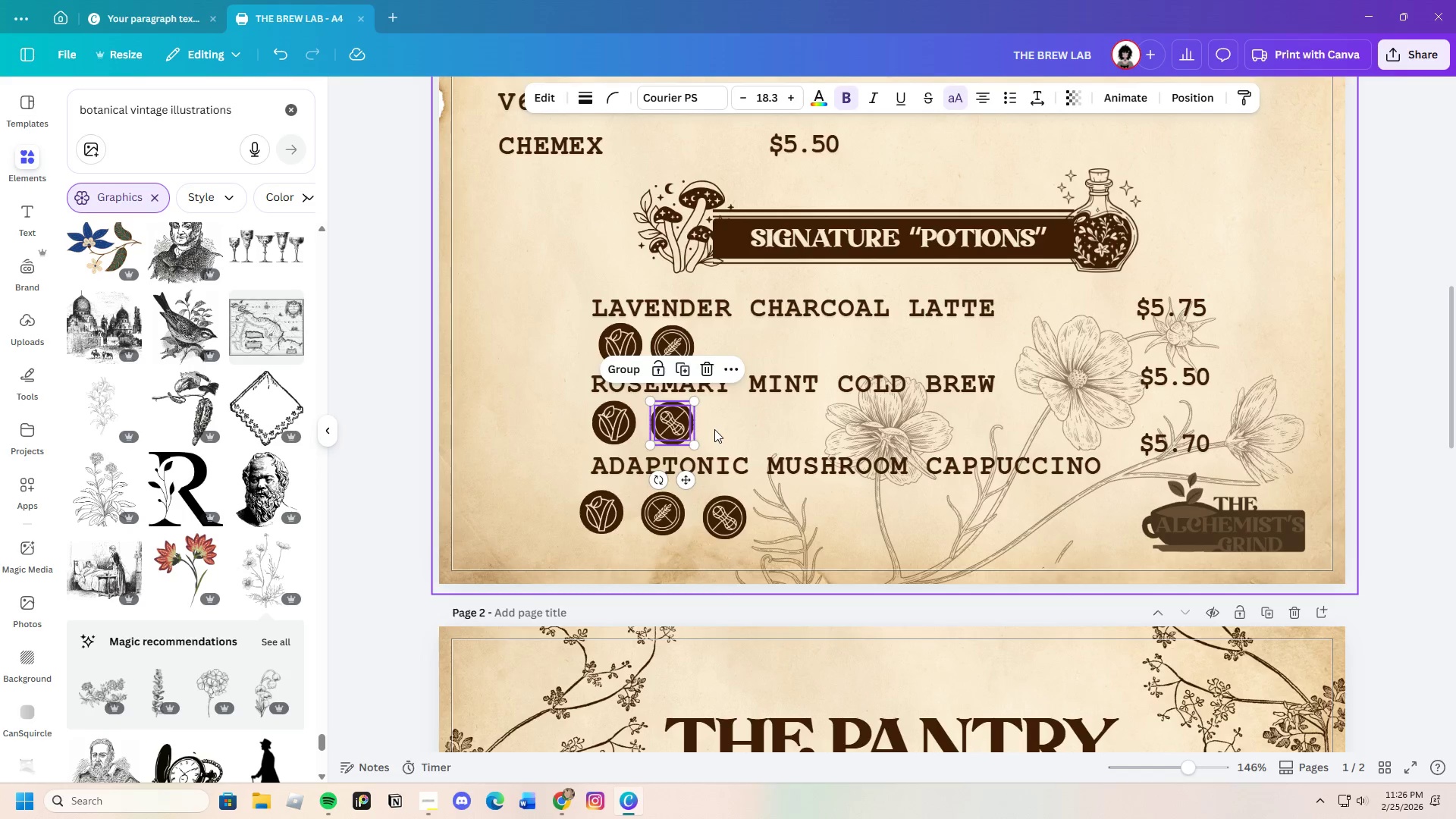 
left_click([714, 429])
 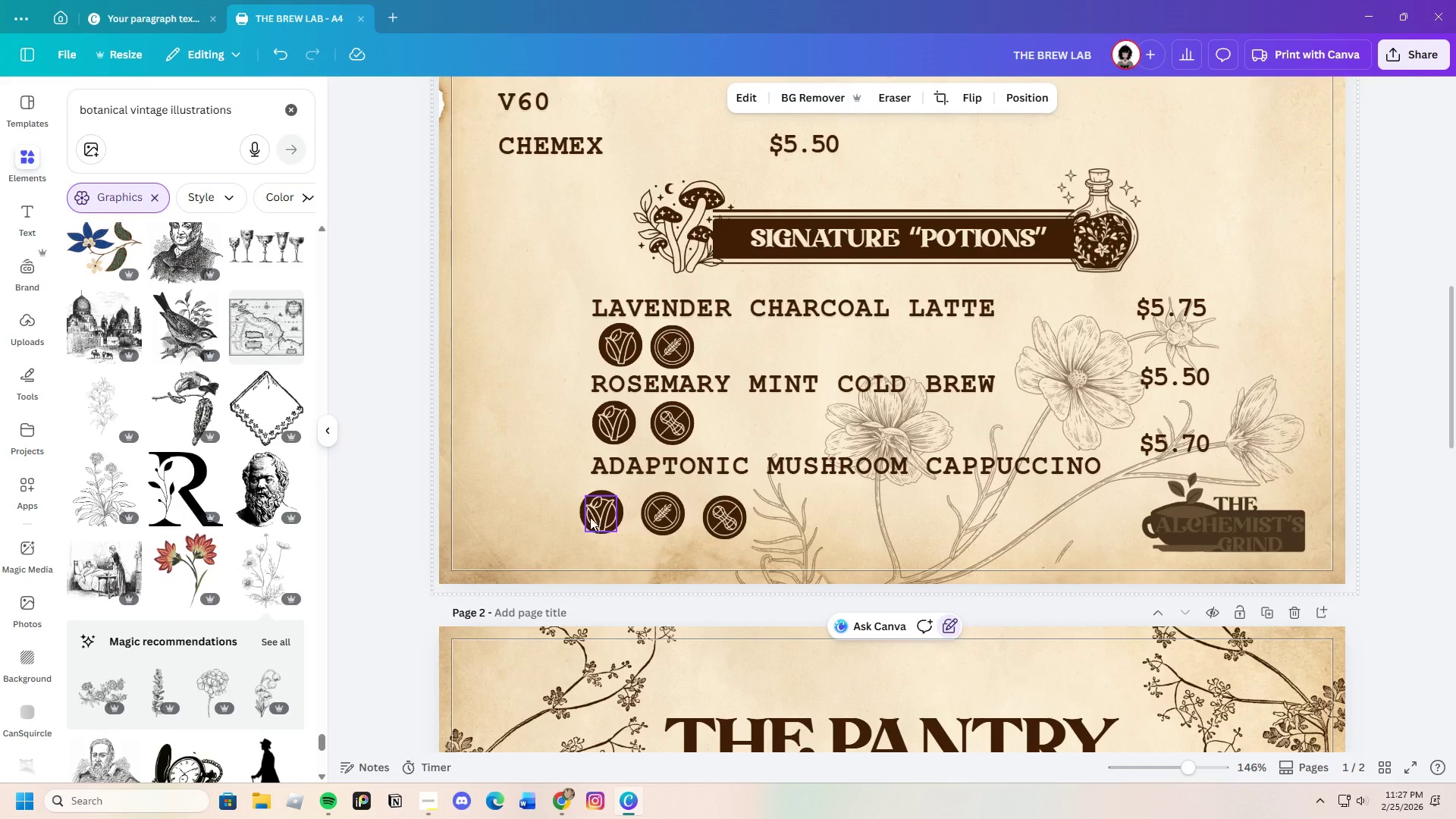 
left_click_drag(start_coordinate=[572, 495], to_coordinate=[610, 513])
 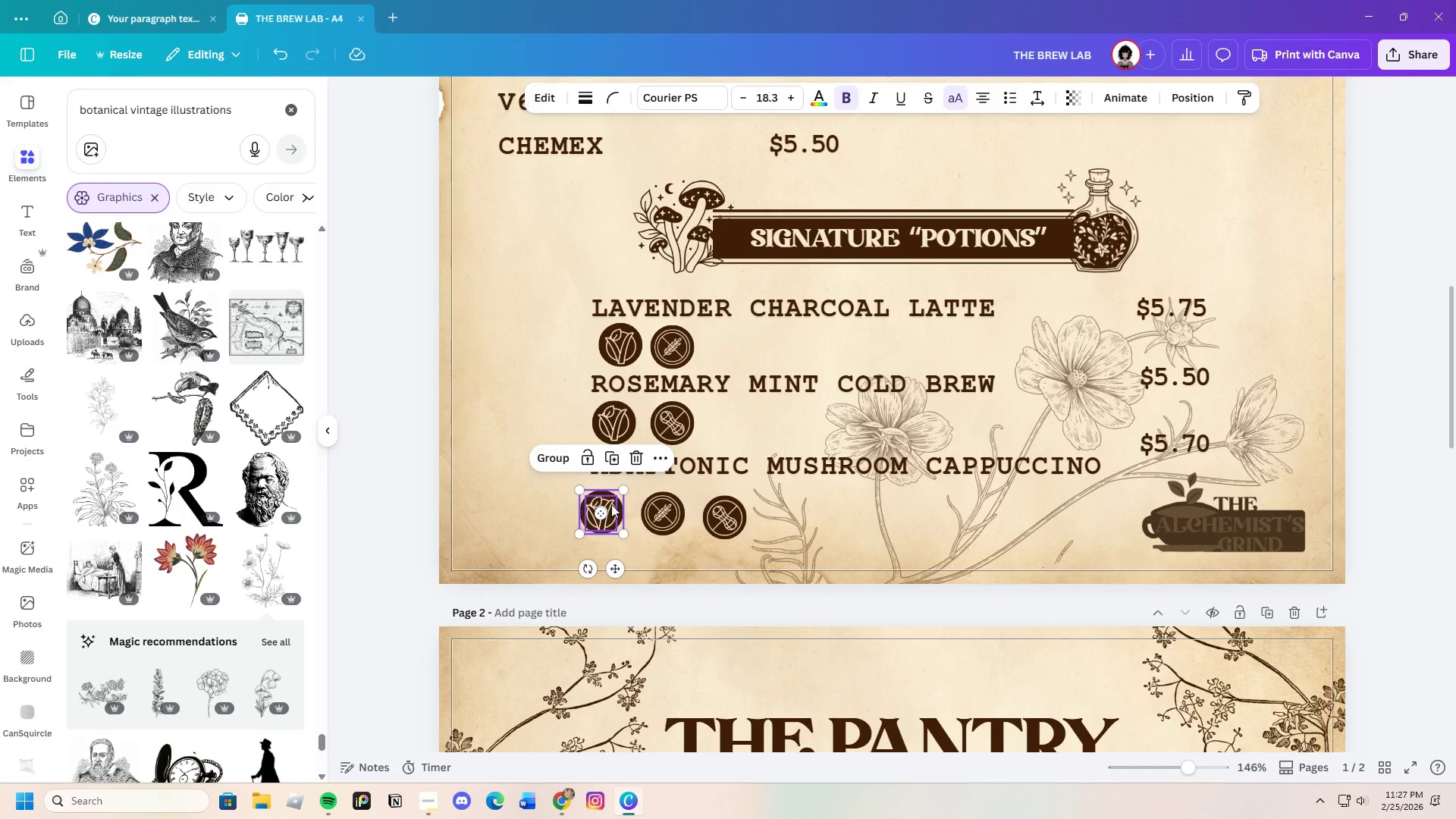 
left_click_drag(start_coordinate=[610, 504], to_coordinate=[617, 503])
 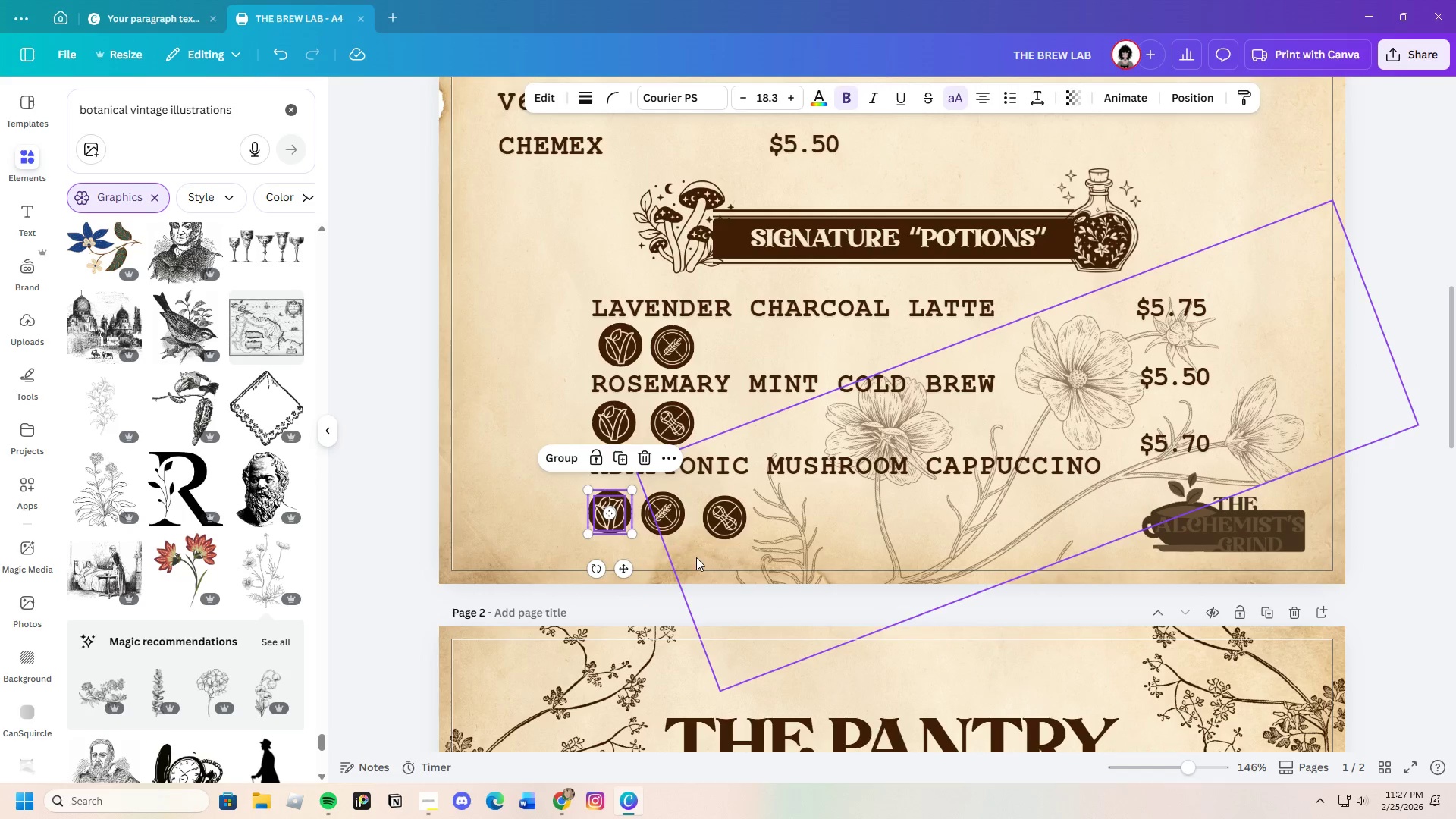 
left_click([696, 557])
 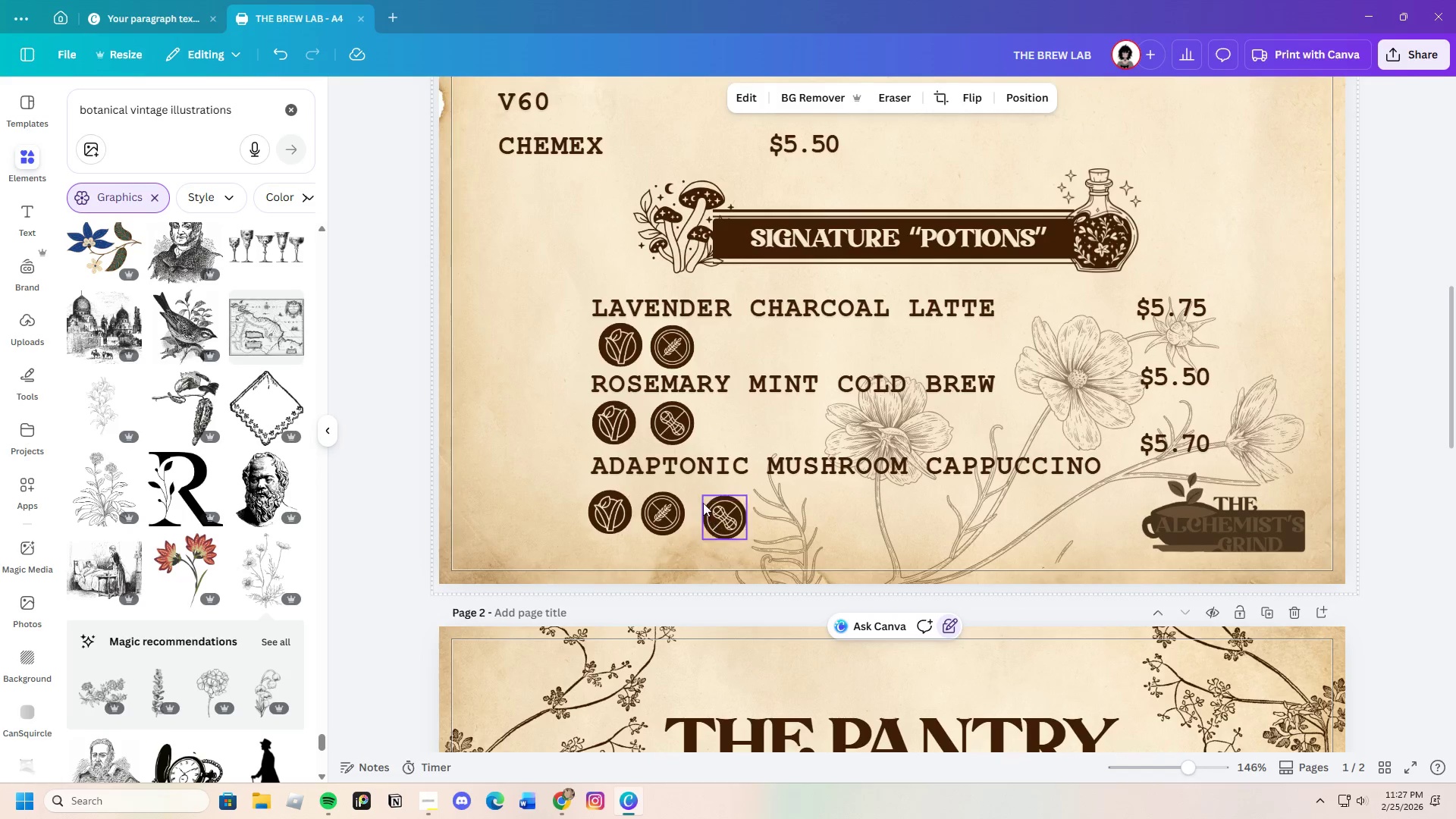 
left_click_drag(start_coordinate=[697, 490], to_coordinate=[741, 516])
 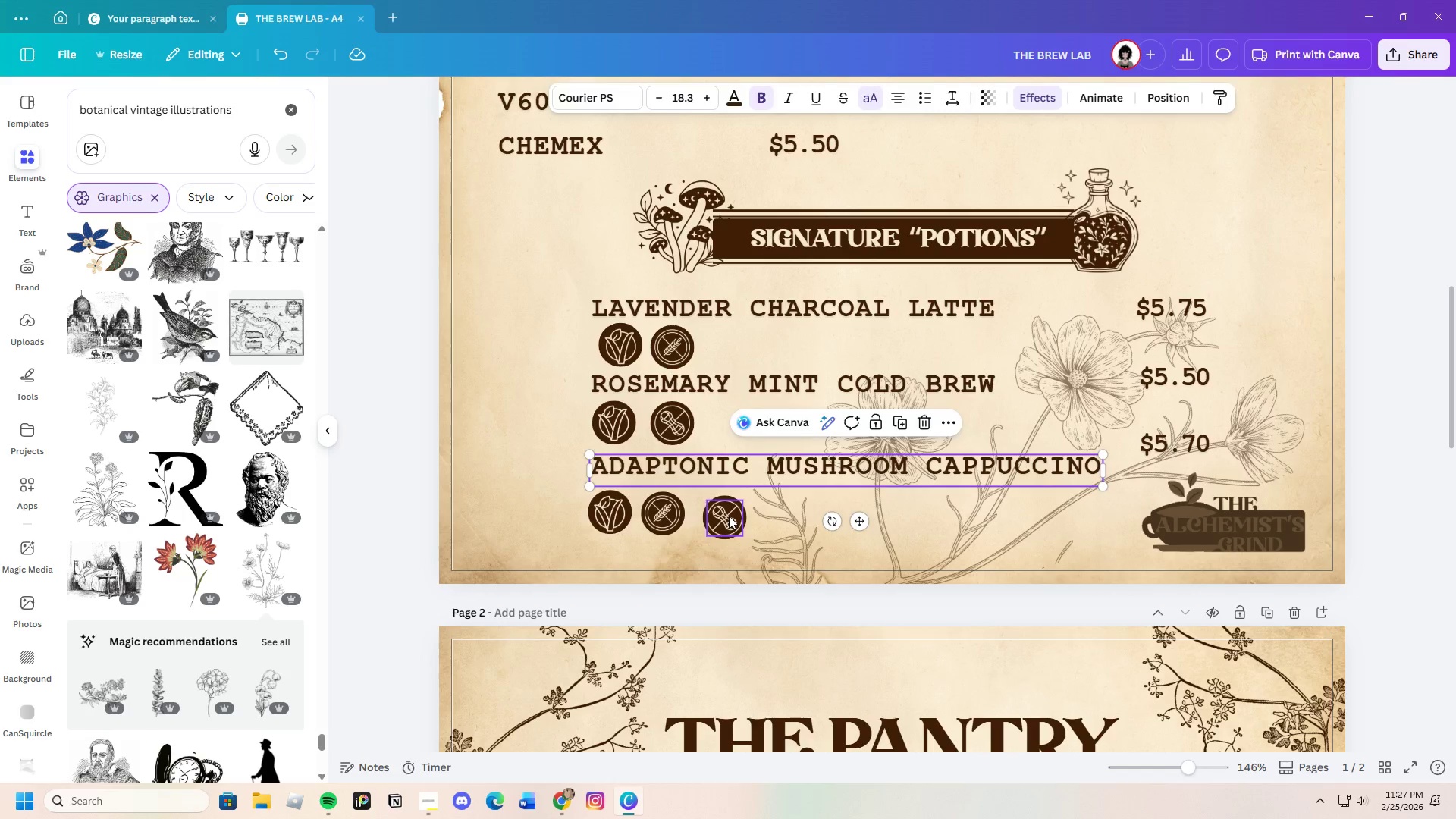 
left_click([729, 516])
 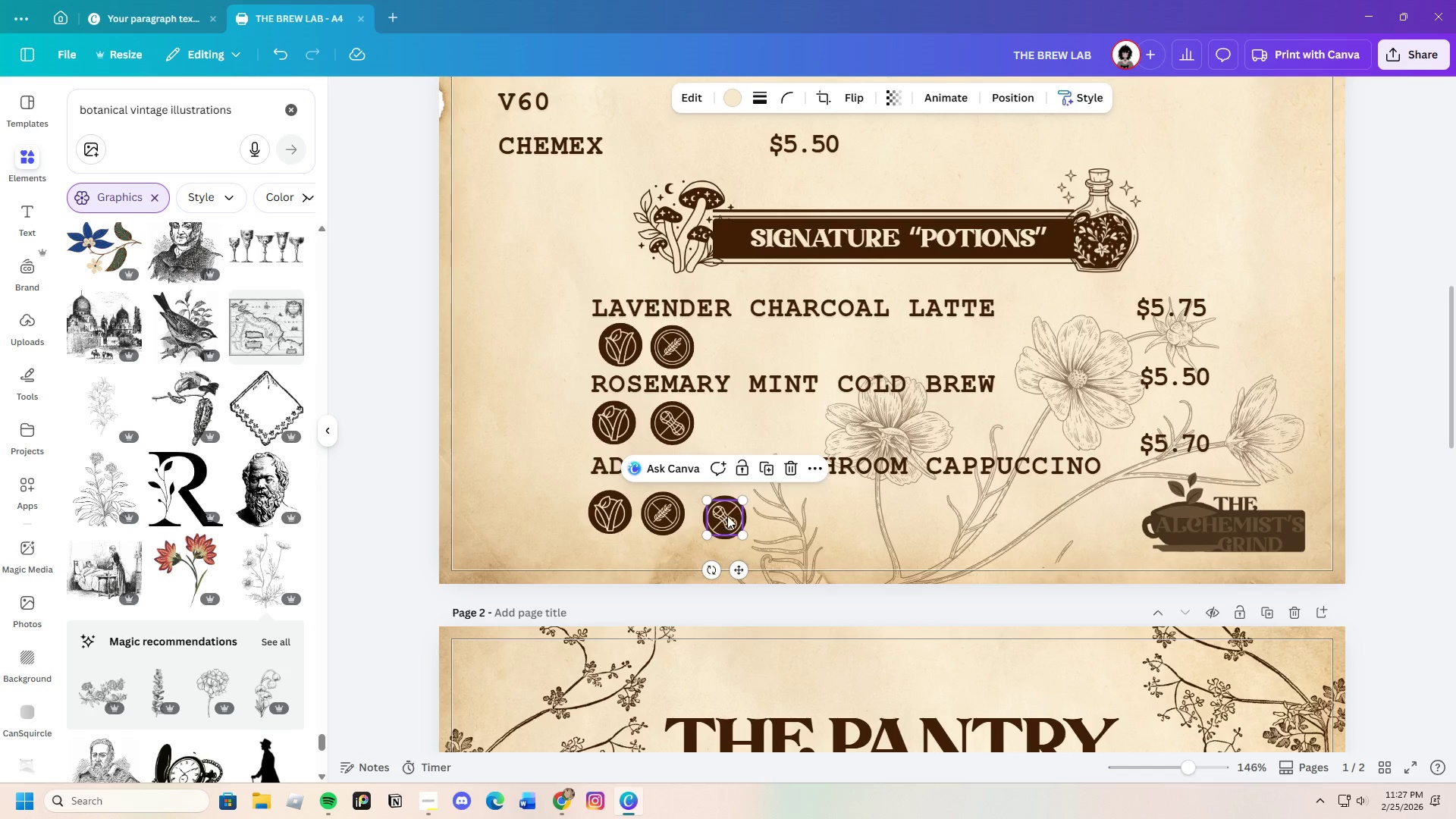 
left_click_drag(start_coordinate=[724, 516], to_coordinate=[736, 516])
 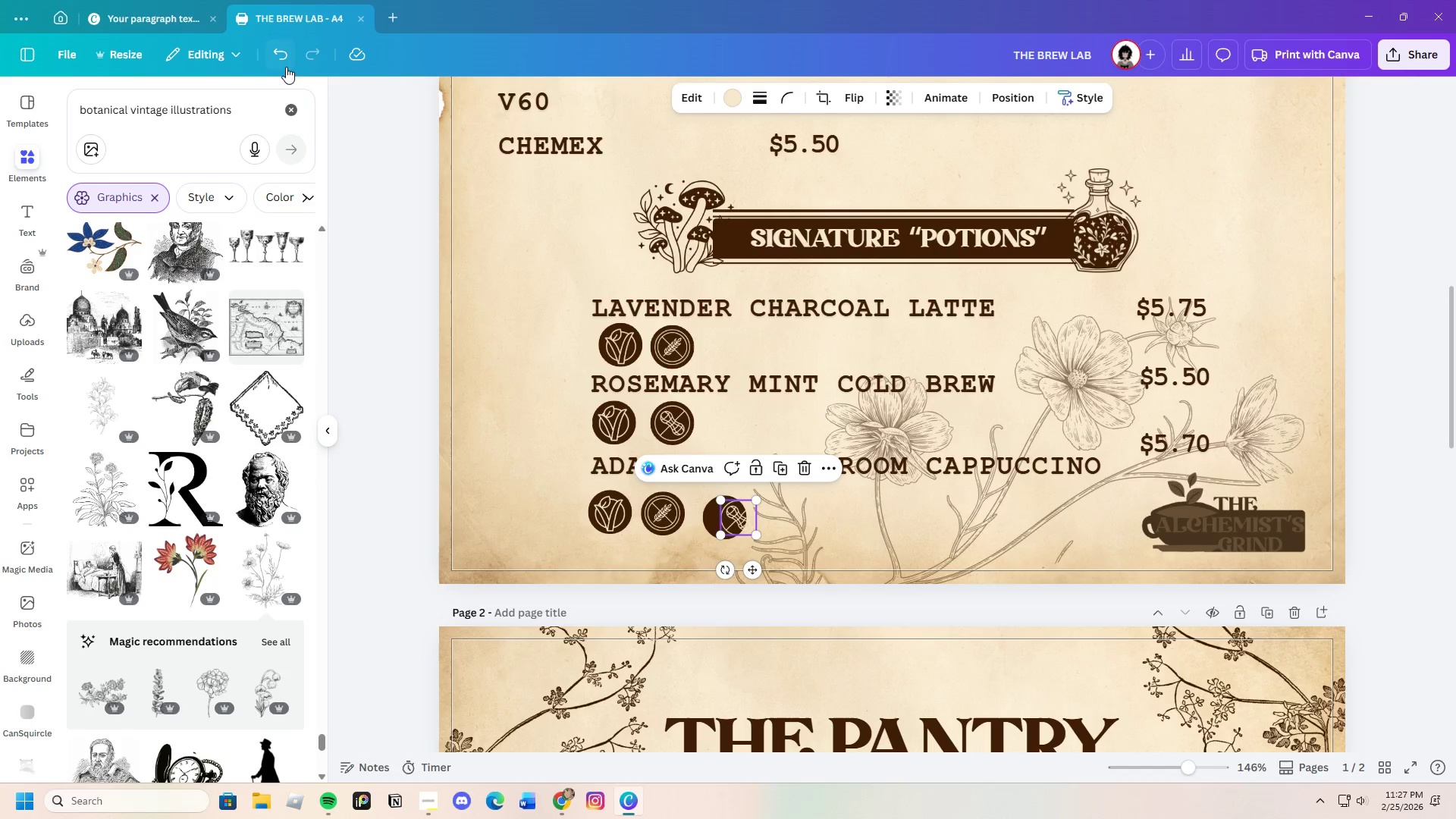 
left_click([287, 62])
 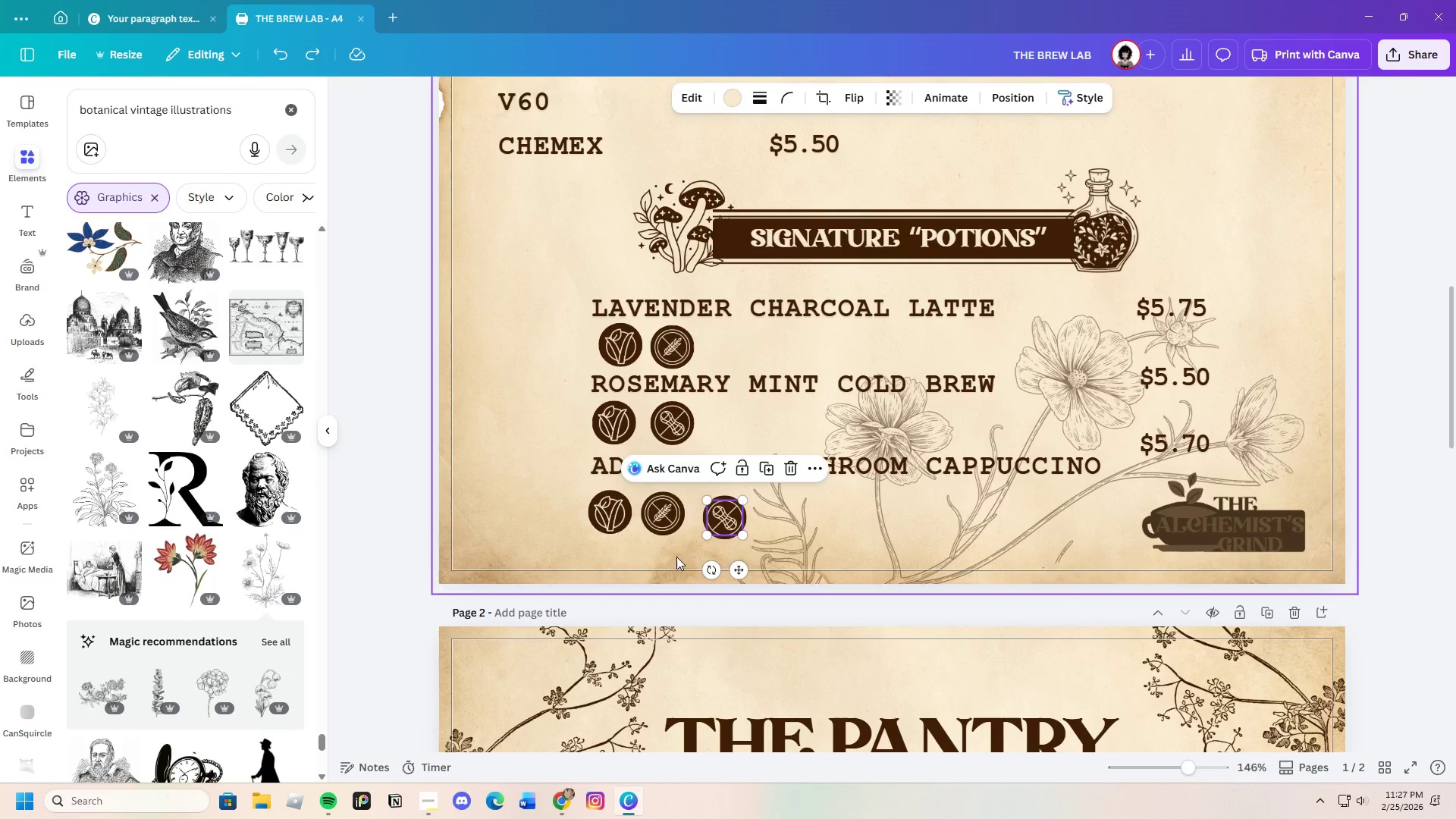 
left_click([681, 555])
 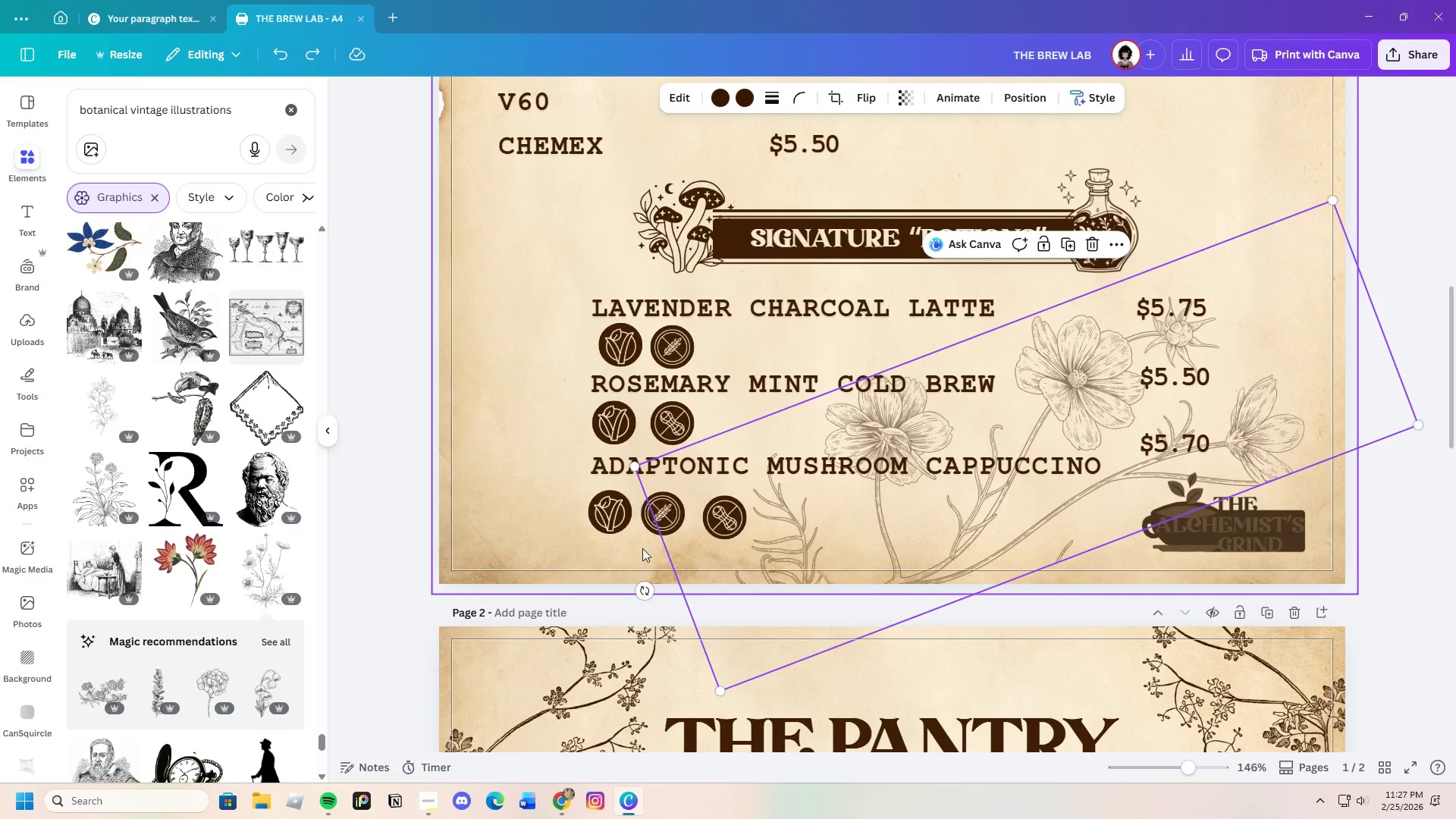 
left_click([642, 548])
 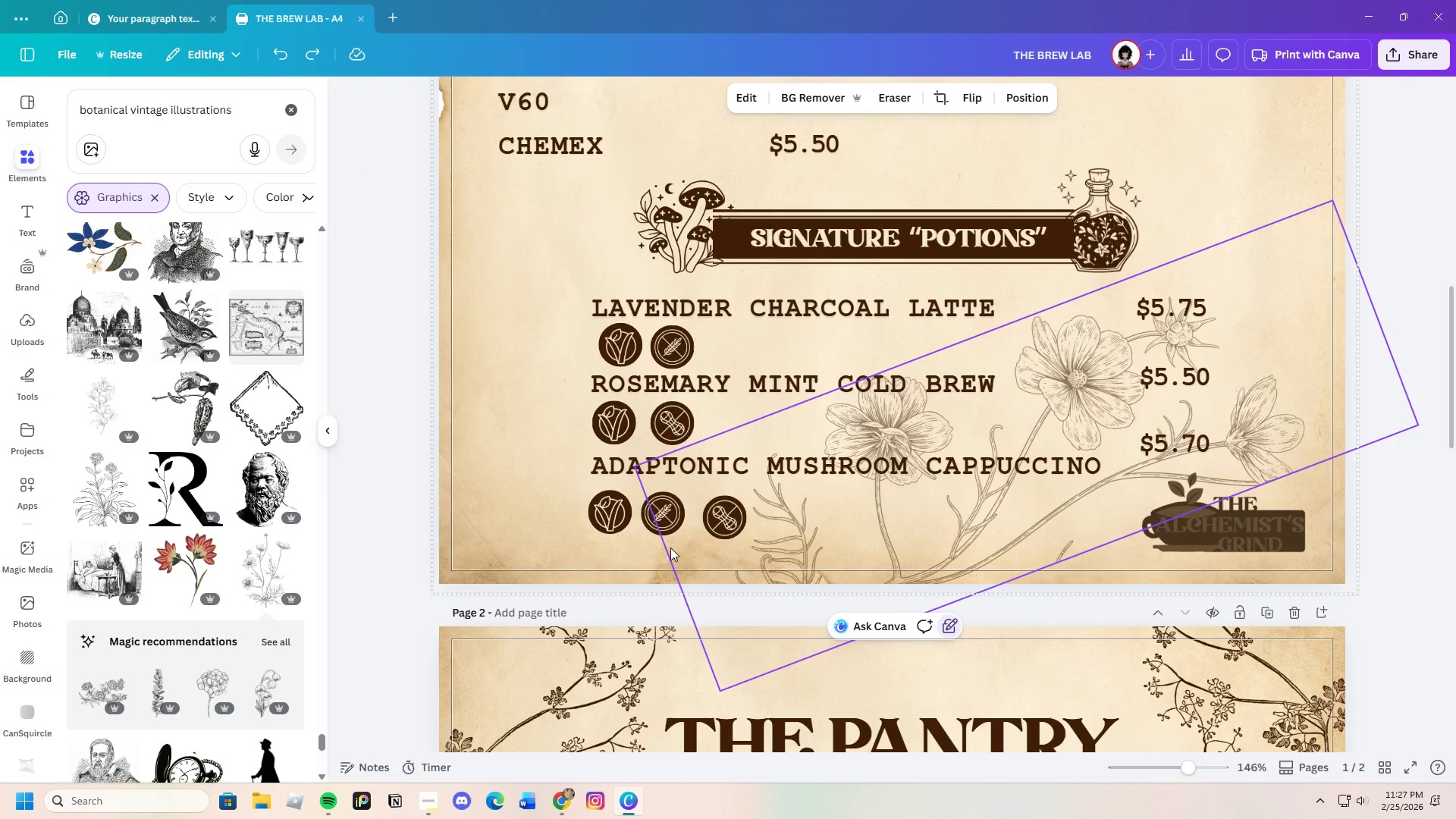 
left_click_drag(start_coordinate=[671, 548], to_coordinate=[721, 508])
 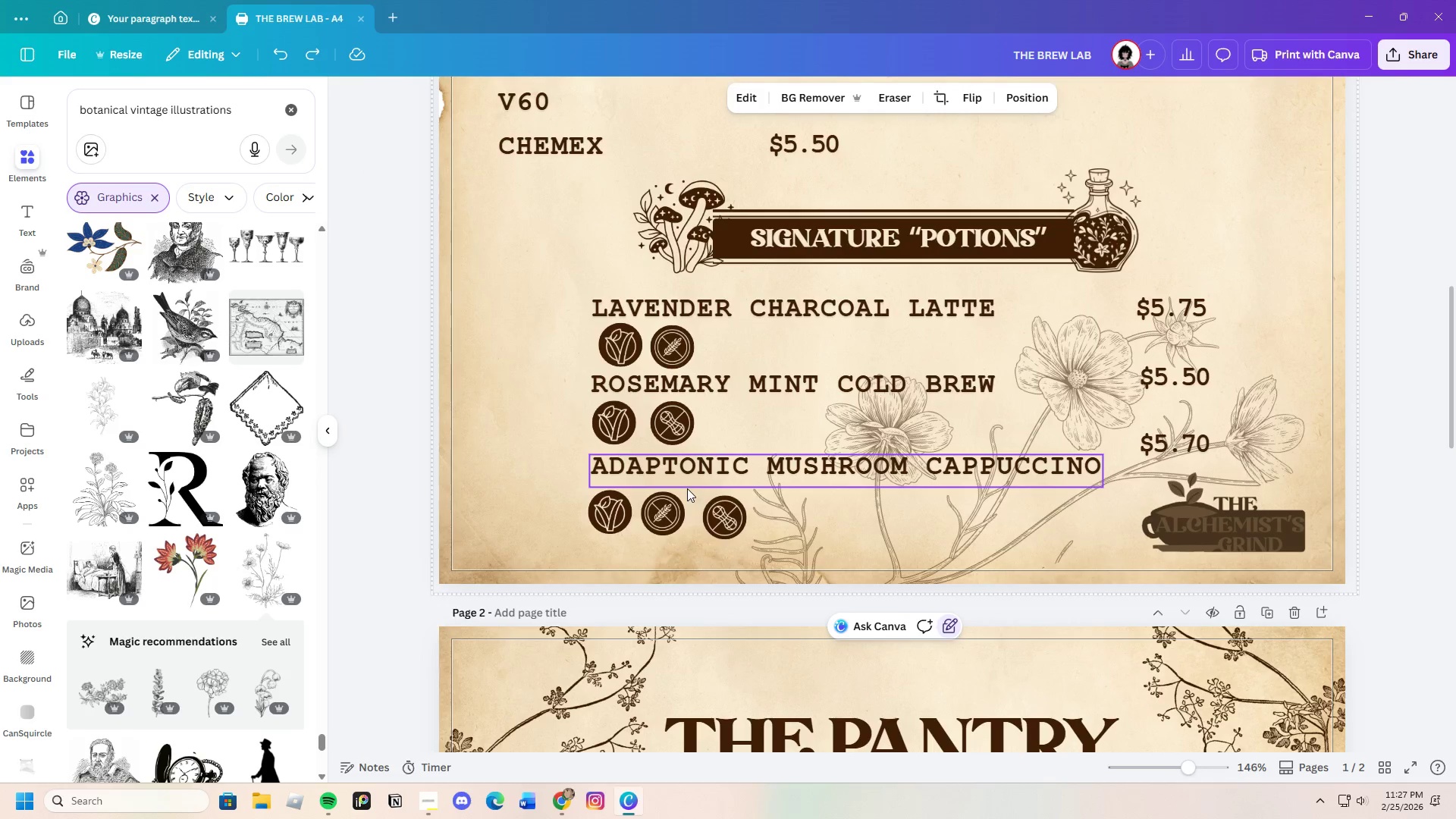 
left_click([690, 488])
 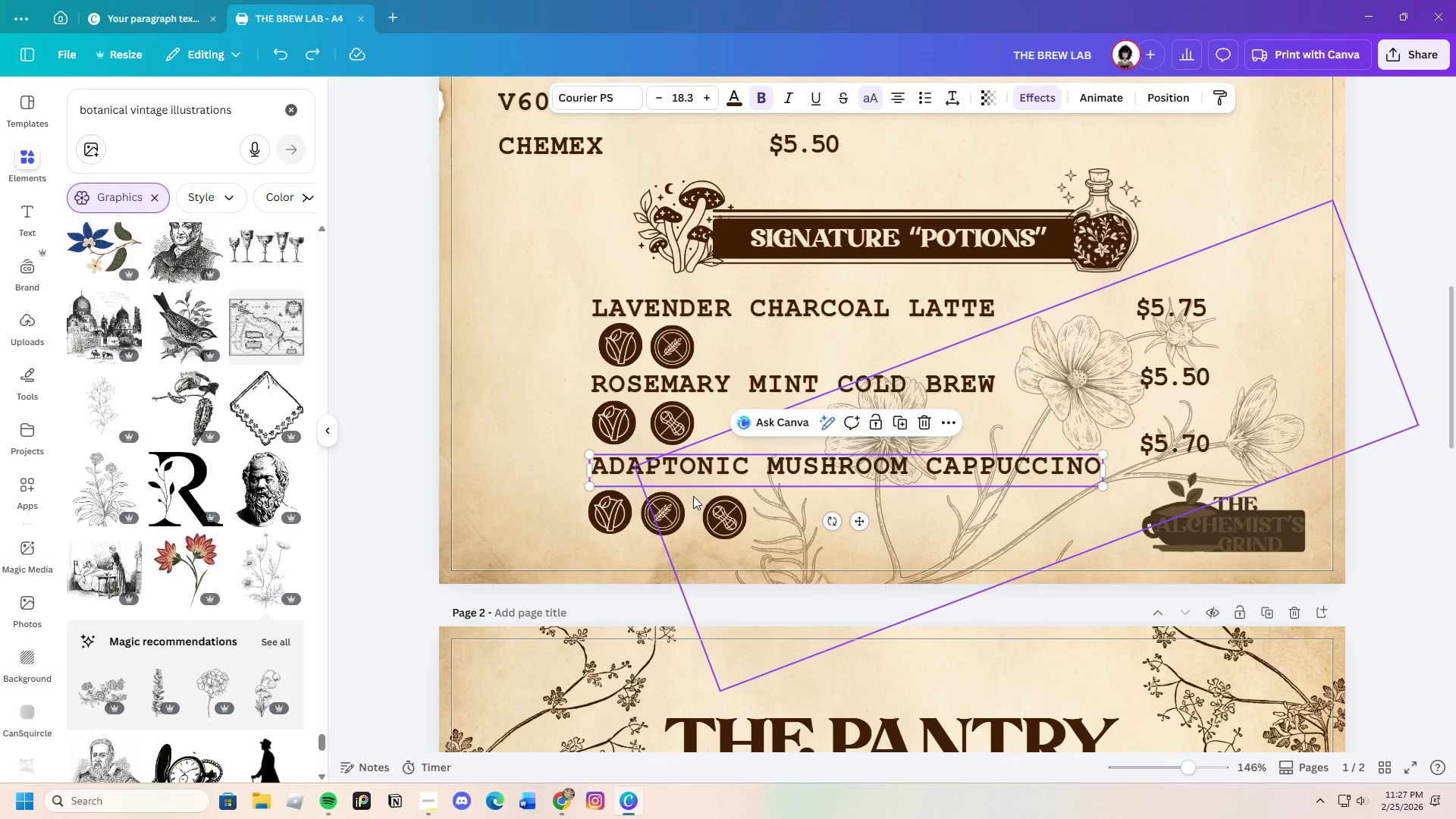 
left_click([693, 496])
 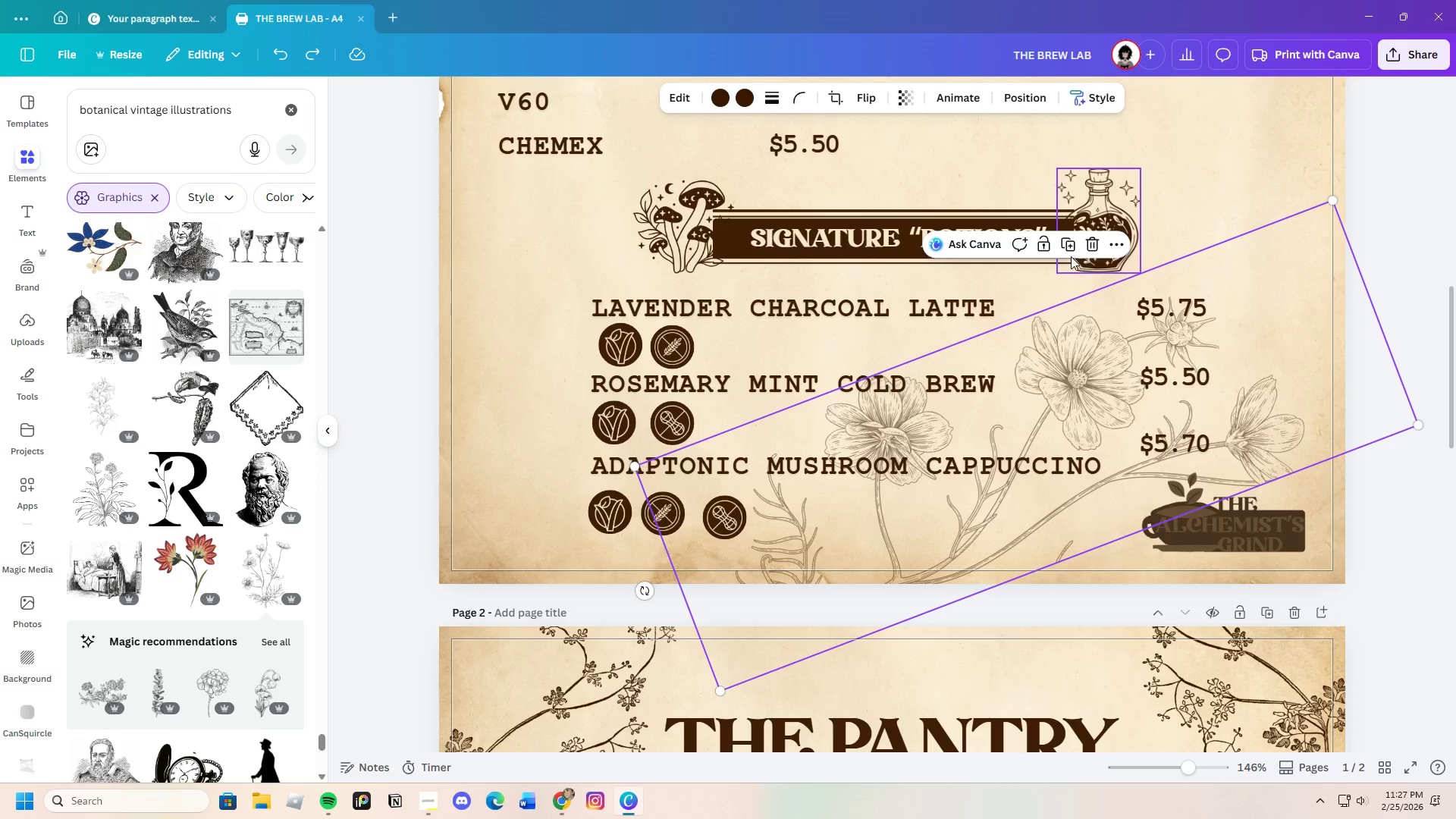 
left_click([1044, 244])
 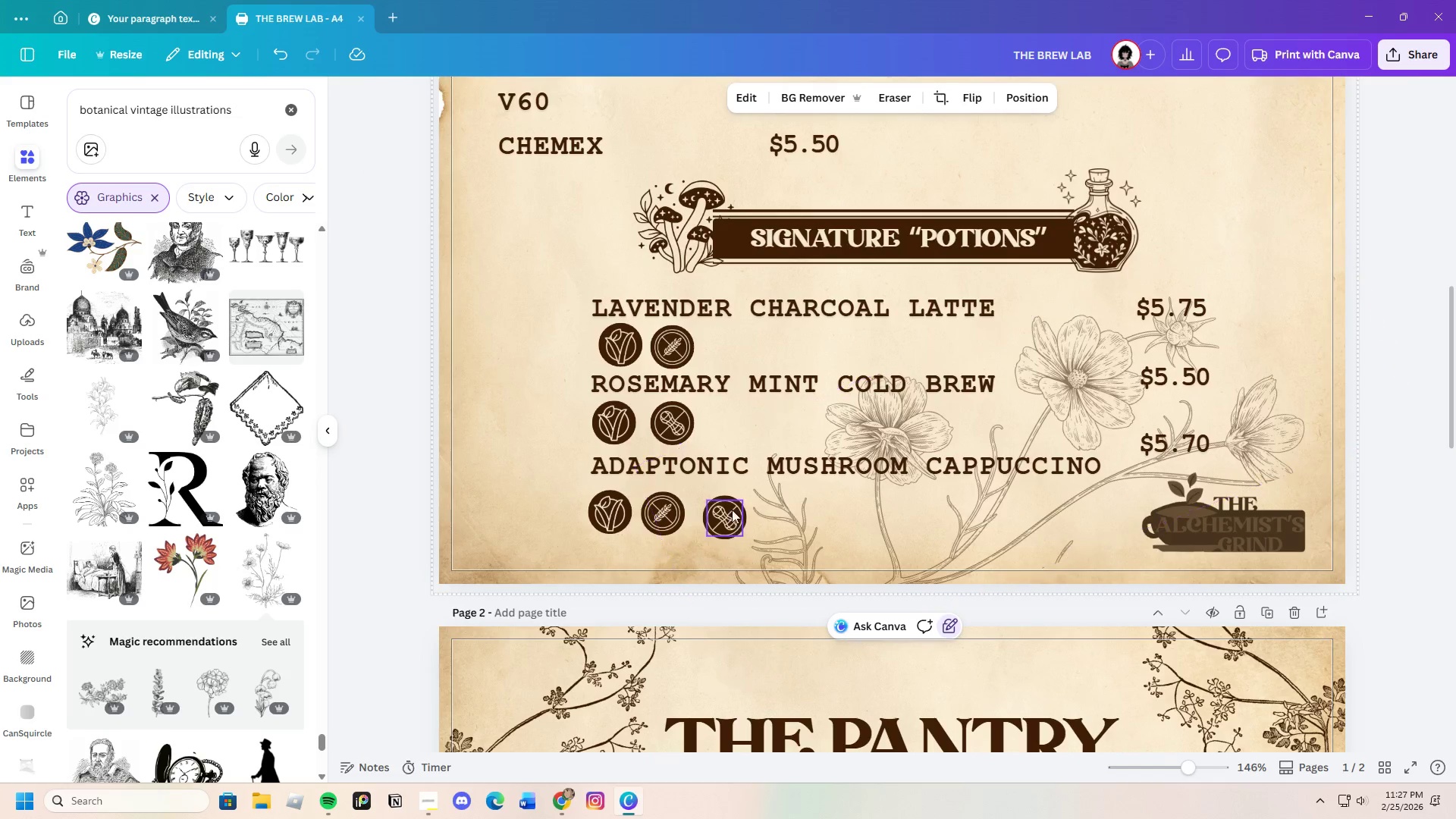 
left_click_drag(start_coordinate=[694, 491], to_coordinate=[744, 522])
 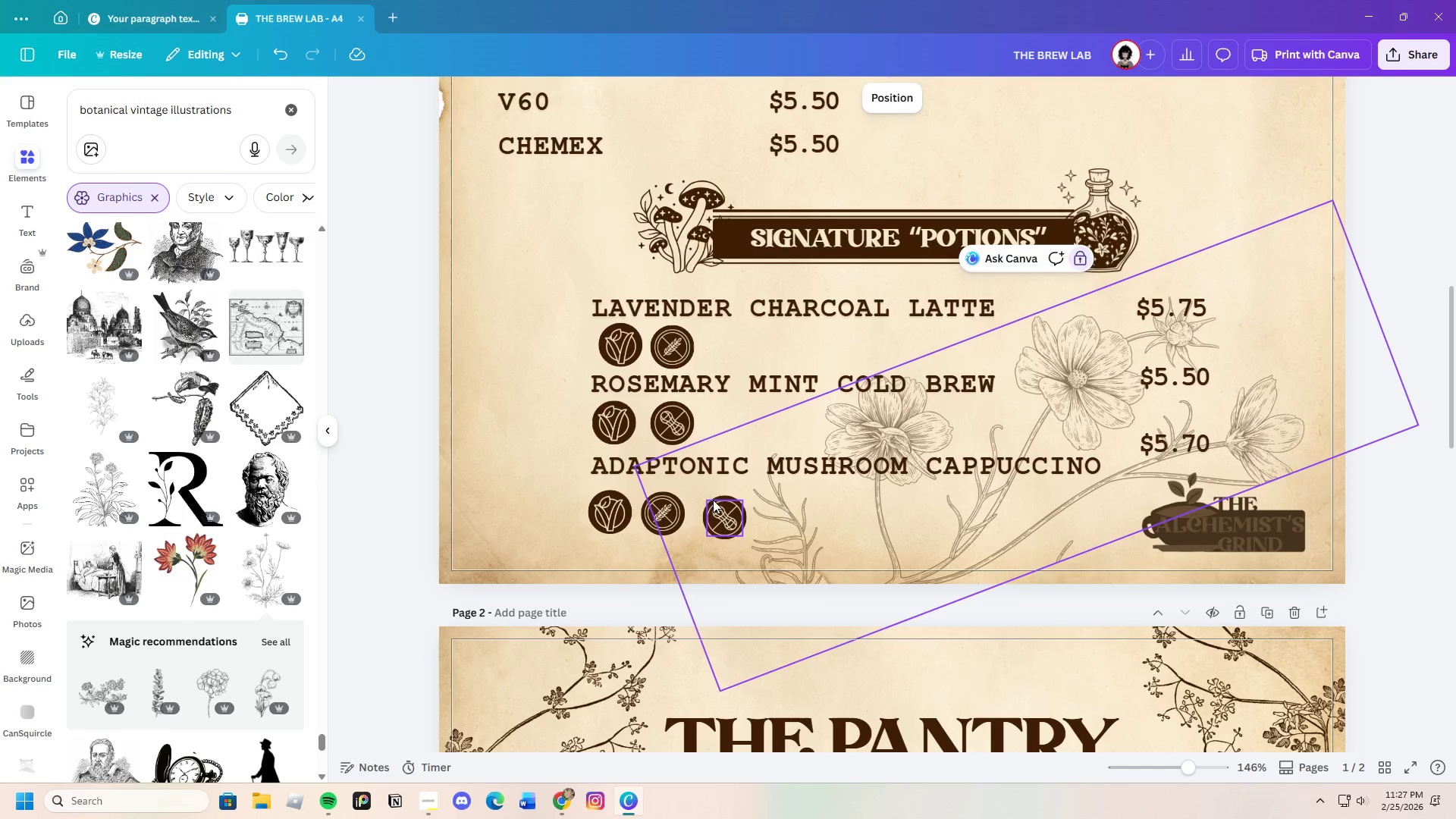 
left_click_drag(start_coordinate=[695, 487], to_coordinate=[728, 511])
 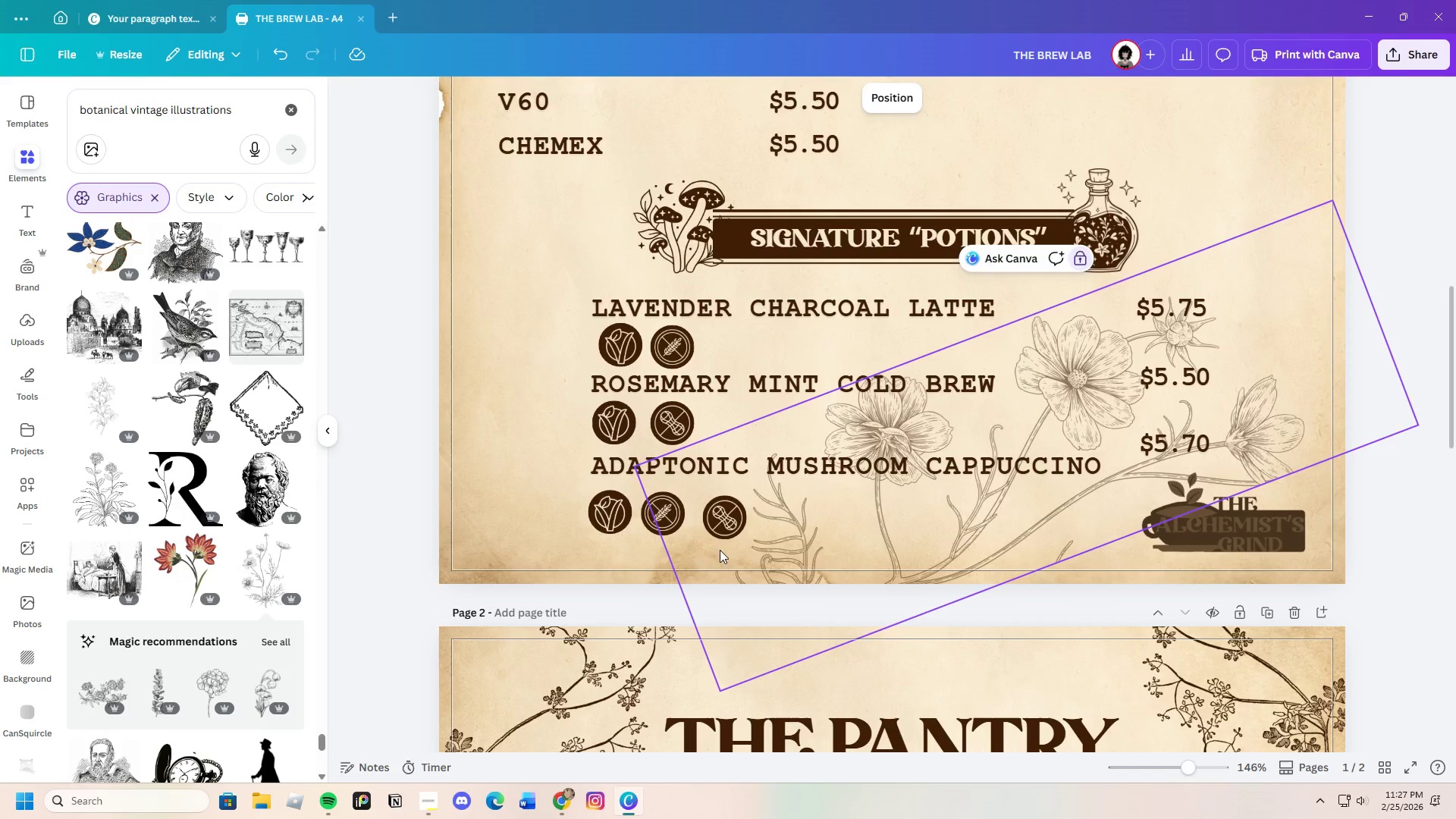 
left_click_drag(start_coordinate=[720, 550], to_coordinate=[716, 511])
 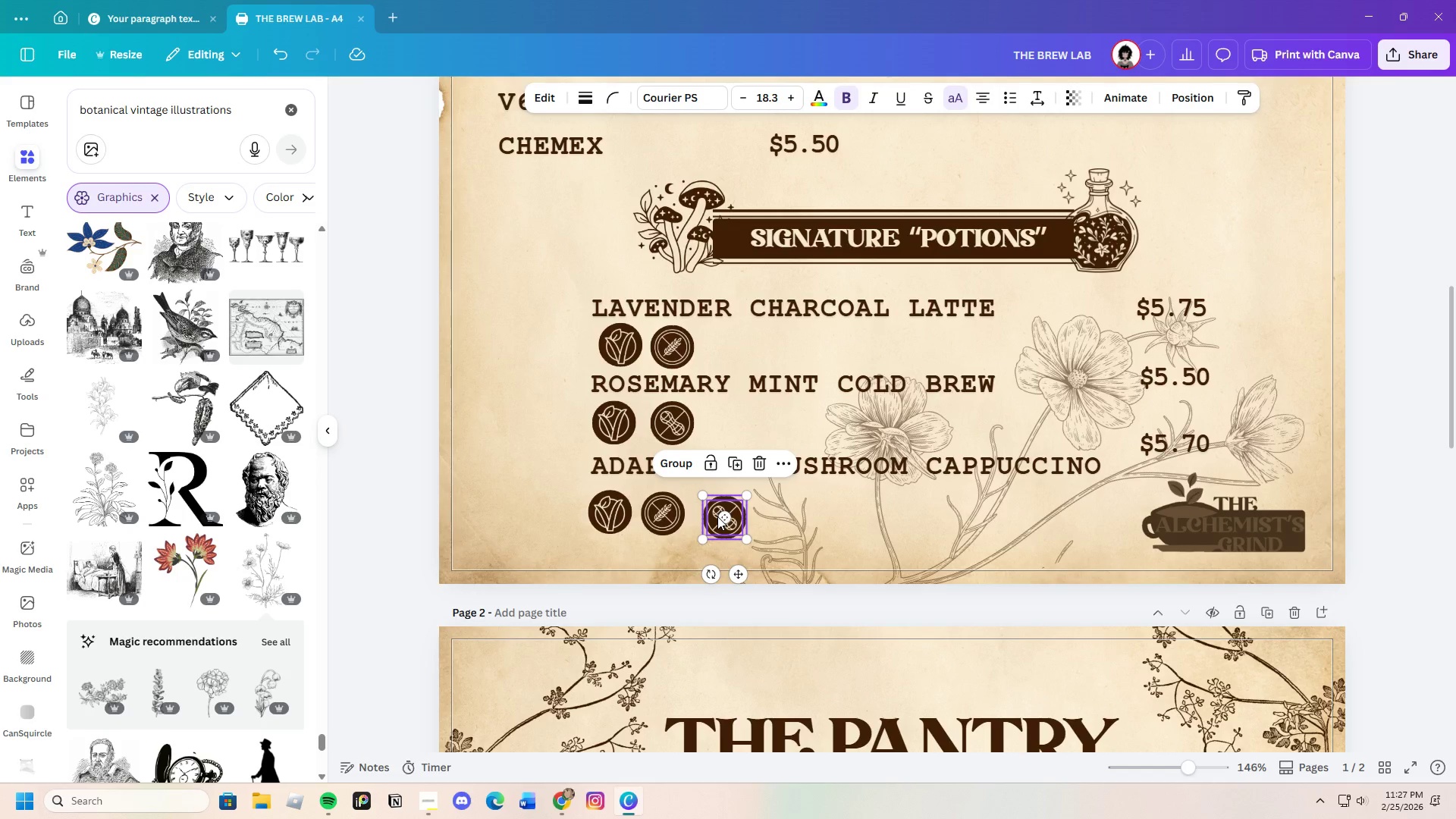 
left_click_drag(start_coordinate=[717, 516], to_coordinate=[724, 516])
 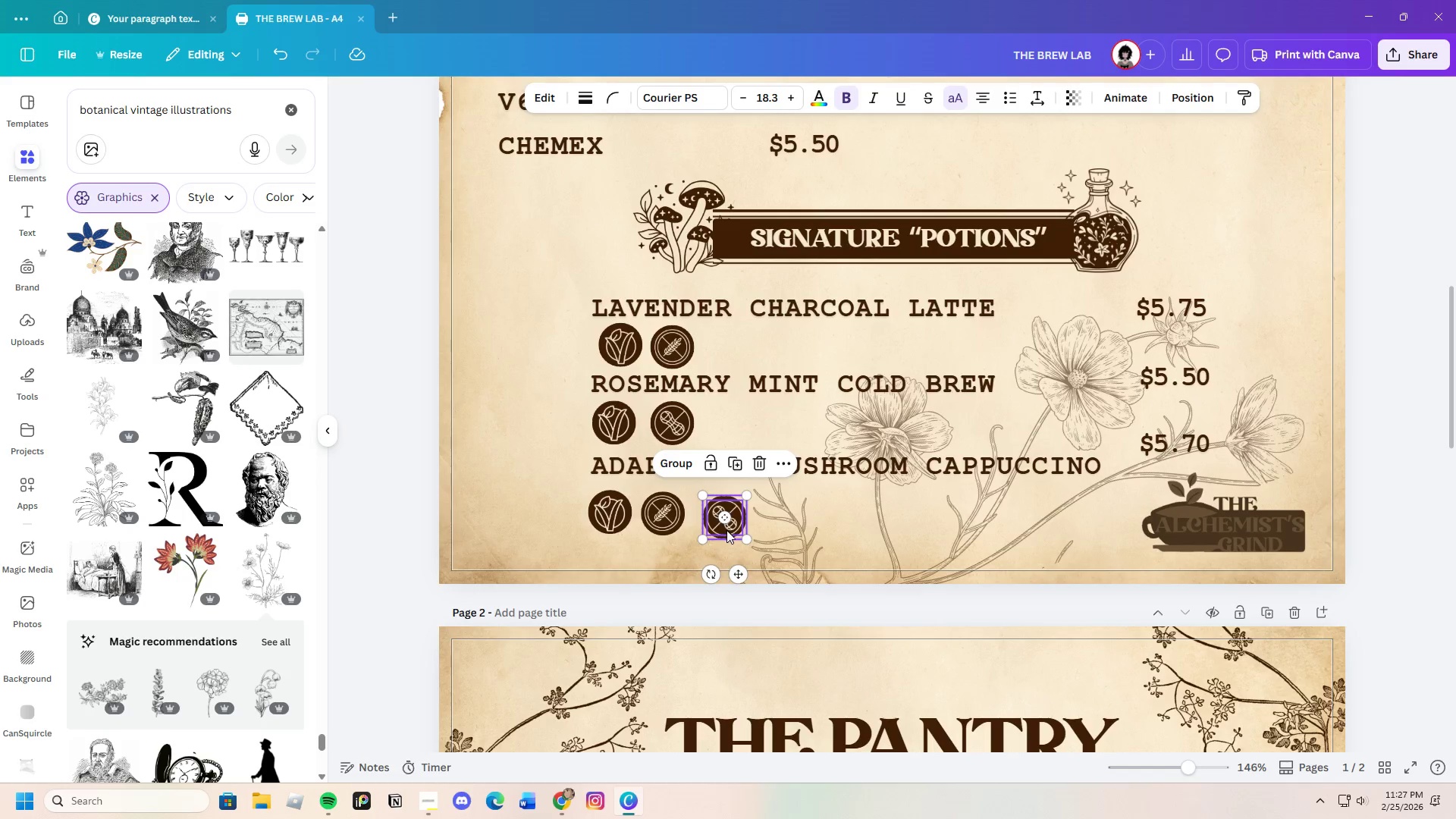 
left_click_drag(start_coordinate=[723, 530], to_coordinate=[739, 530])
 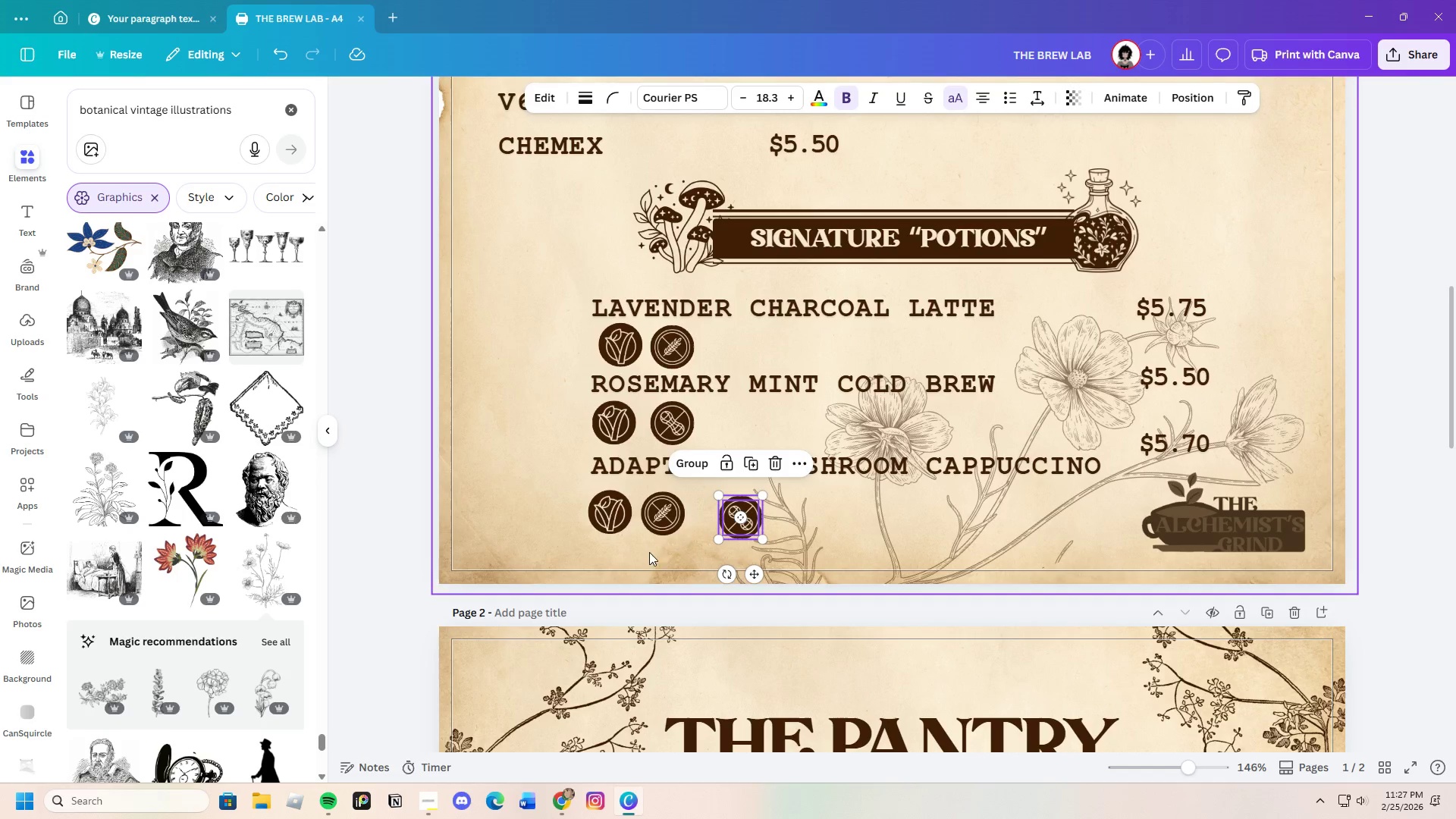 
left_click_drag(start_coordinate=[649, 552], to_coordinate=[659, 498])
 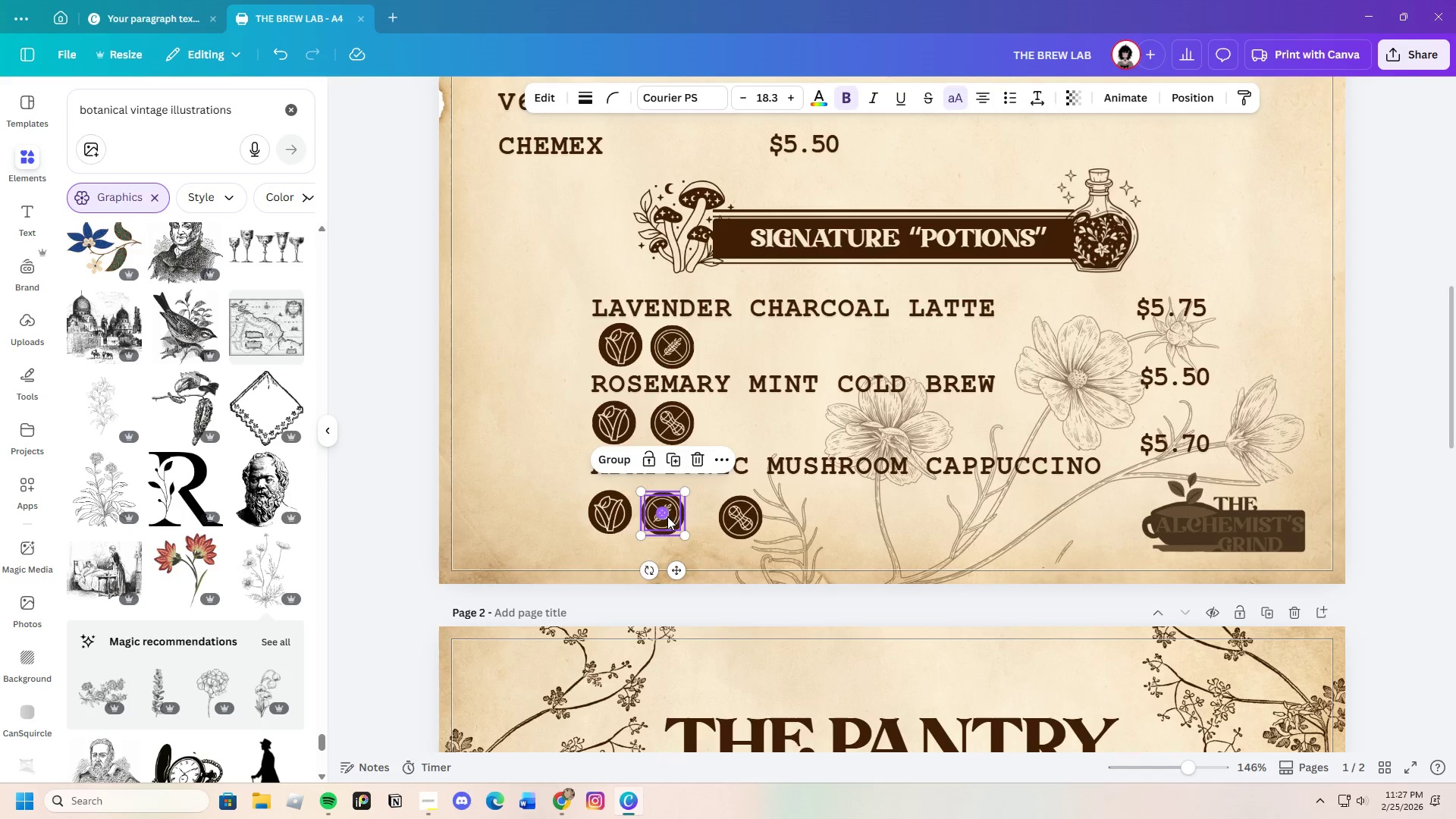 
left_click_drag(start_coordinate=[667, 516], to_coordinate=[674, 519])
 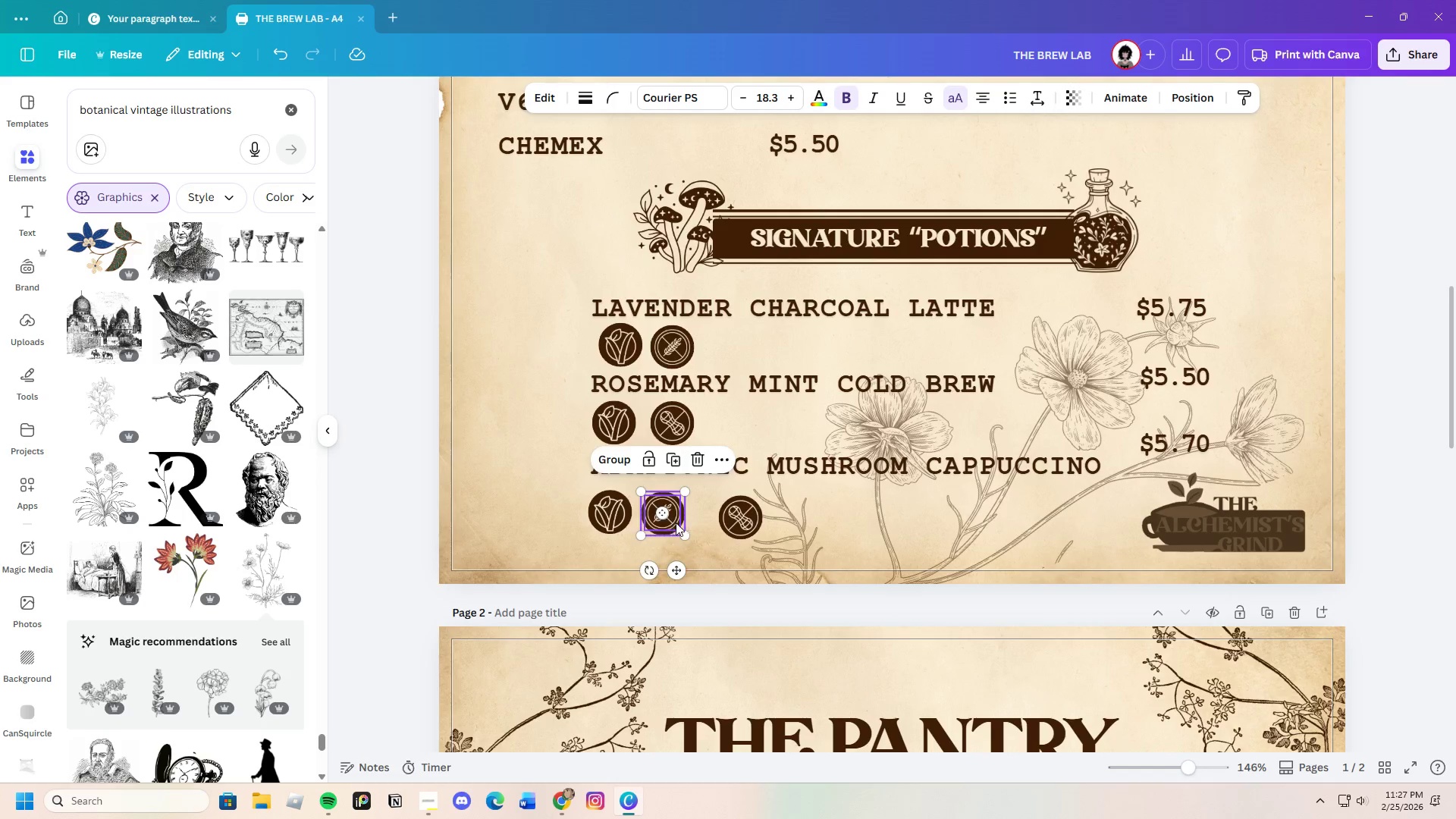 
left_click_drag(start_coordinate=[672, 522], to_coordinate=[680, 521])
 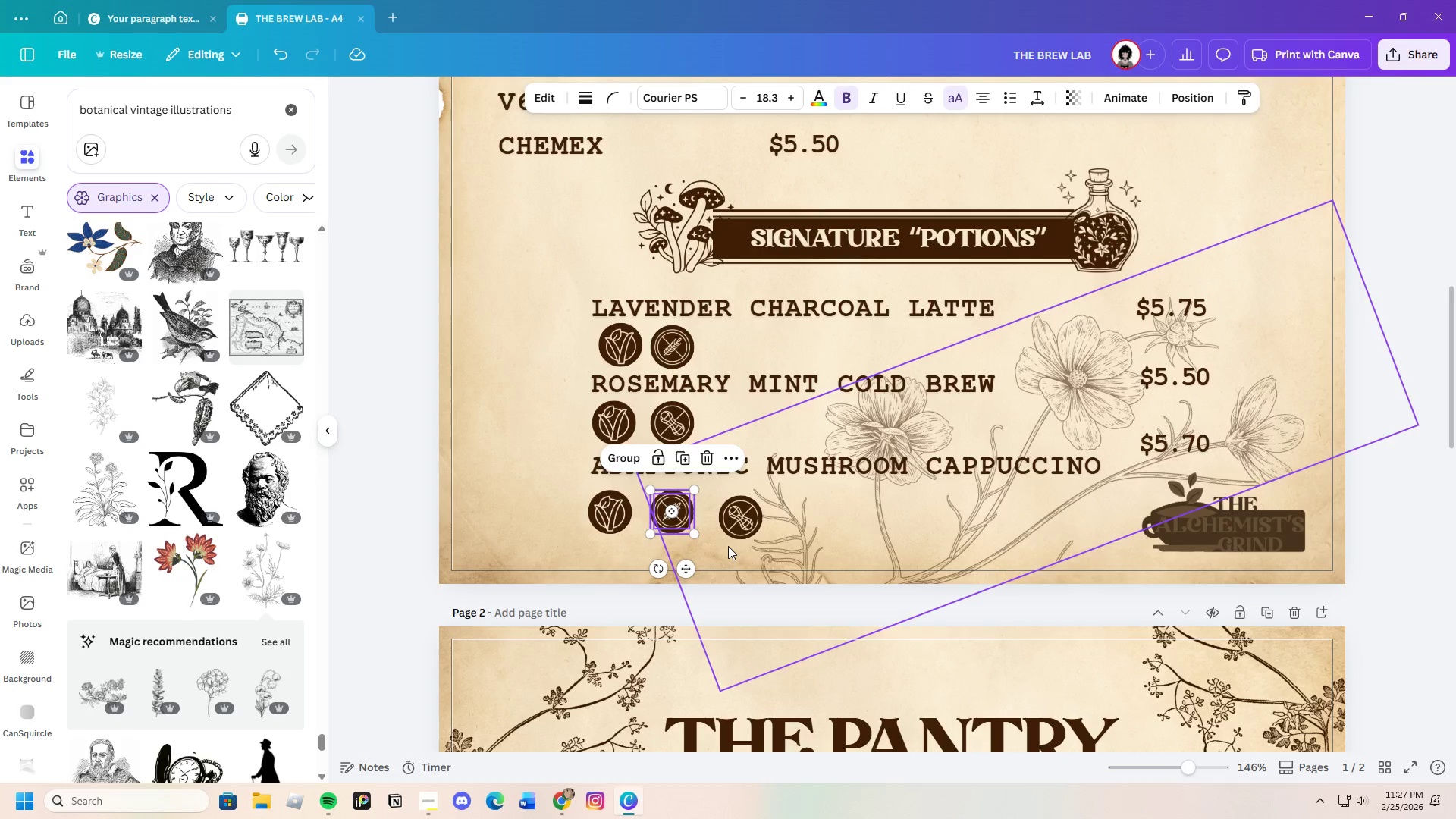 
left_click([728, 546])
 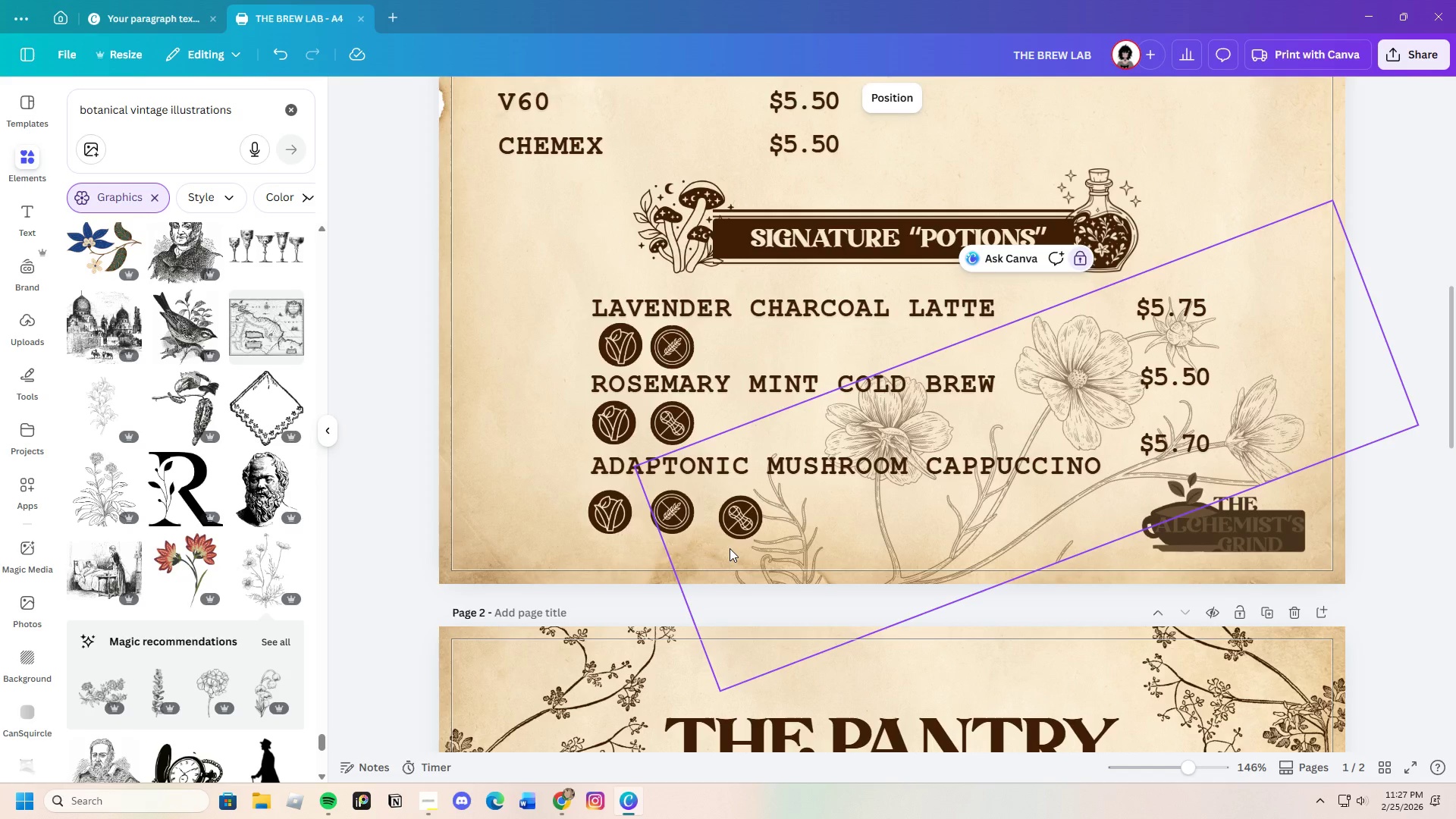 
left_click_drag(start_coordinate=[730, 548], to_coordinate=[725, 498])
 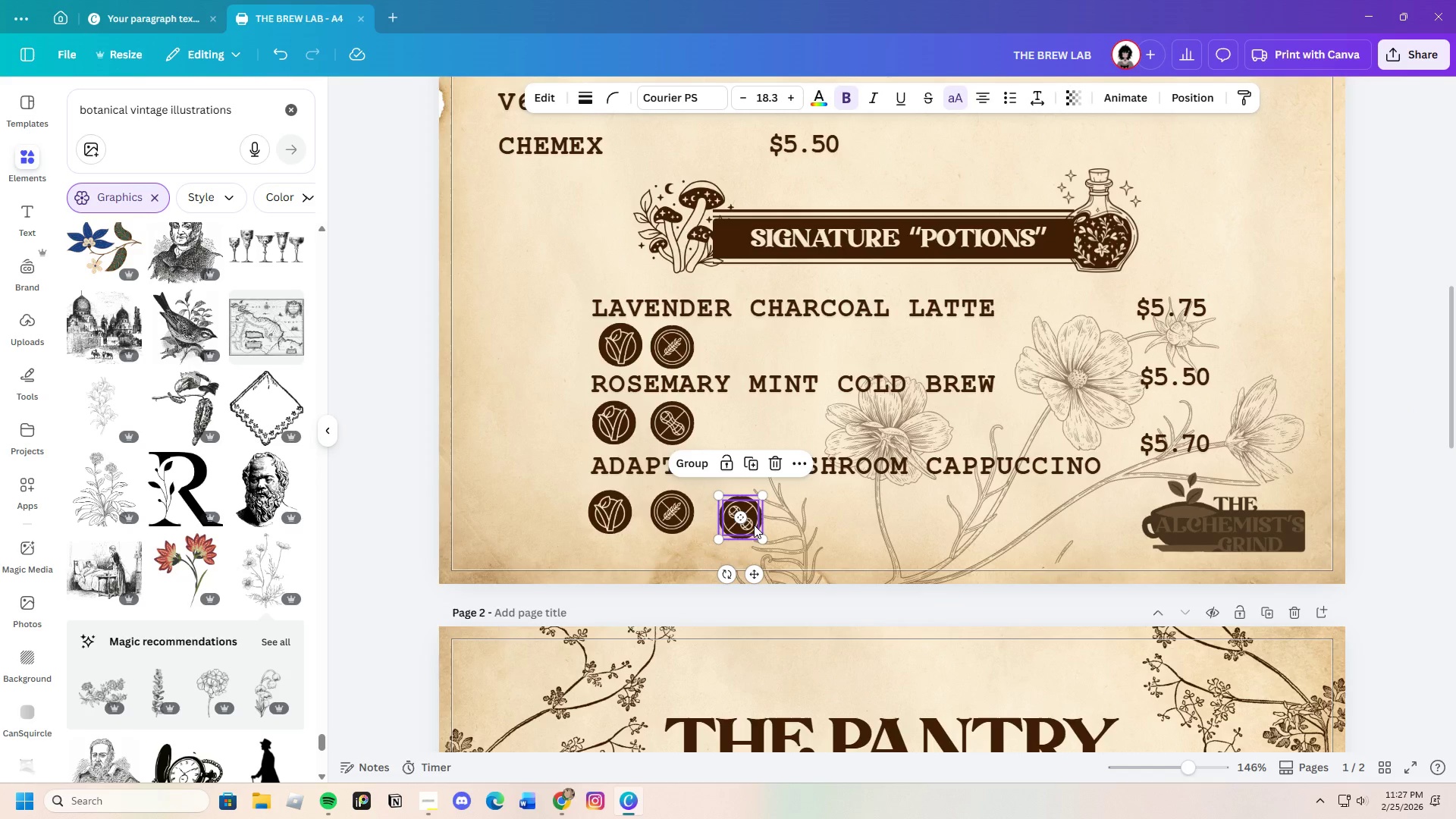 
left_click_drag(start_coordinate=[754, 525], to_coordinate=[746, 523])
 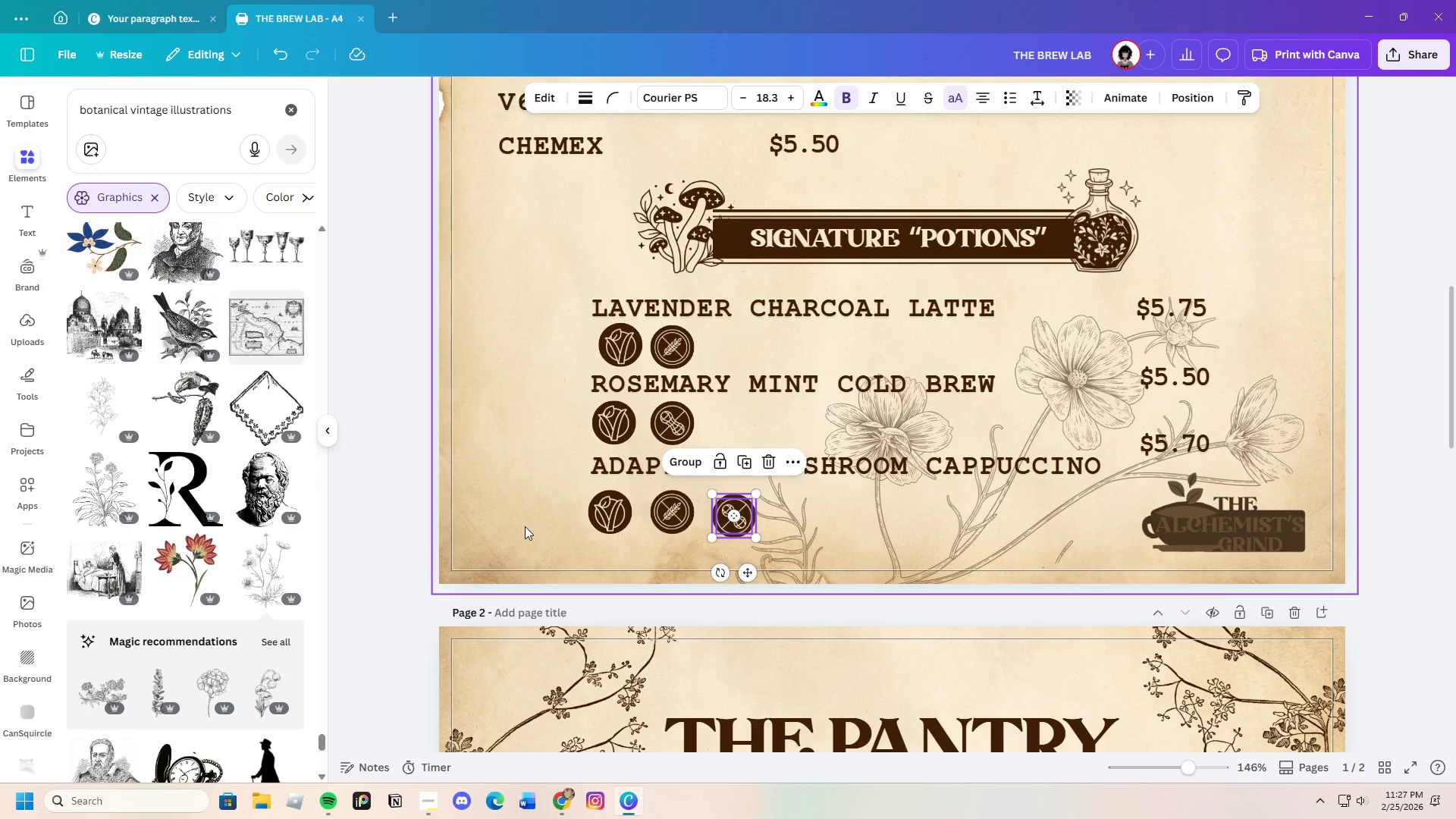 
left_click([525, 526])
 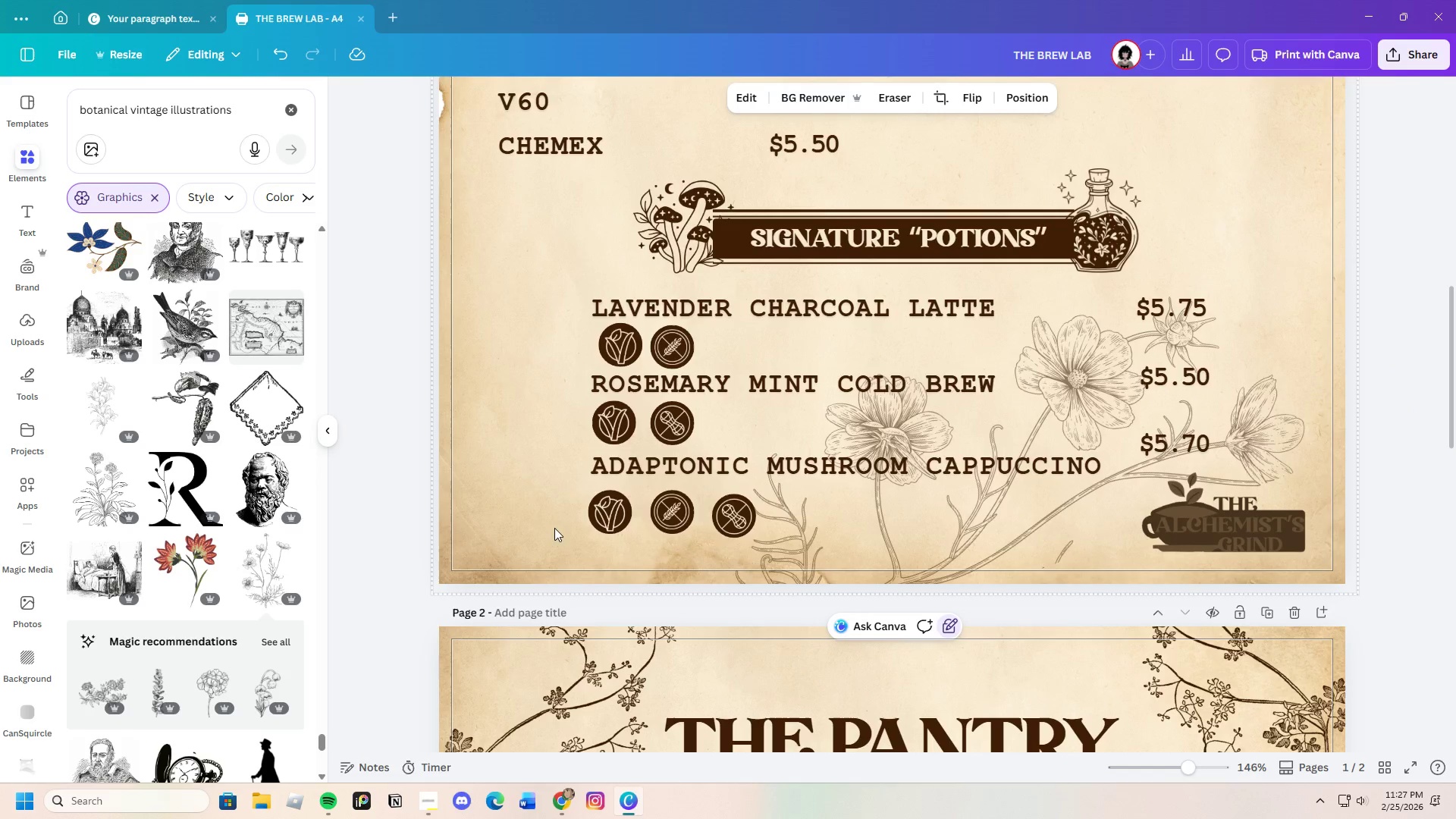 
left_click_drag(start_coordinate=[551, 519], to_coordinate=[648, 518])
 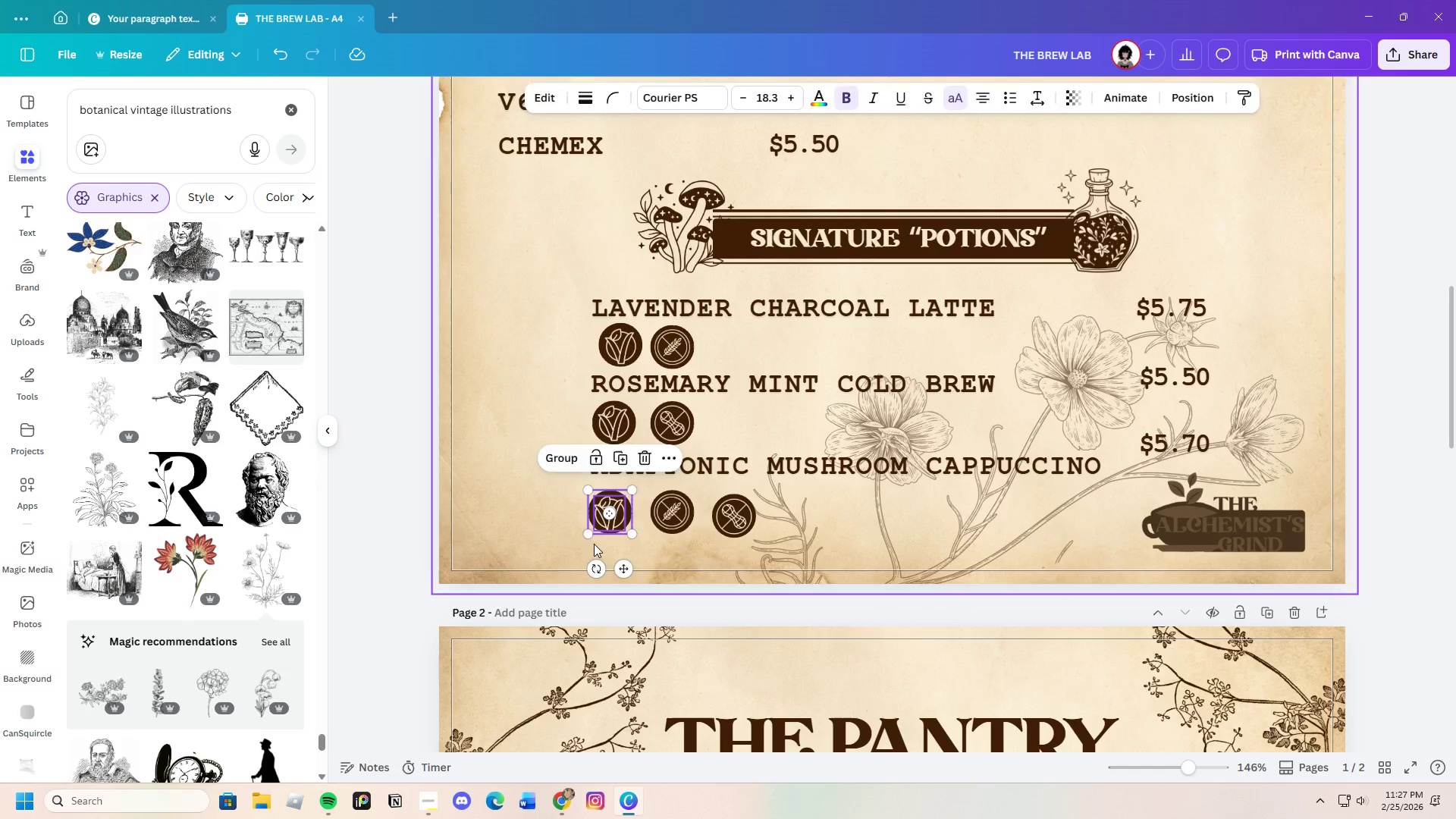 
left_click([594, 544])
 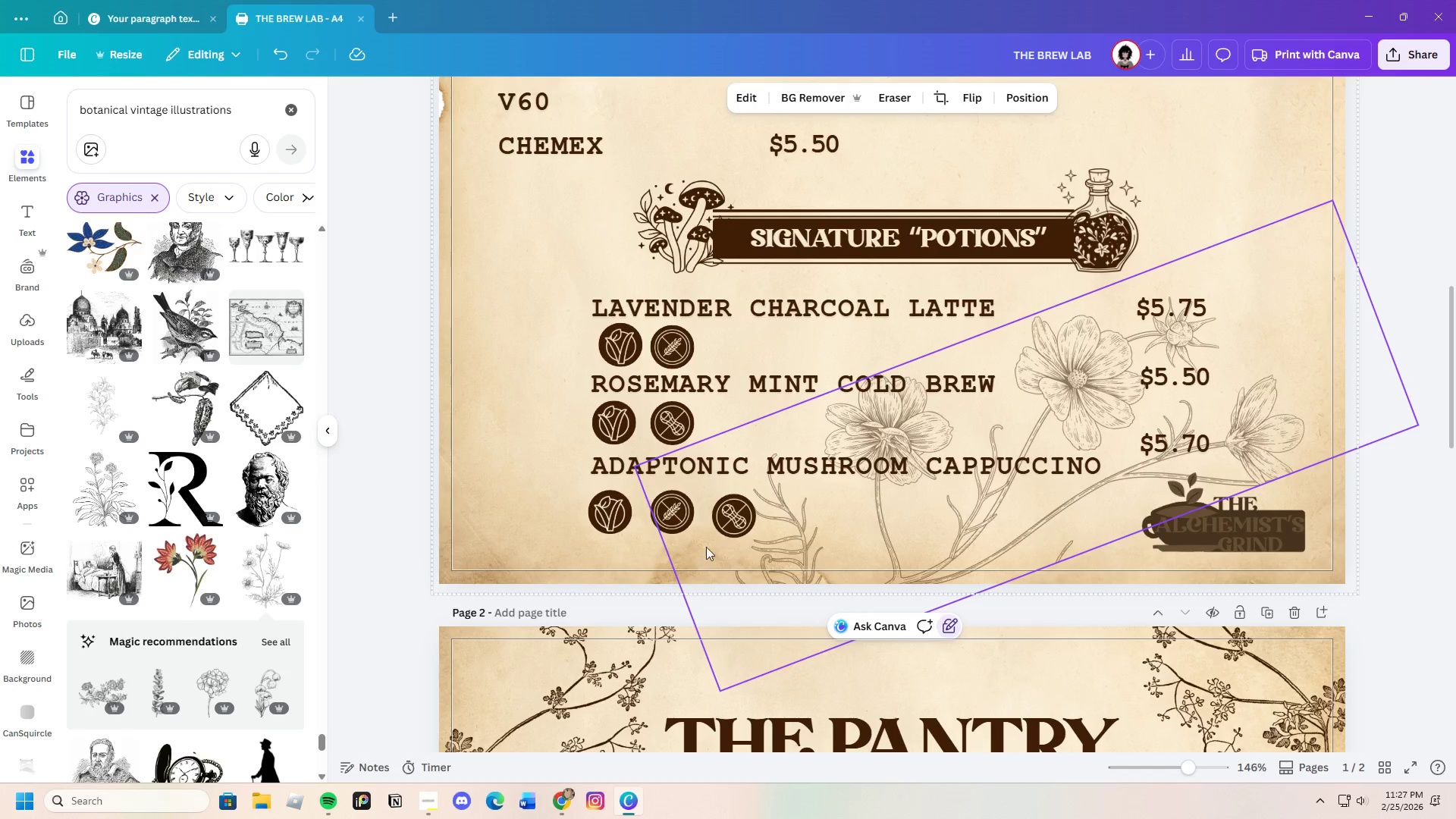 
left_click_drag(start_coordinate=[710, 542], to_coordinate=[731, 503])
 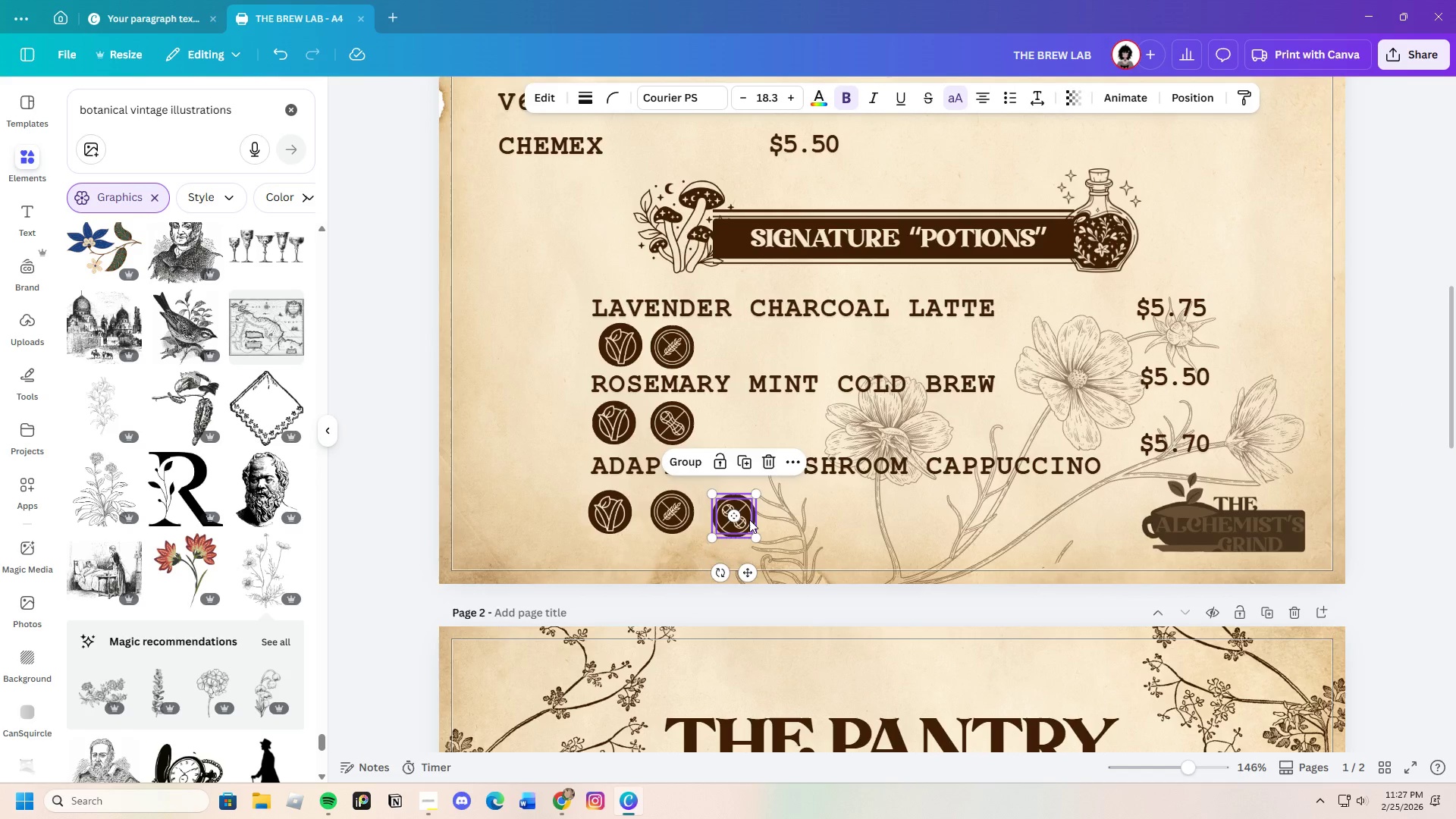 
left_click_drag(start_coordinate=[749, 521], to_coordinate=[749, 516])
 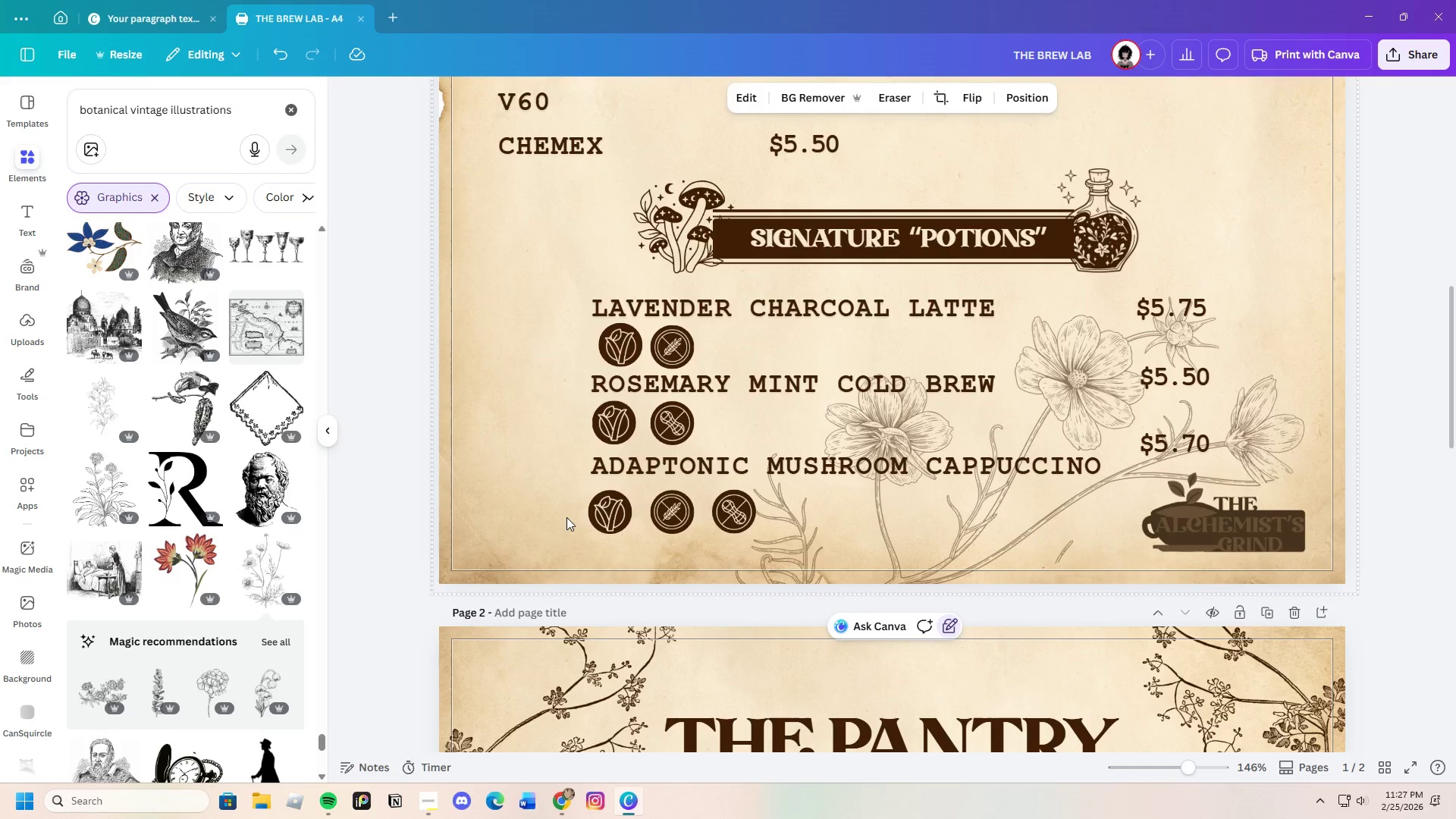 
left_click_drag(start_coordinate=[566, 517], to_coordinate=[764, 526])
 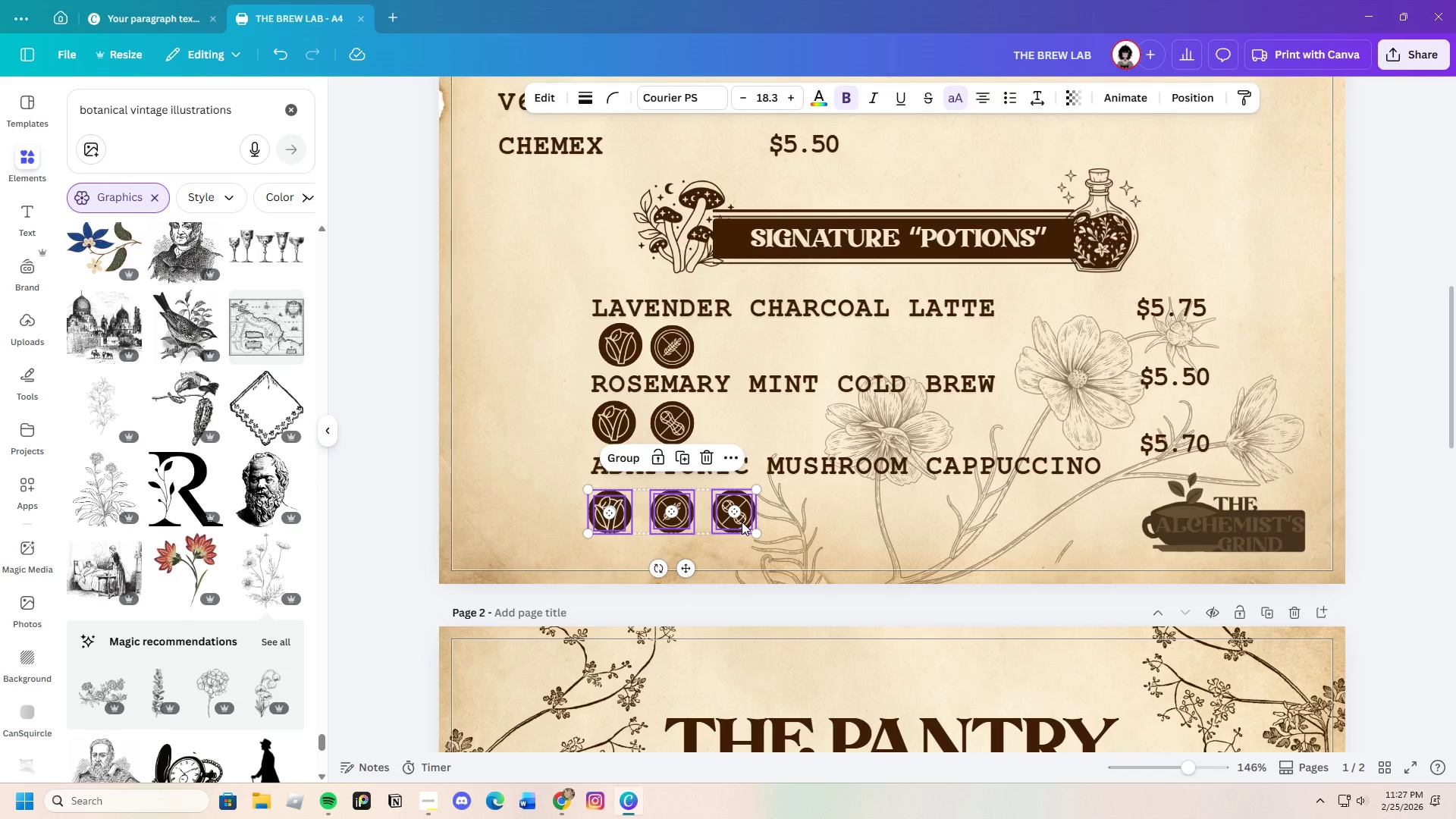 
left_click_drag(start_coordinate=[742, 521], to_coordinate=[742, 516])
 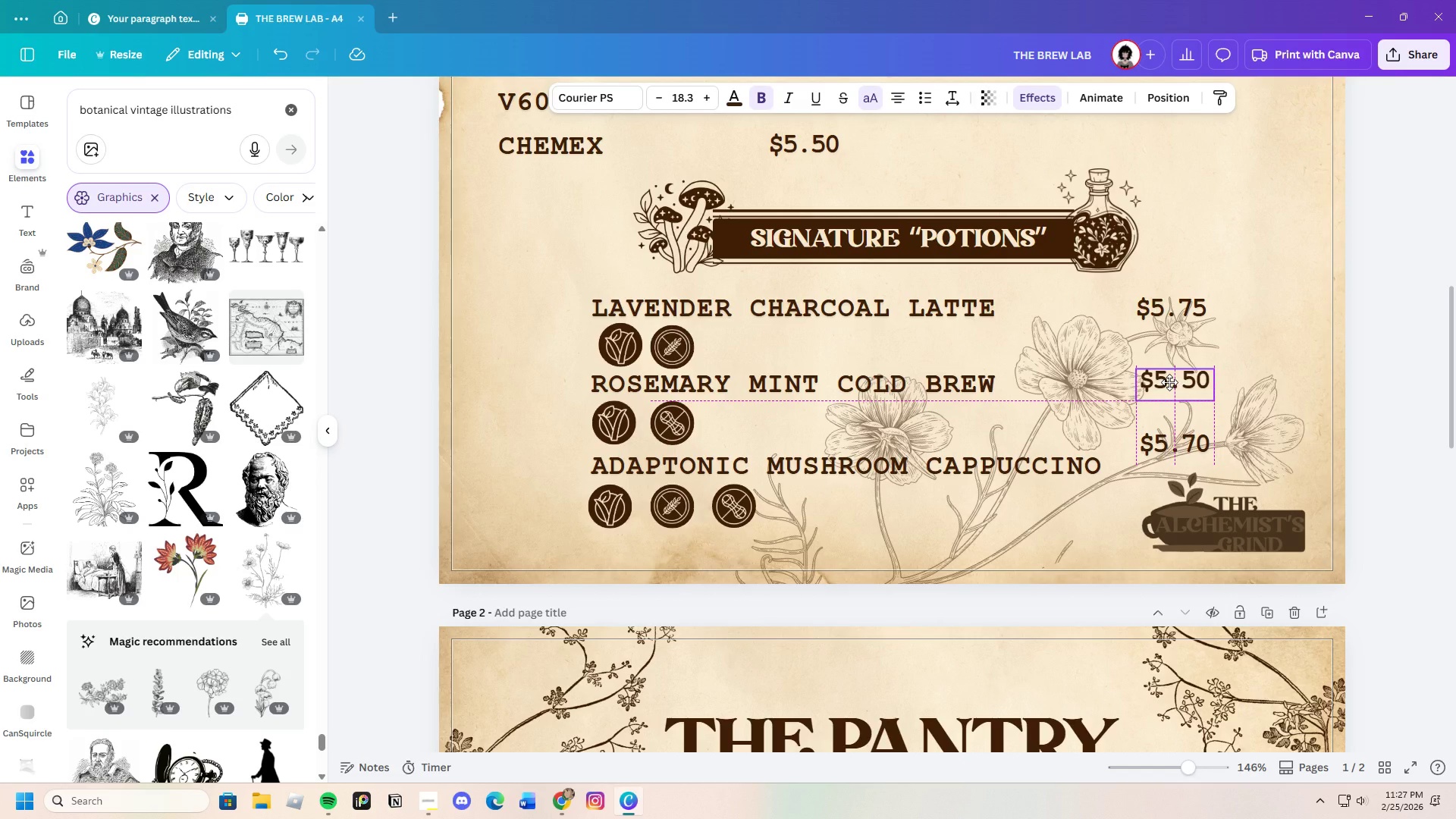 
wait(6.33)
 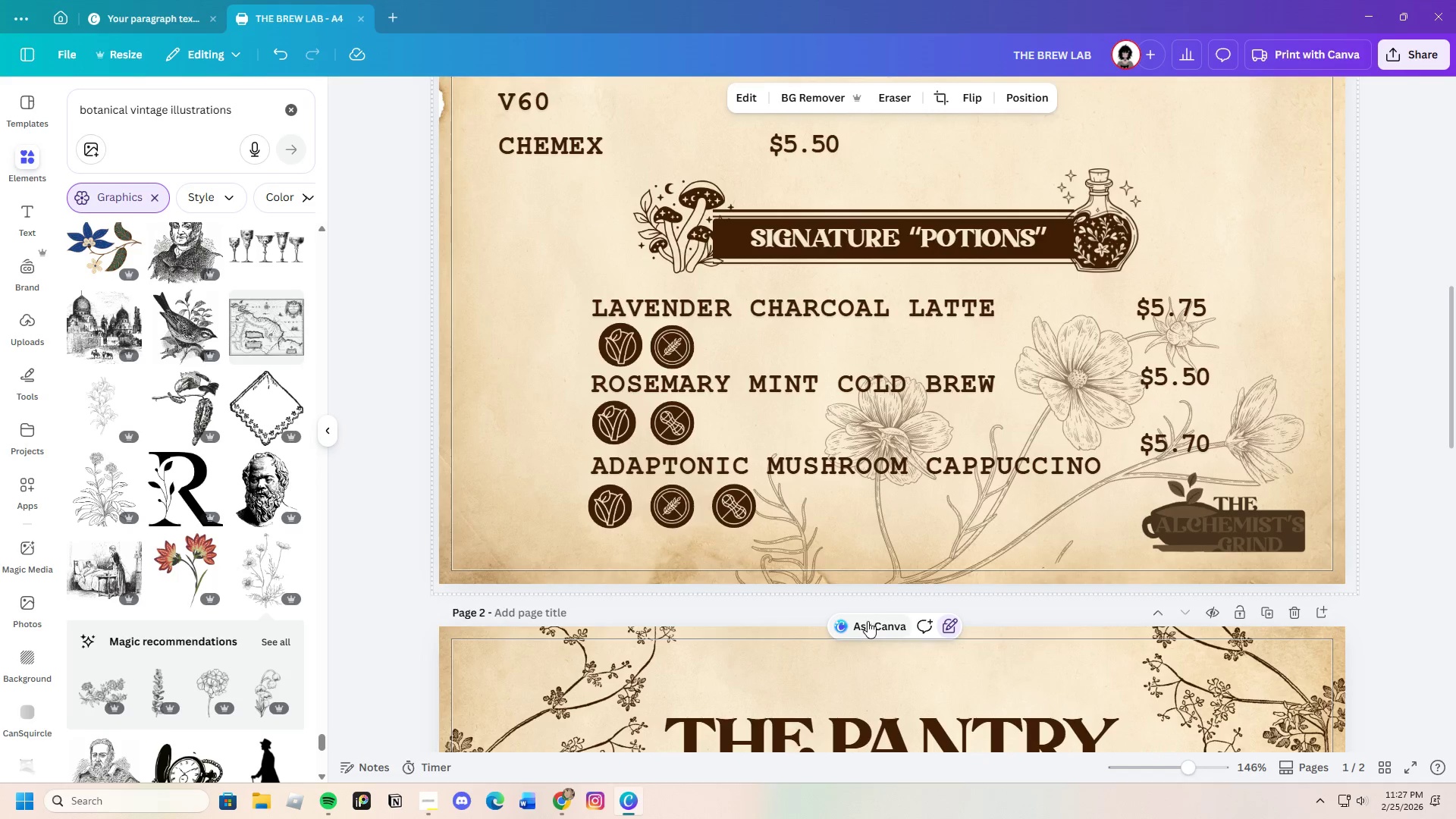 
left_click_drag(start_coordinate=[1184, 448], to_coordinate=[1184, 465])
 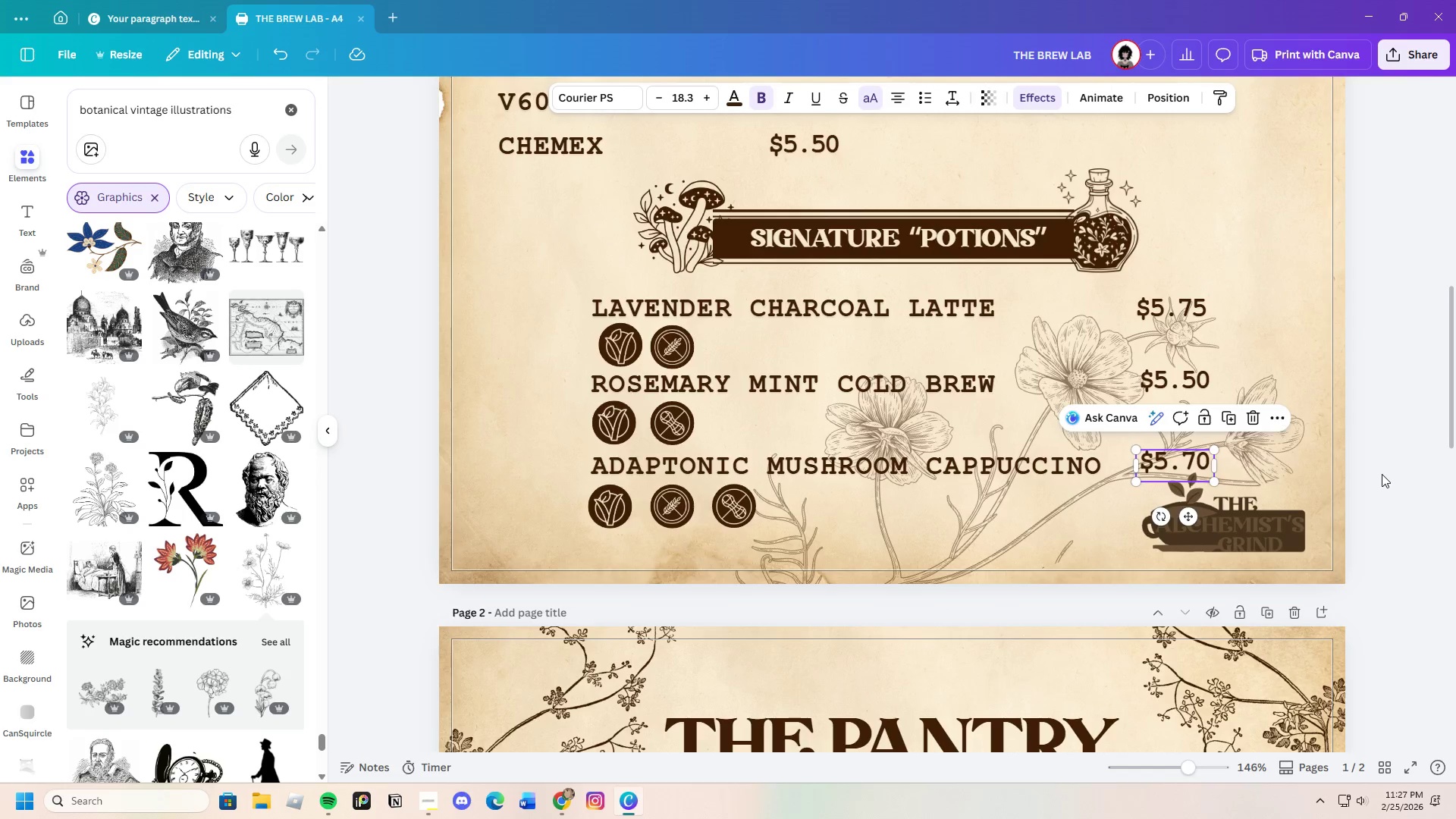 
left_click([1382, 474])
 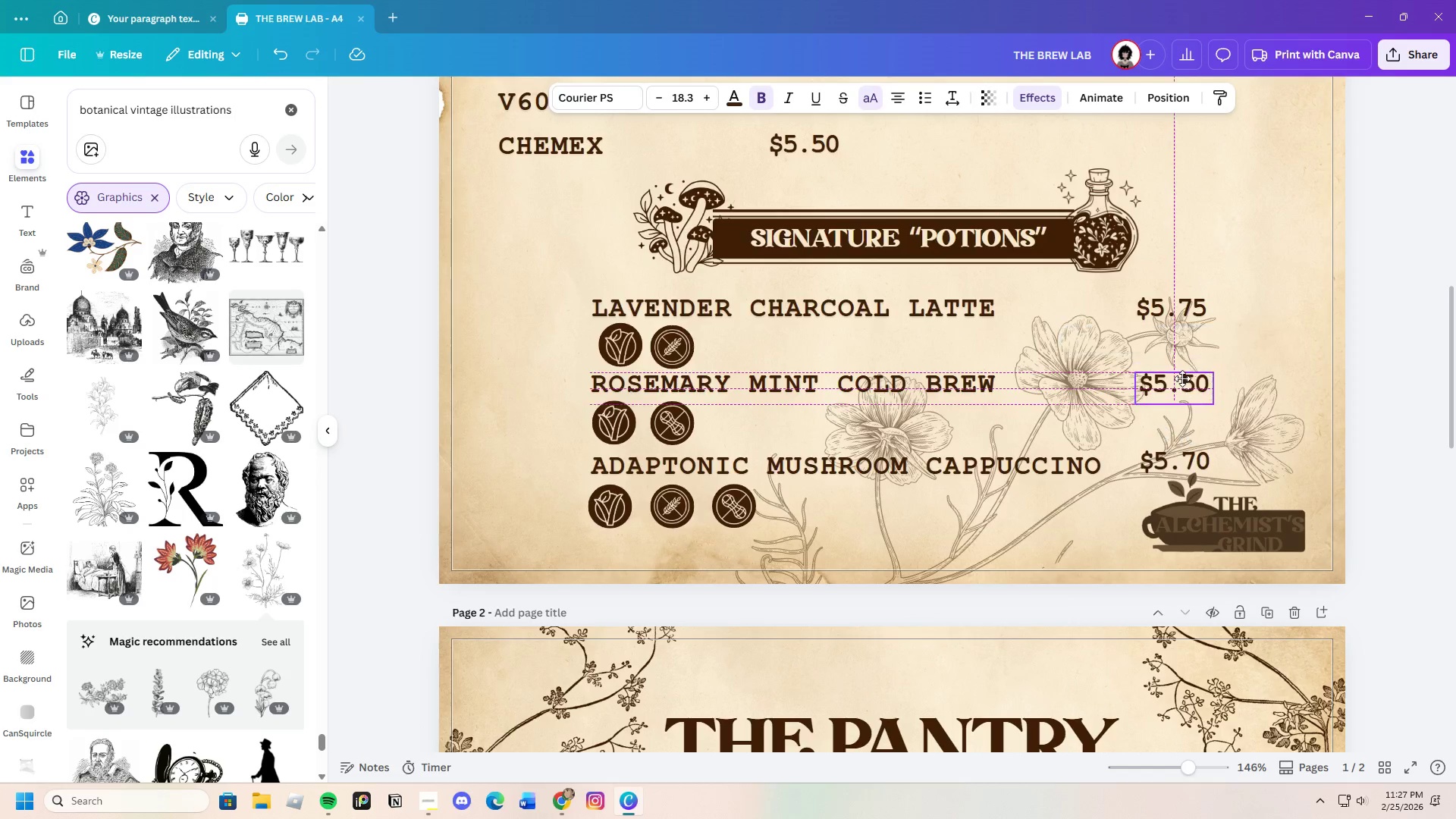 
left_click([1333, 408])
 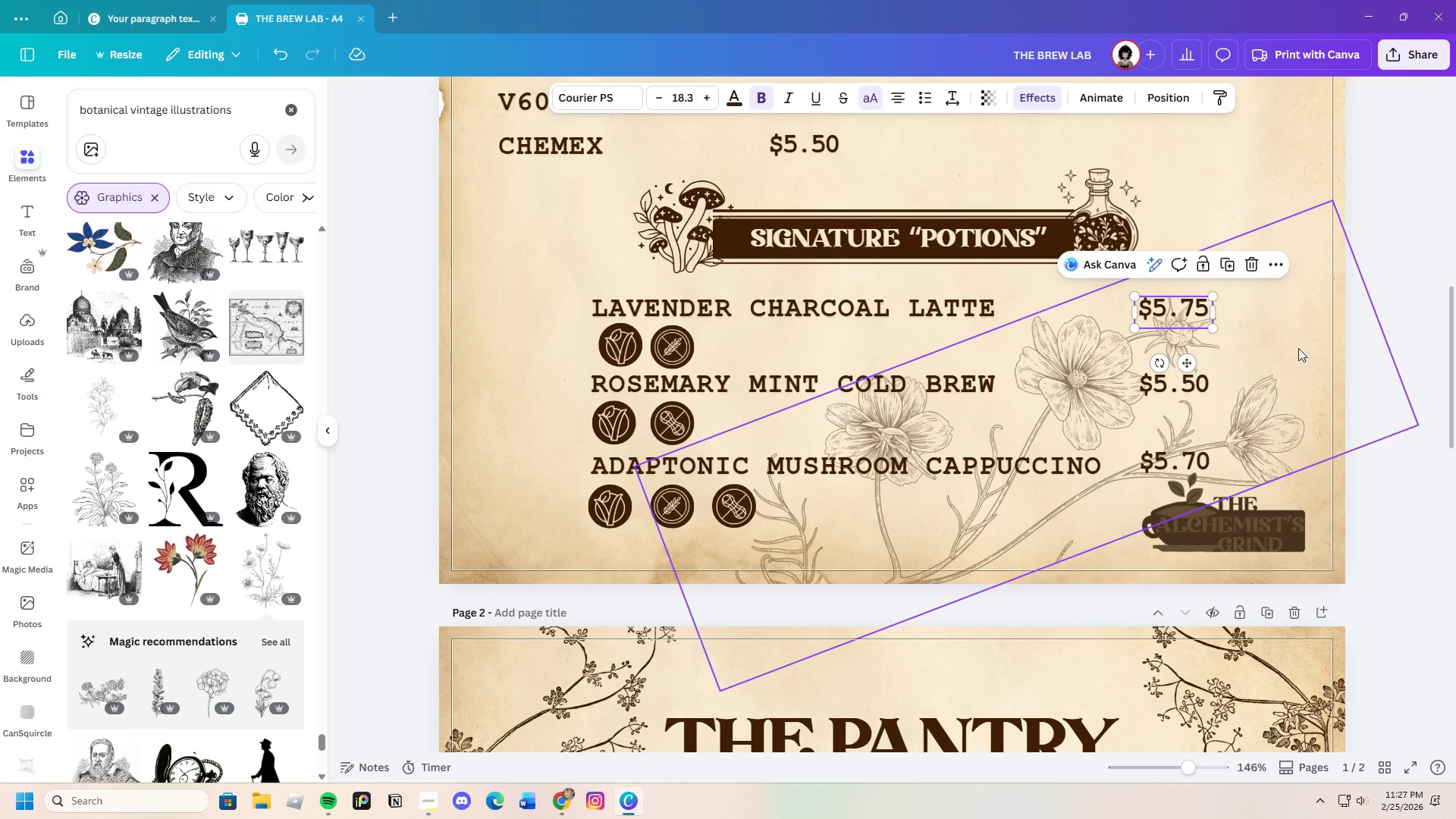 
wait(8.62)
 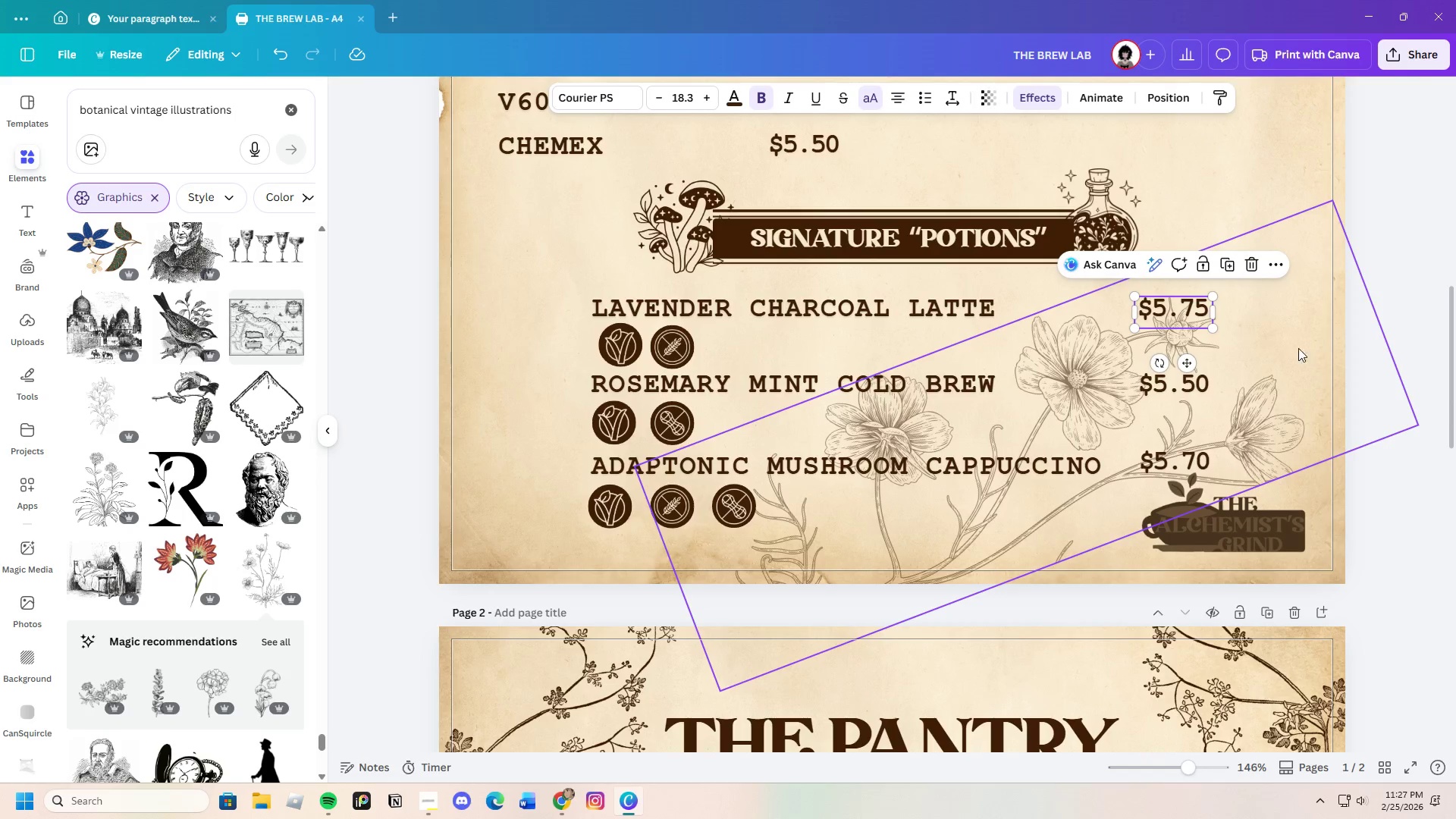 
left_click([1318, 413])
 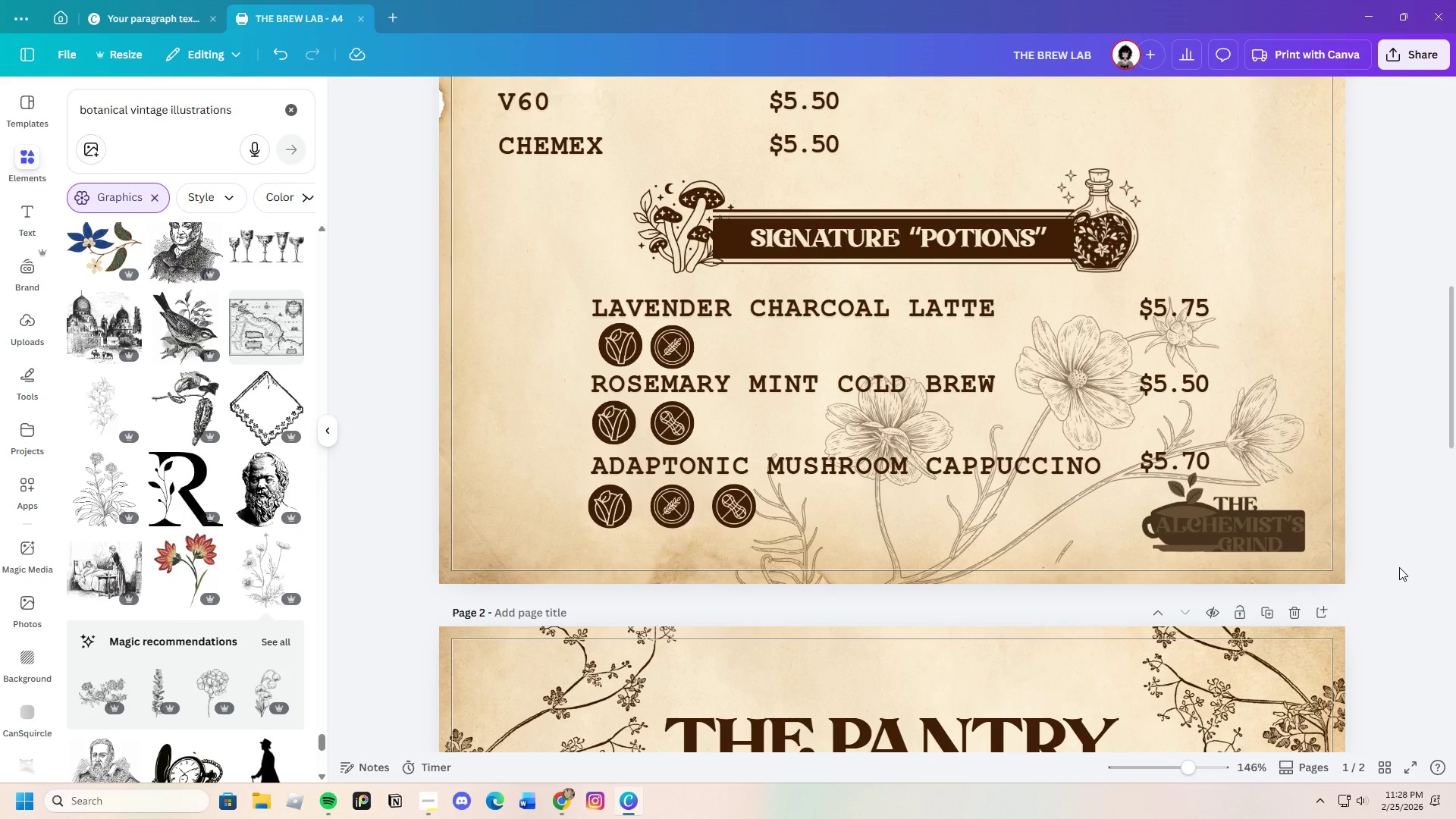 
wait(9.53)
 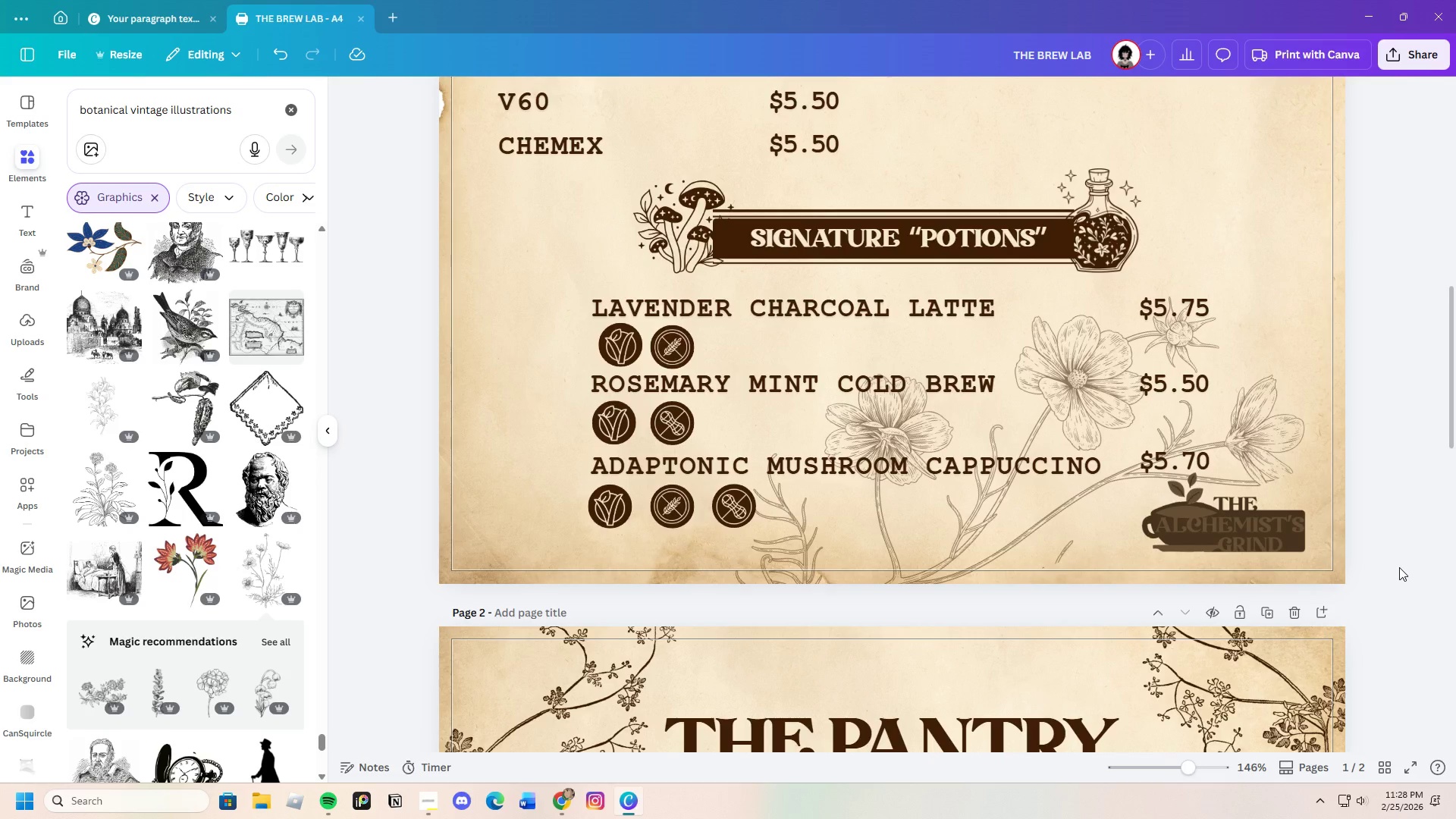 
left_click_drag(start_coordinate=[1193, 767], to_coordinate=[1178, 771])
 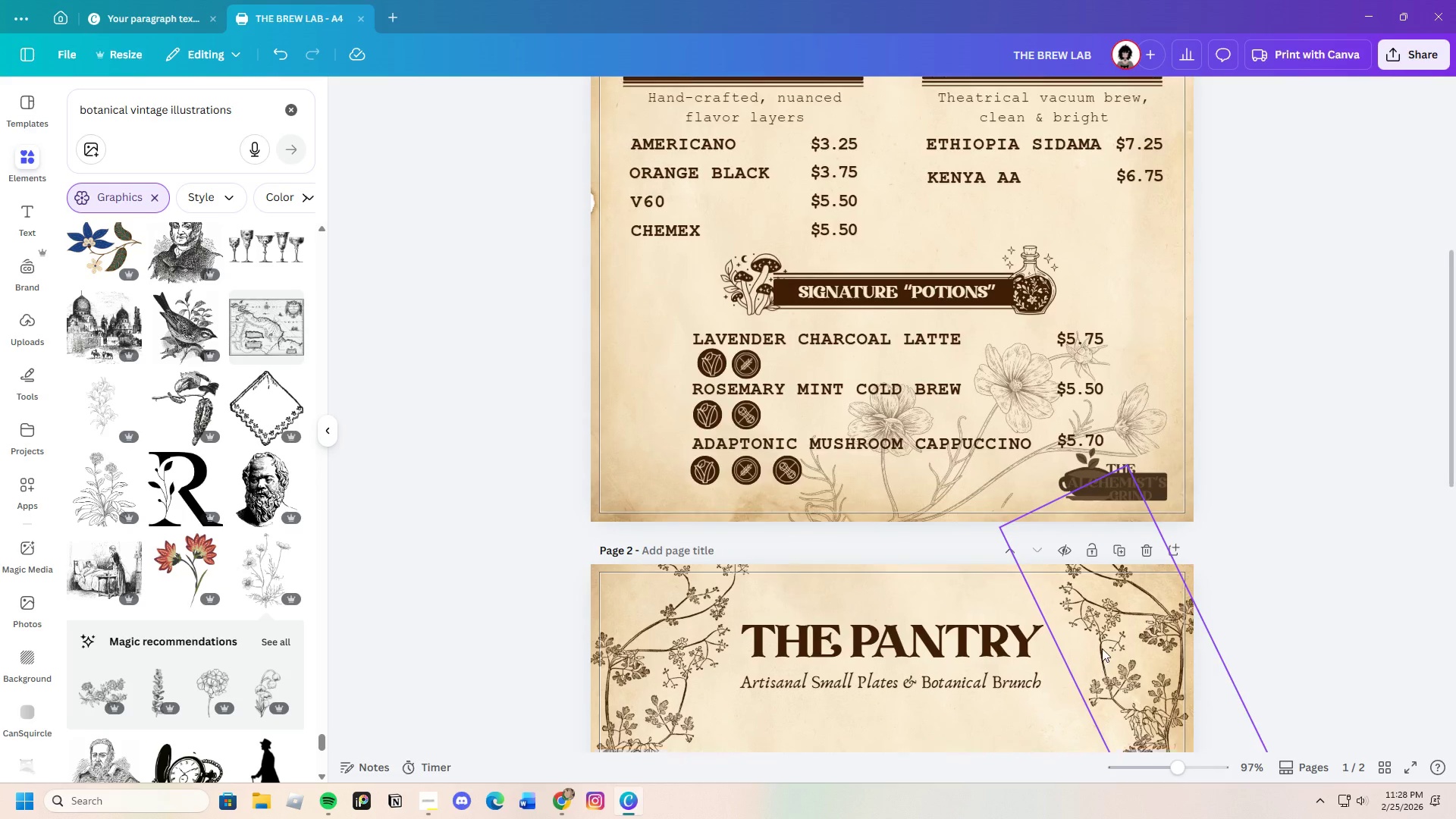 
scroll: coordinate [1200, 627], scroll_direction: down, amount: 8.0
 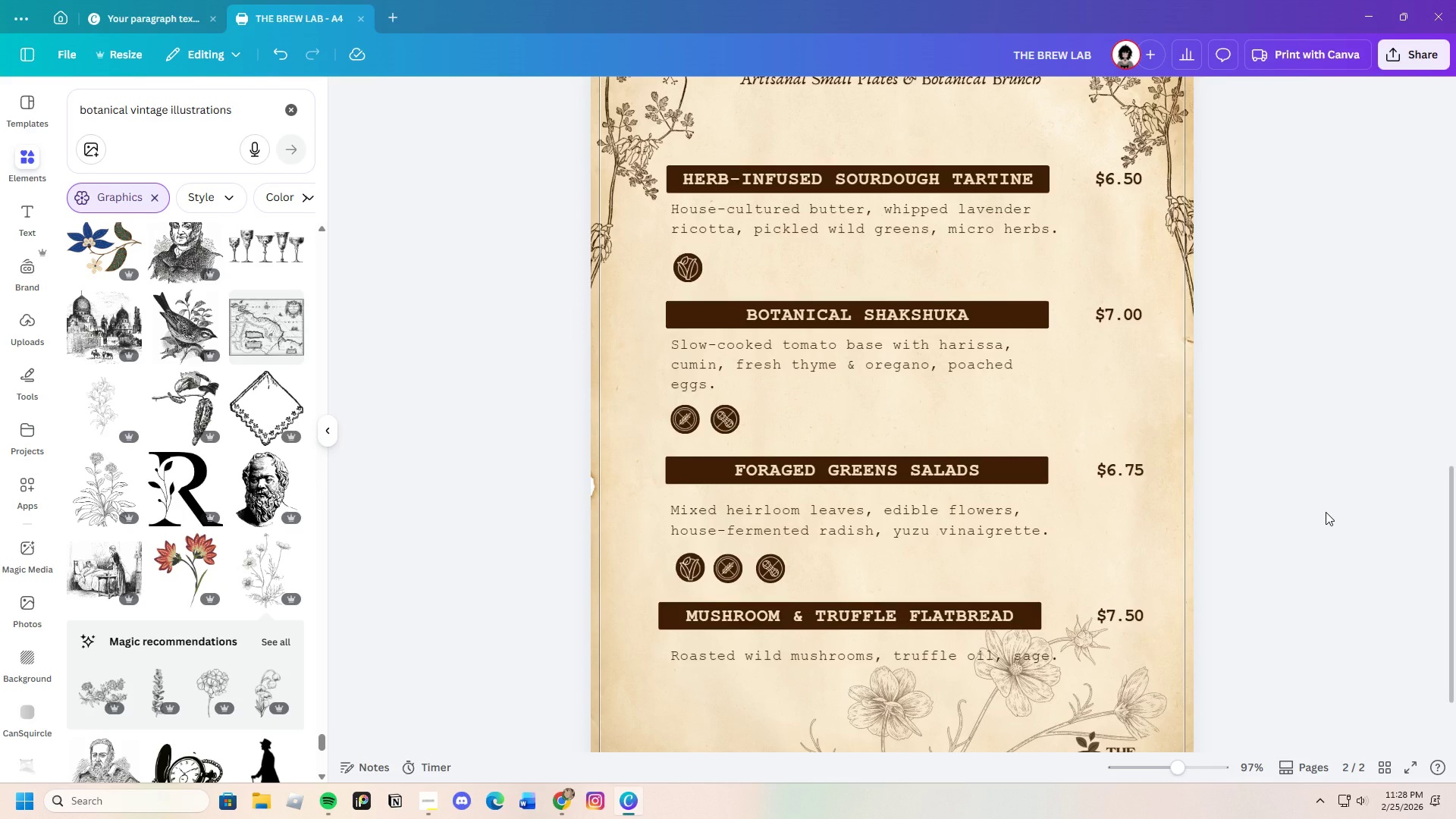 
scroll: coordinate [1234, 584], scroll_direction: up, amount: 2.0
 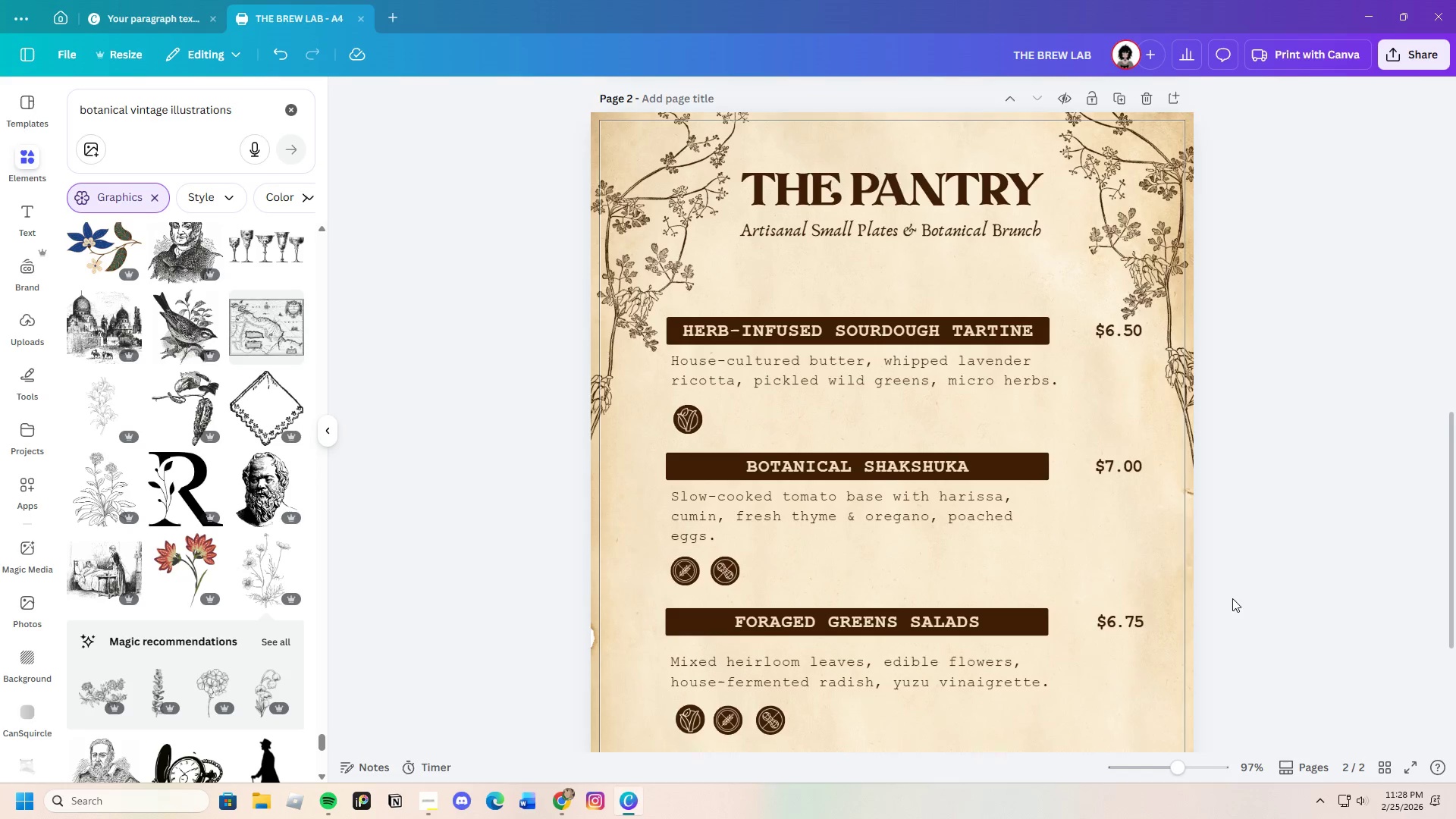 
scroll: coordinate [1234, 606], scroll_direction: down, amount: 3.0
 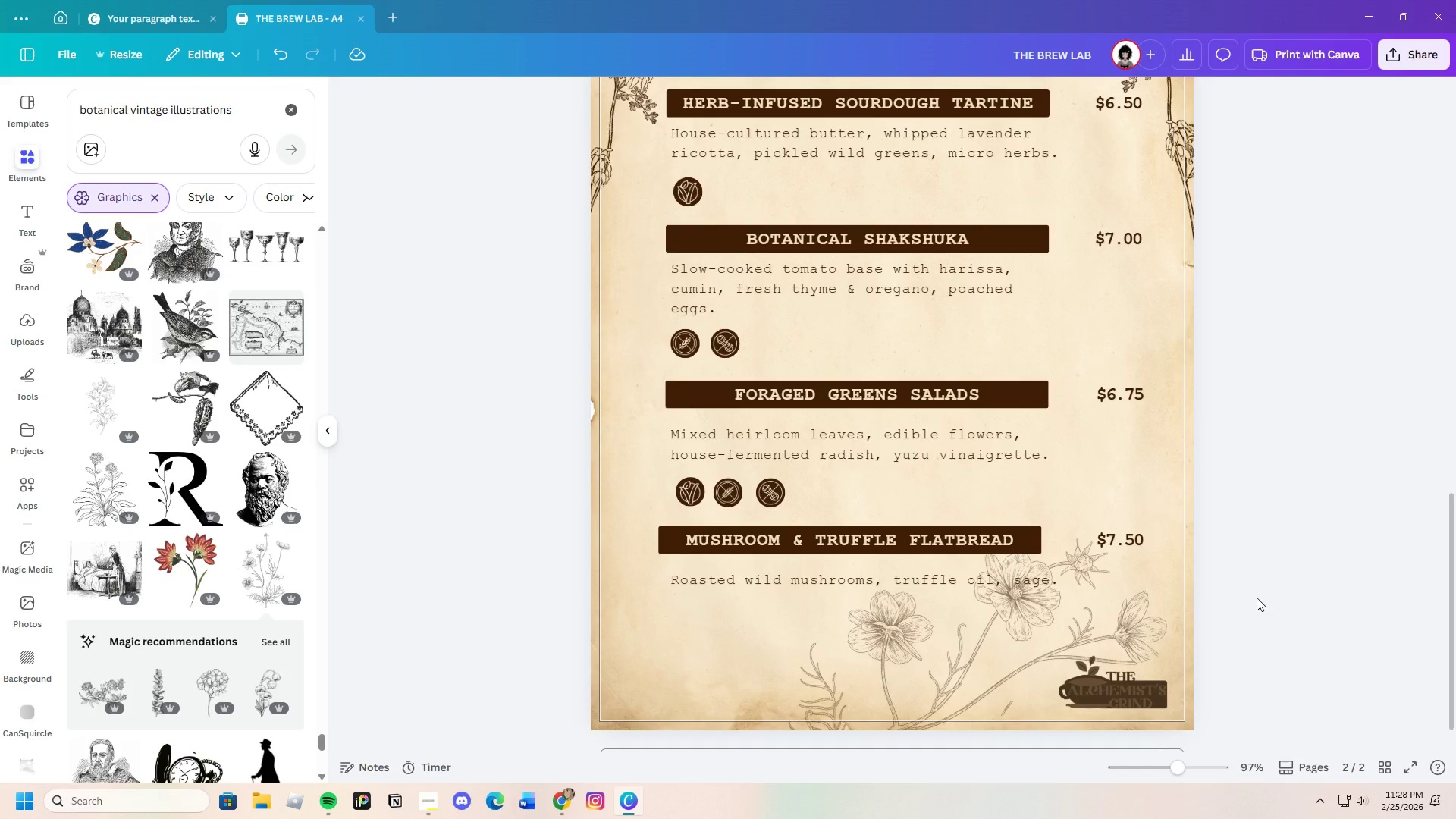 
scroll: coordinate [1257, 598], scroll_direction: up, amount: 11.0
 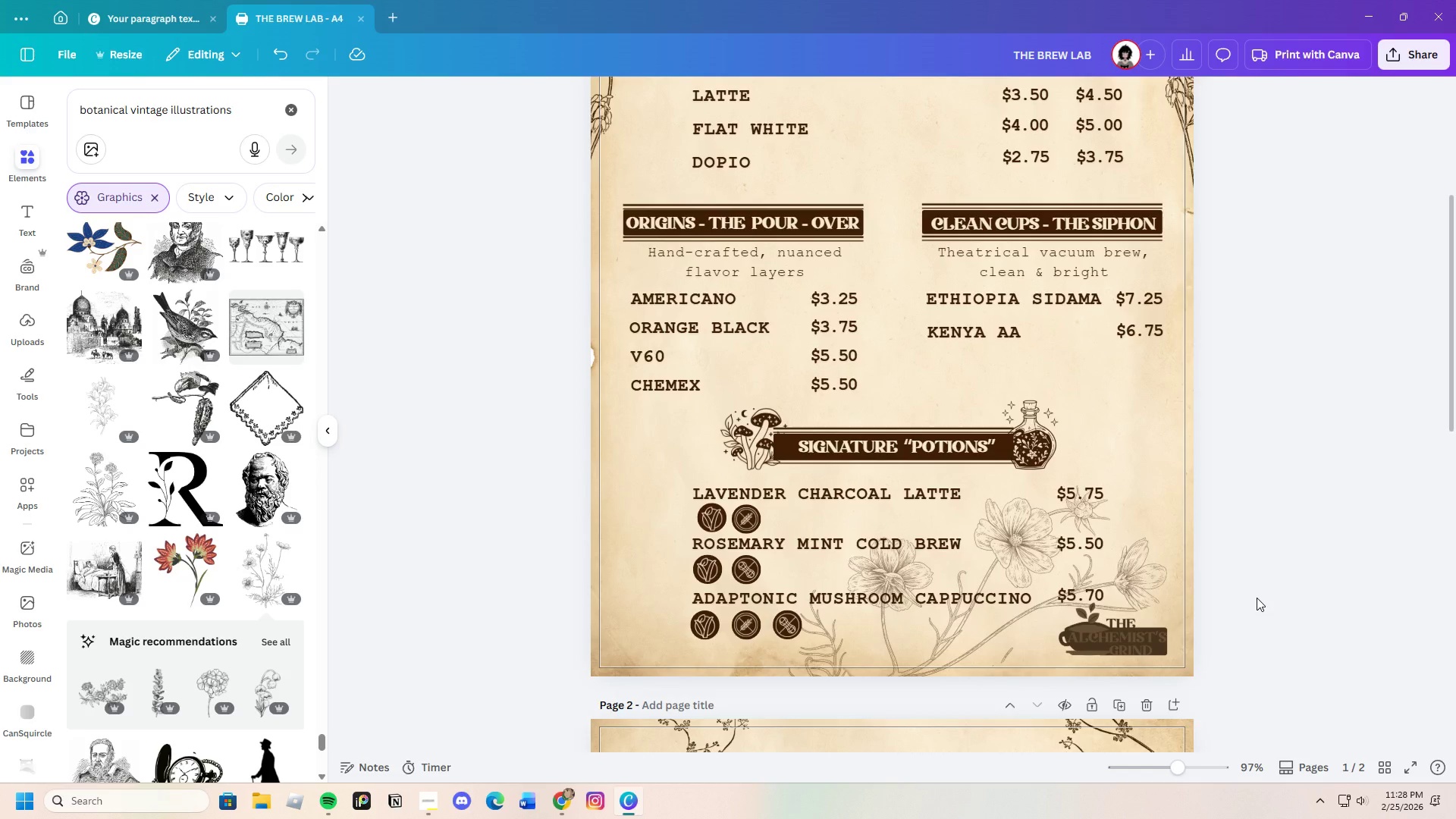 
scroll: coordinate [1257, 598], scroll_direction: down, amount: 3.0
 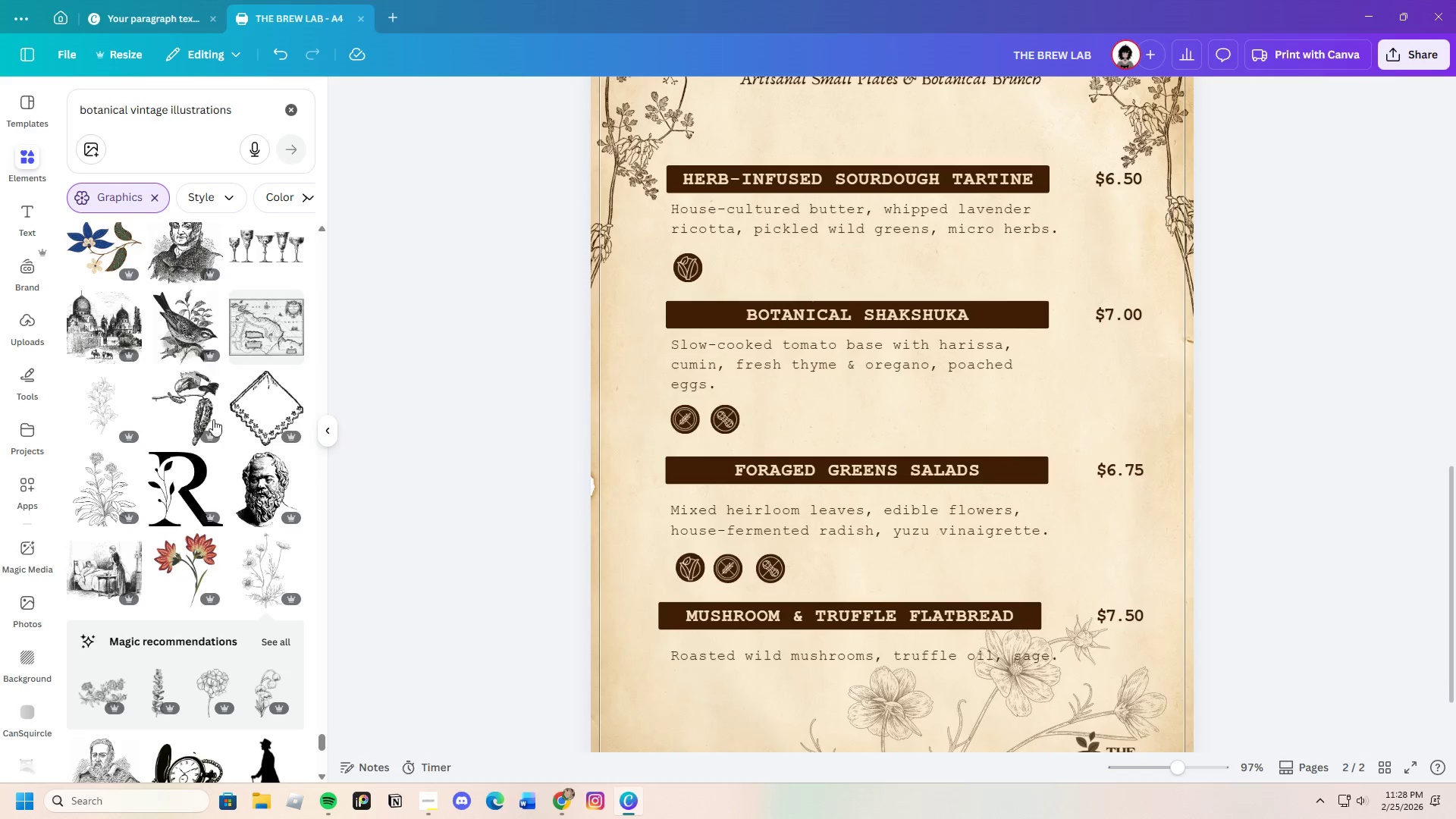 
left_click_drag(start_coordinate=[233, 105], to_coordinate=[22, 105])
 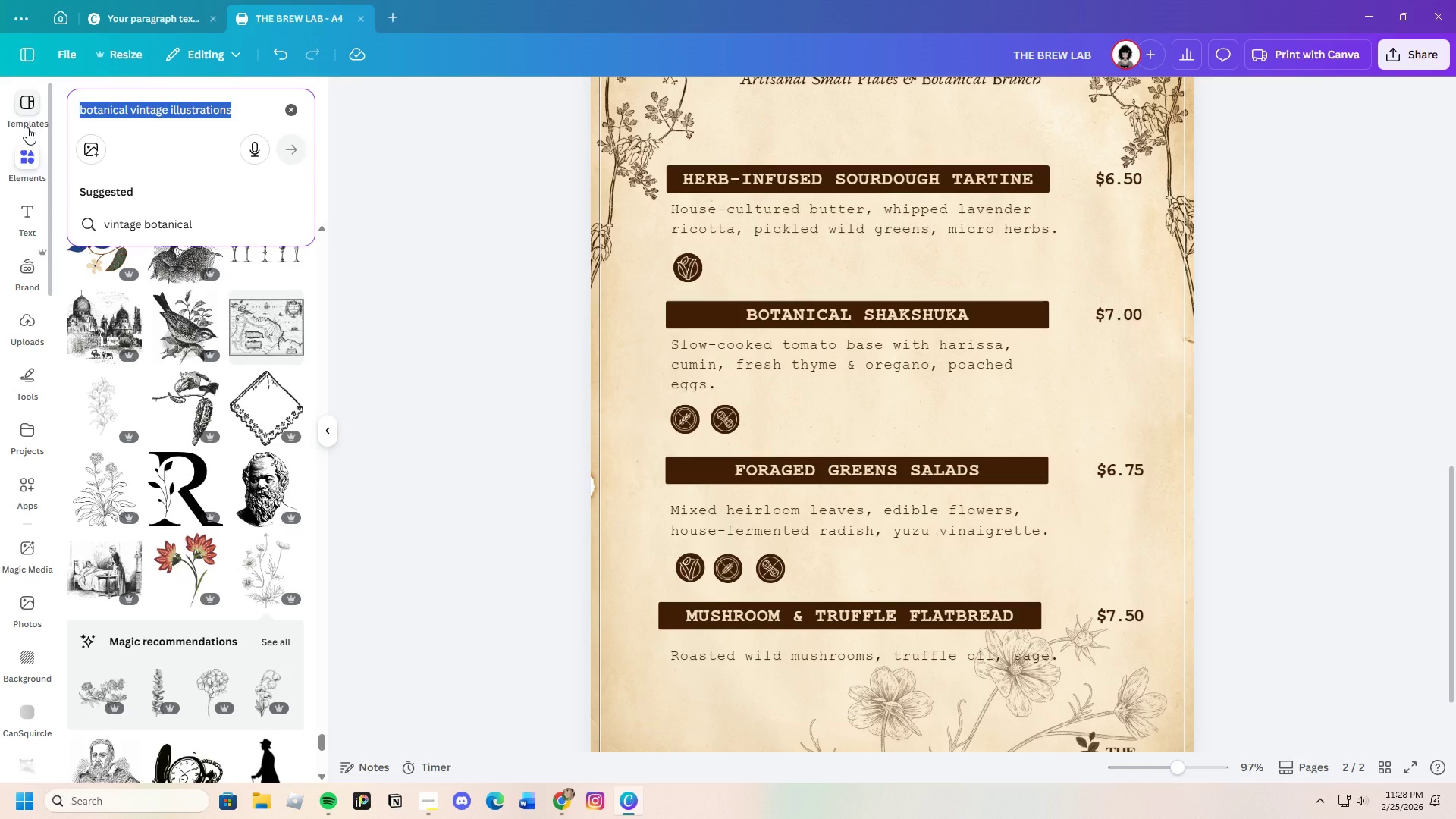 
key(Backspace)
type(herv)
key(Backspace)
type(bs illustrations)
 